 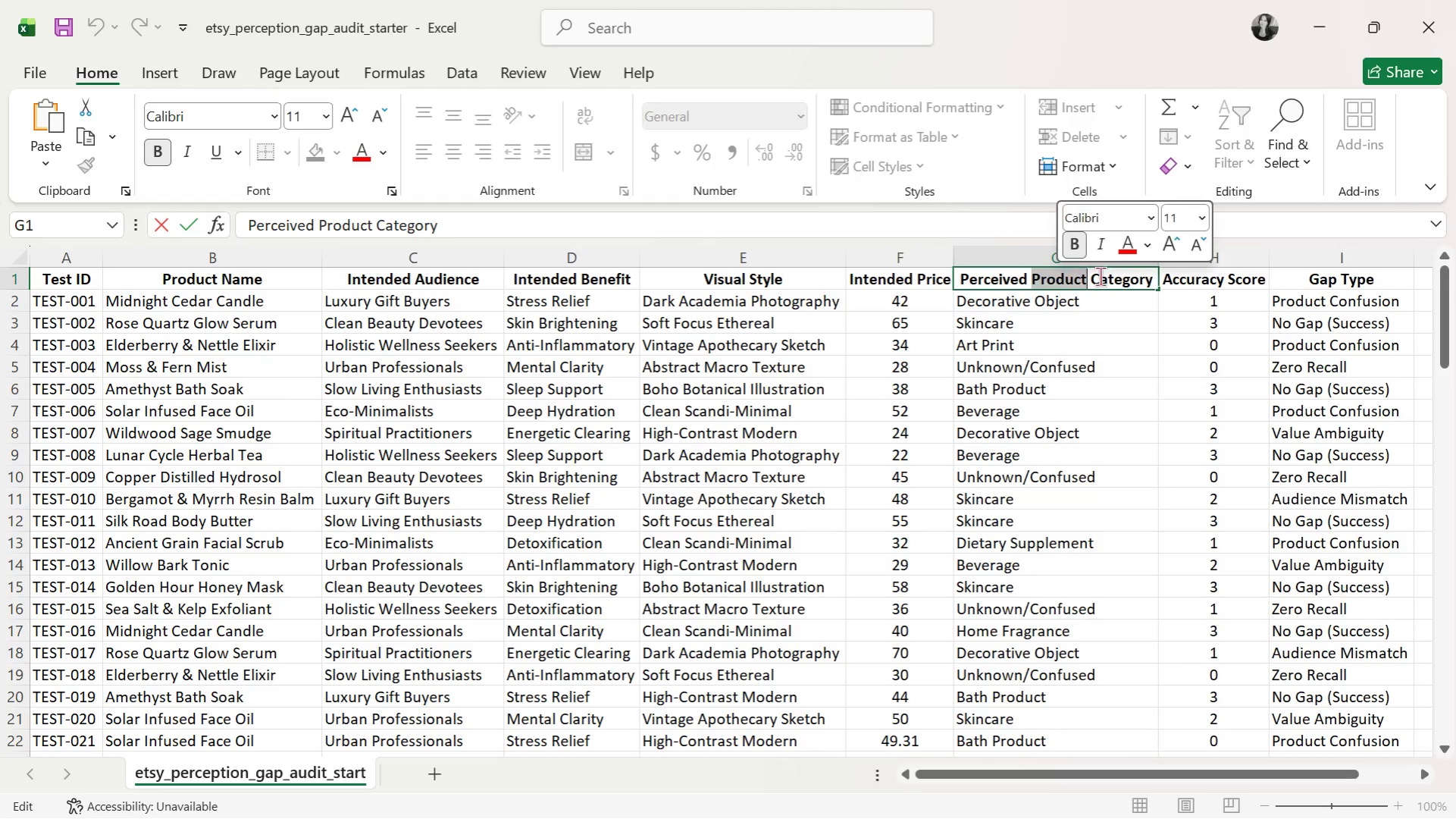 
double_click([1043, 283])
 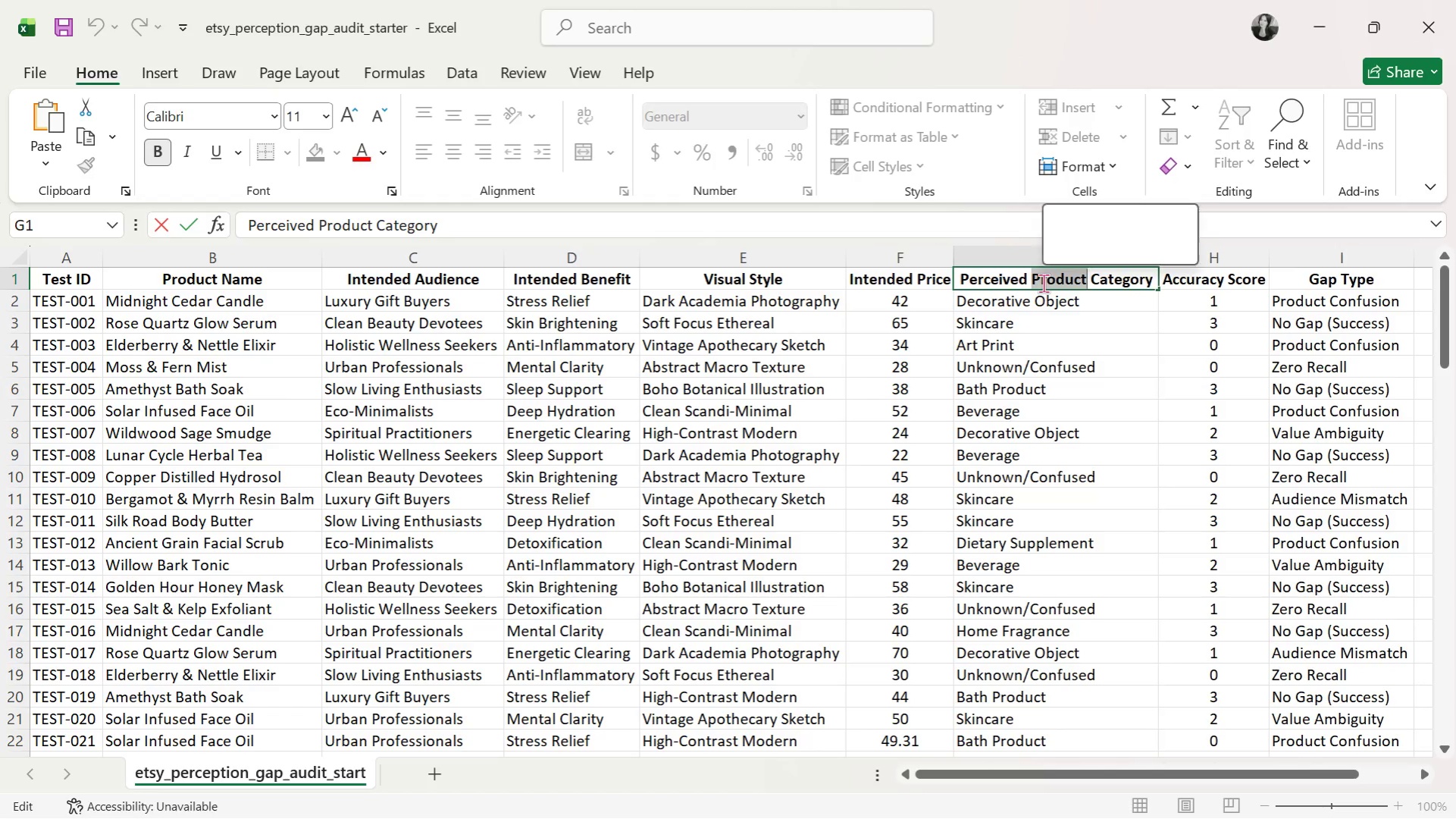 
triple_click([1043, 283])
 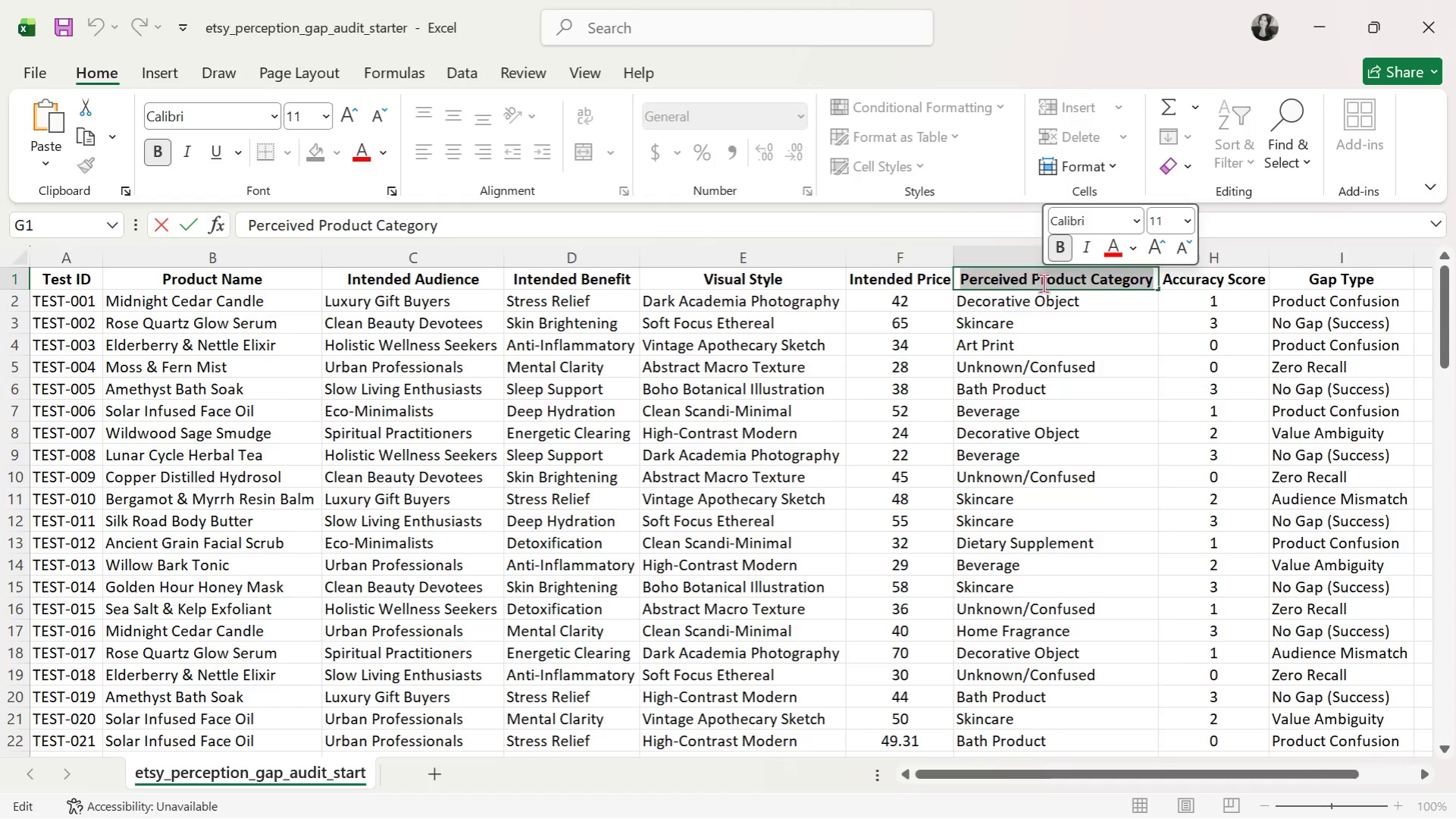 
key(Control+V)
 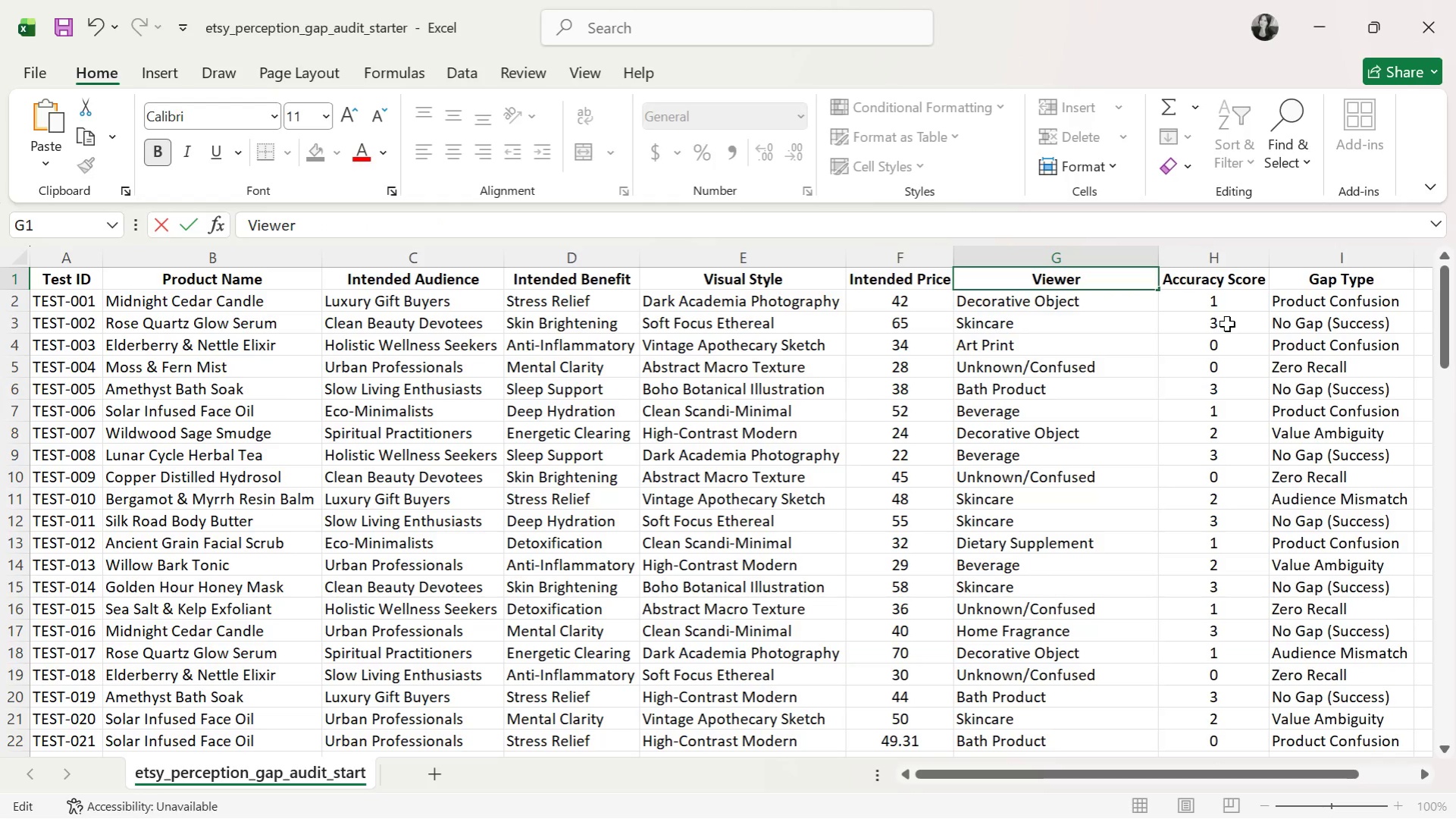 
type( Perception)
 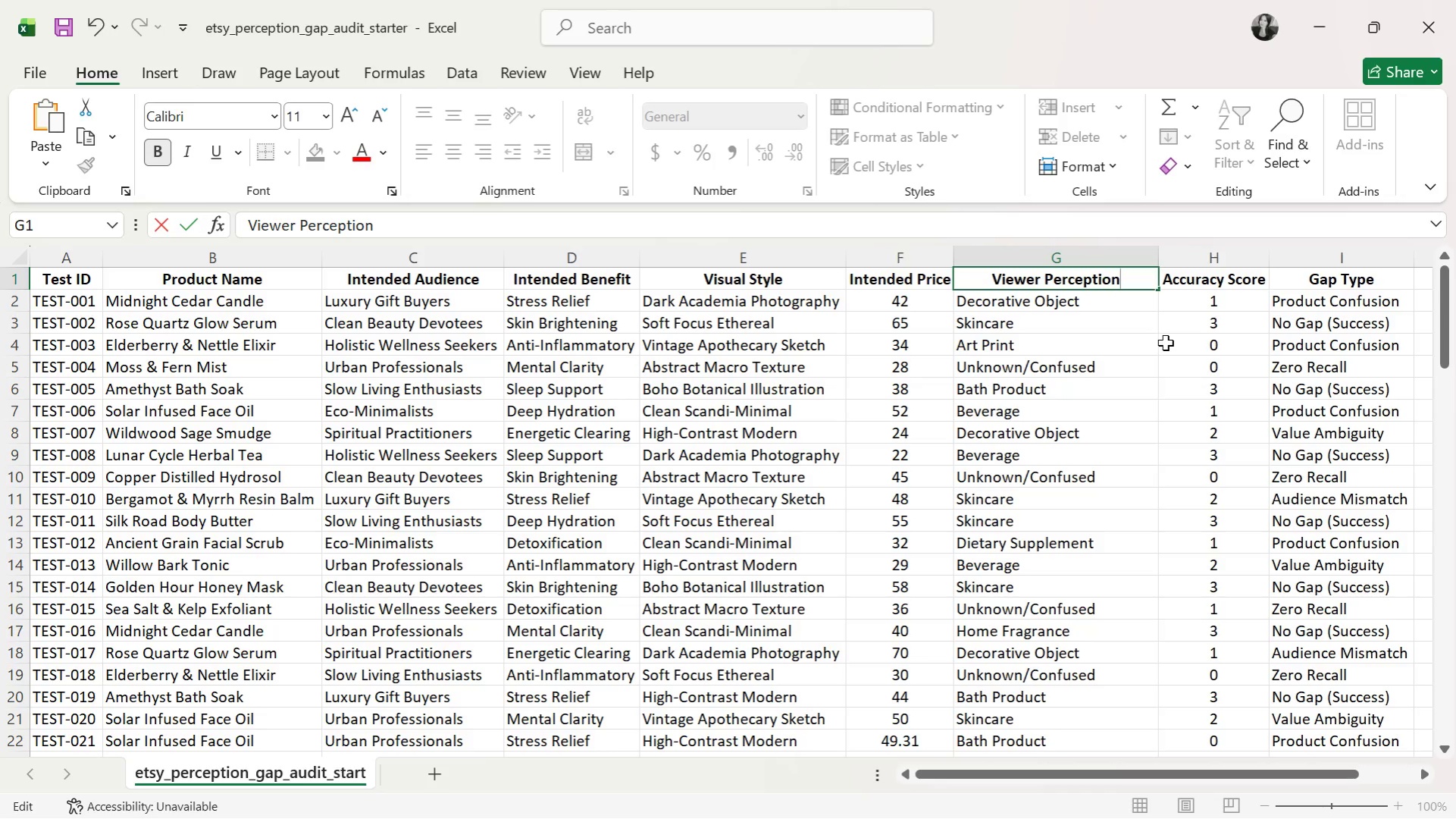 
left_click([1074, 384])
 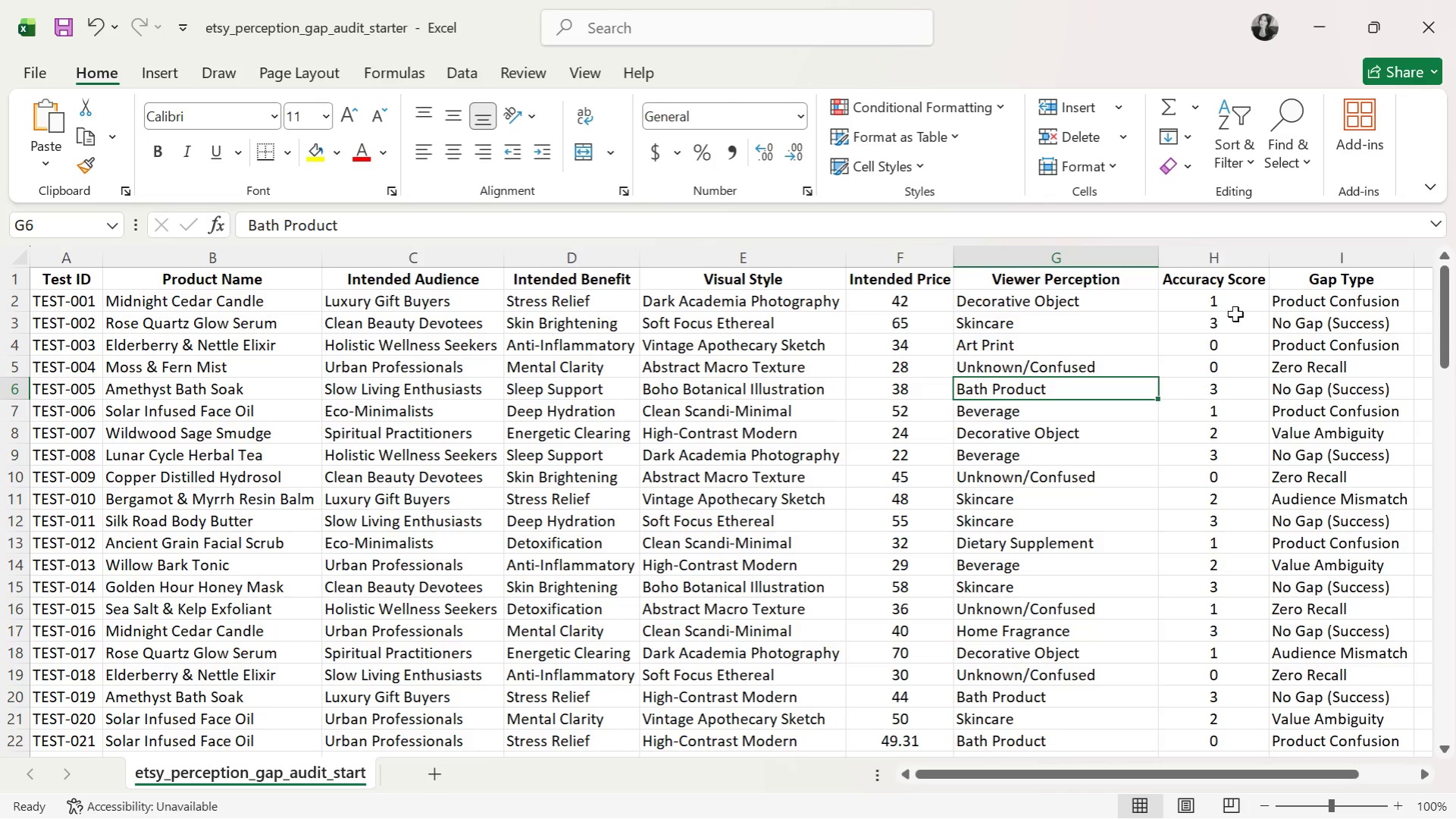 
left_click([1338, 297])
 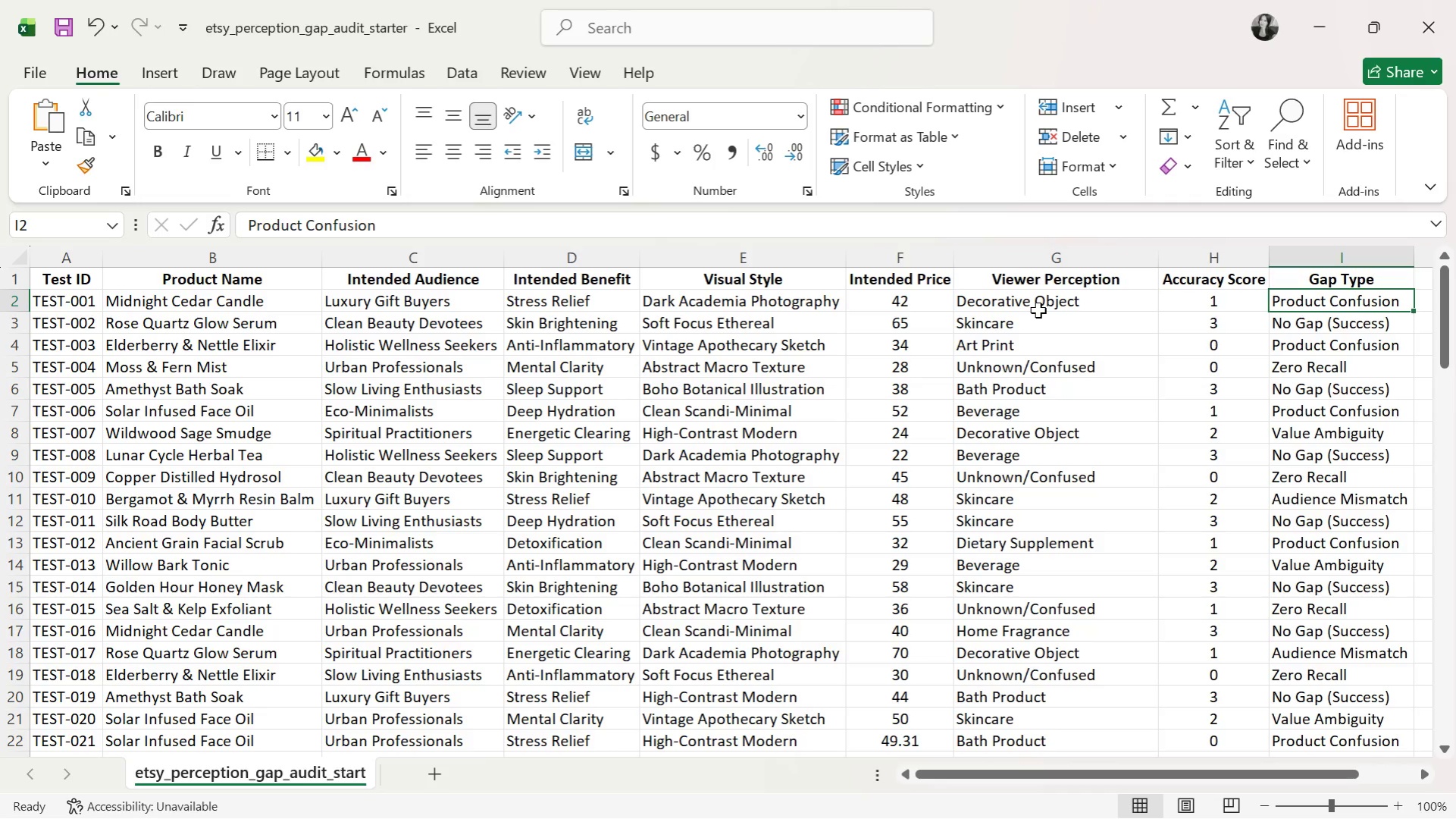 
wait(5.94)
 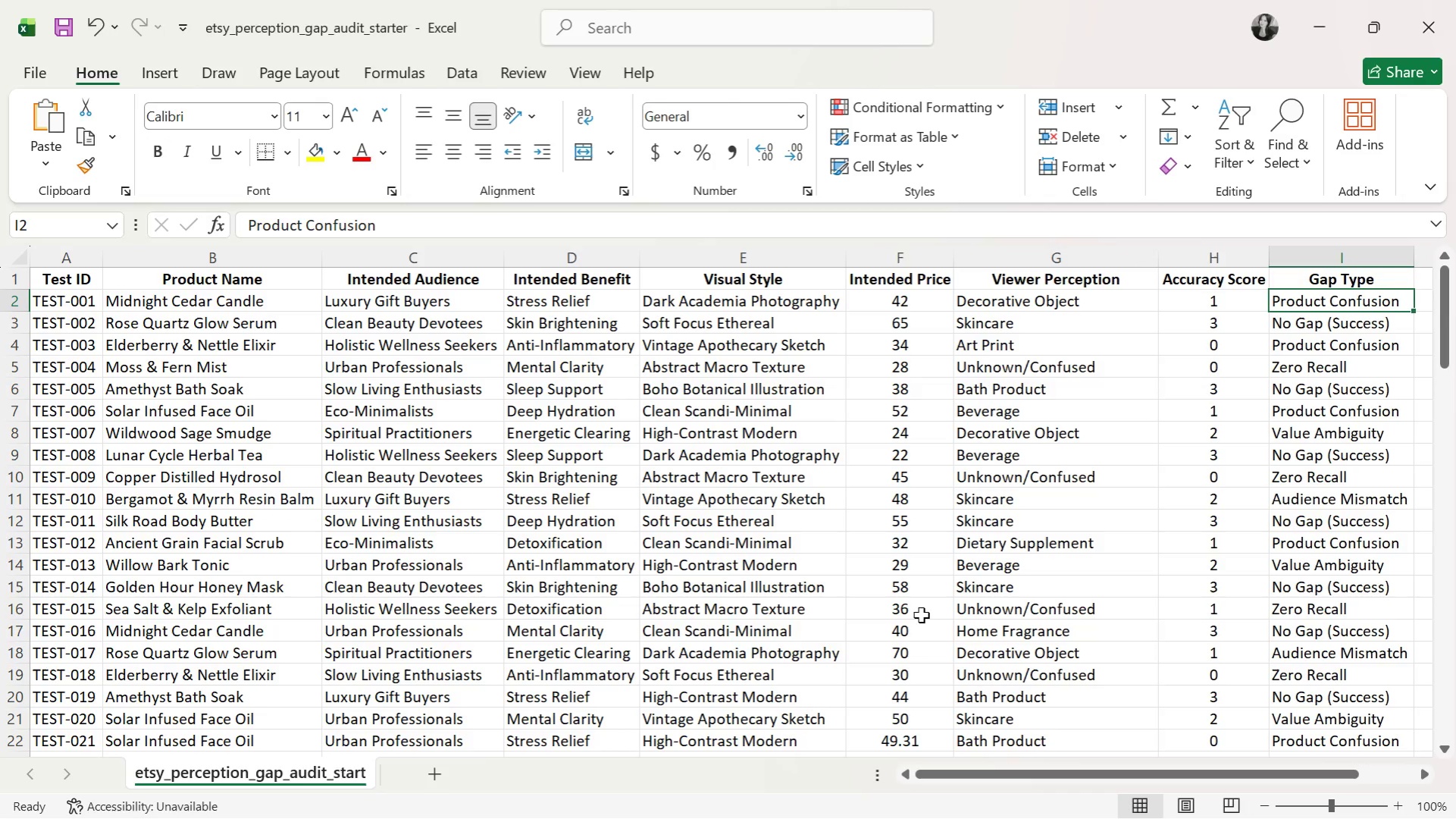 
left_click([943, 321])
 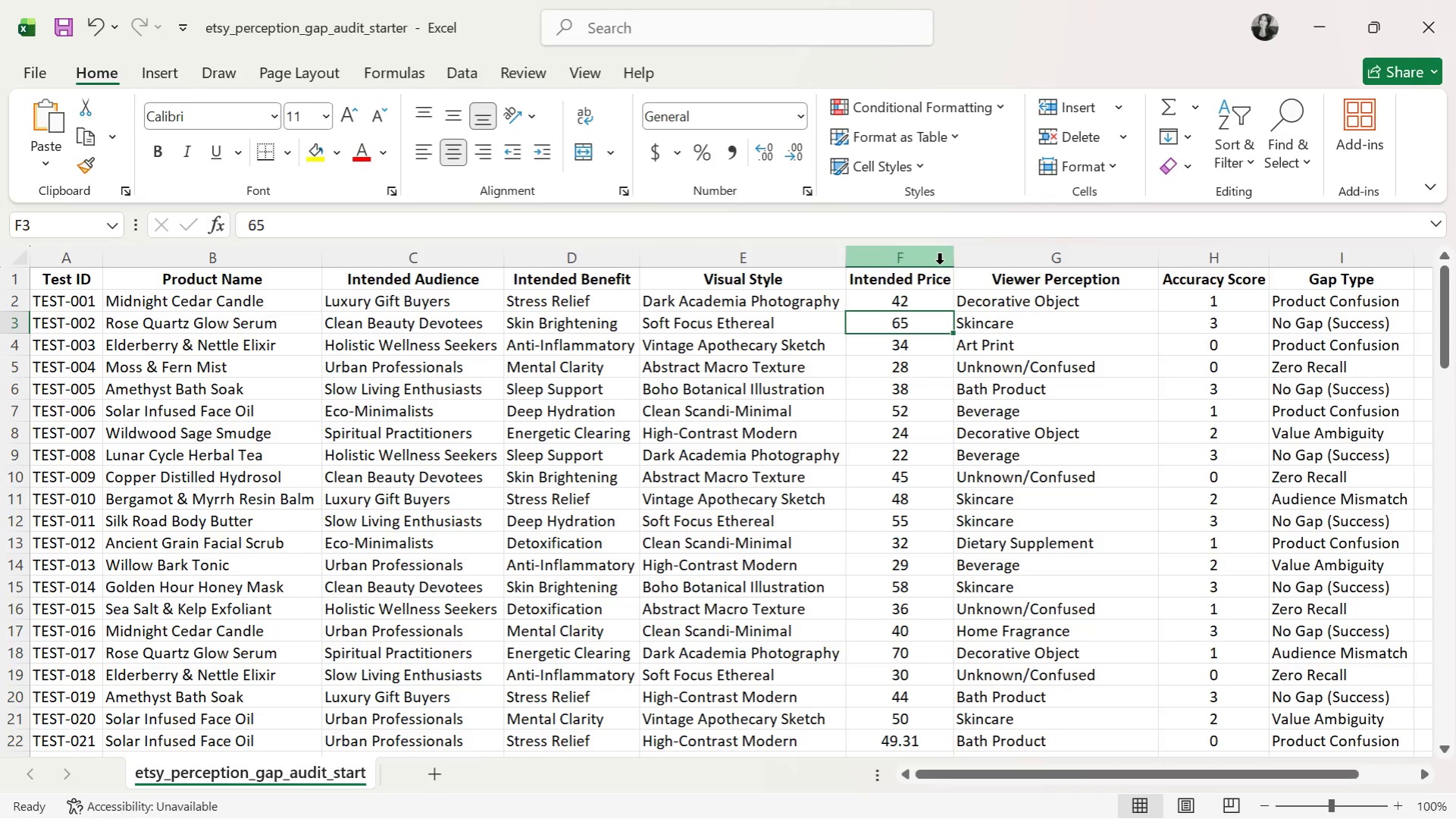 
left_click([921, 268])
 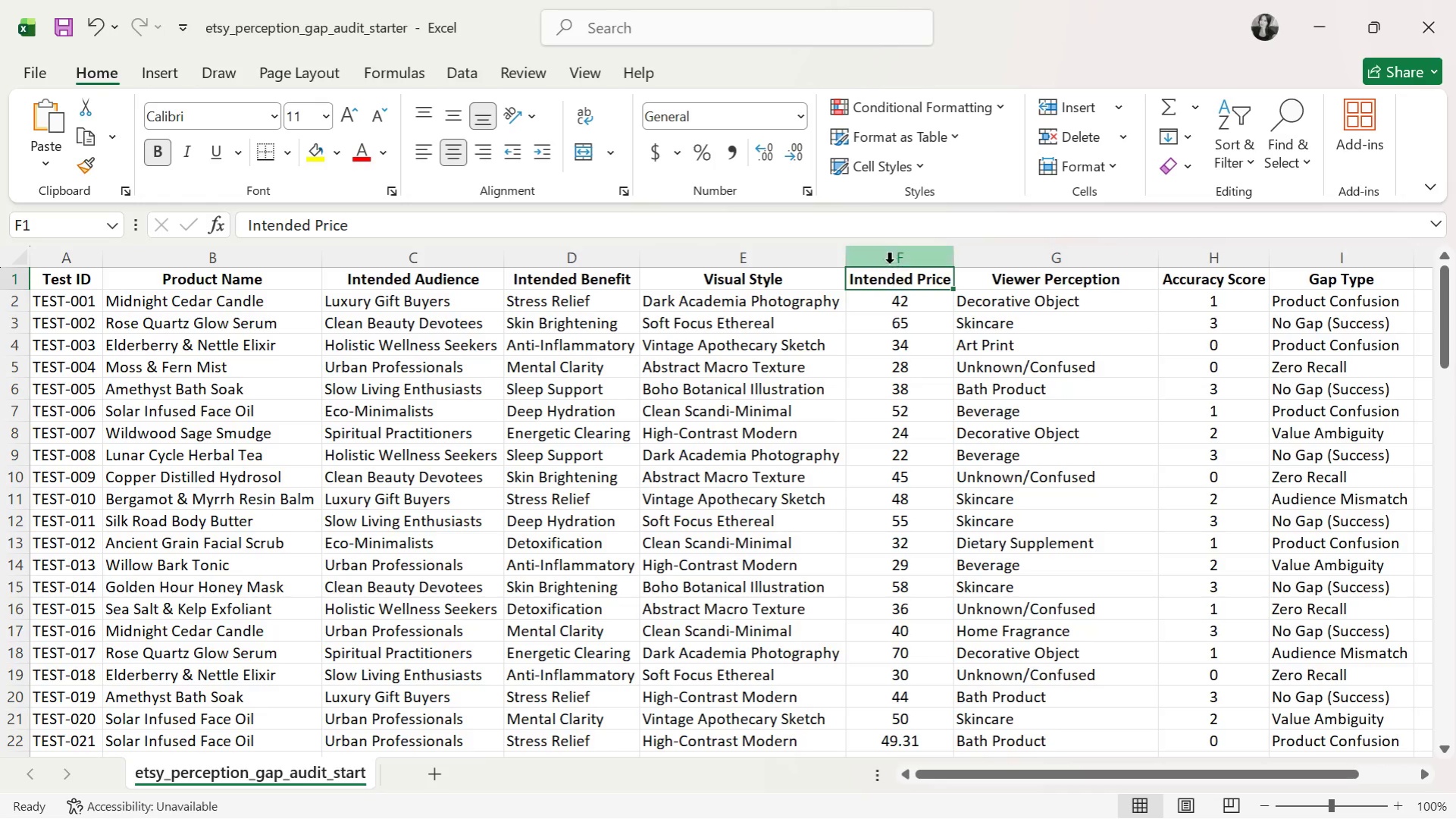 
left_click([889, 261])
 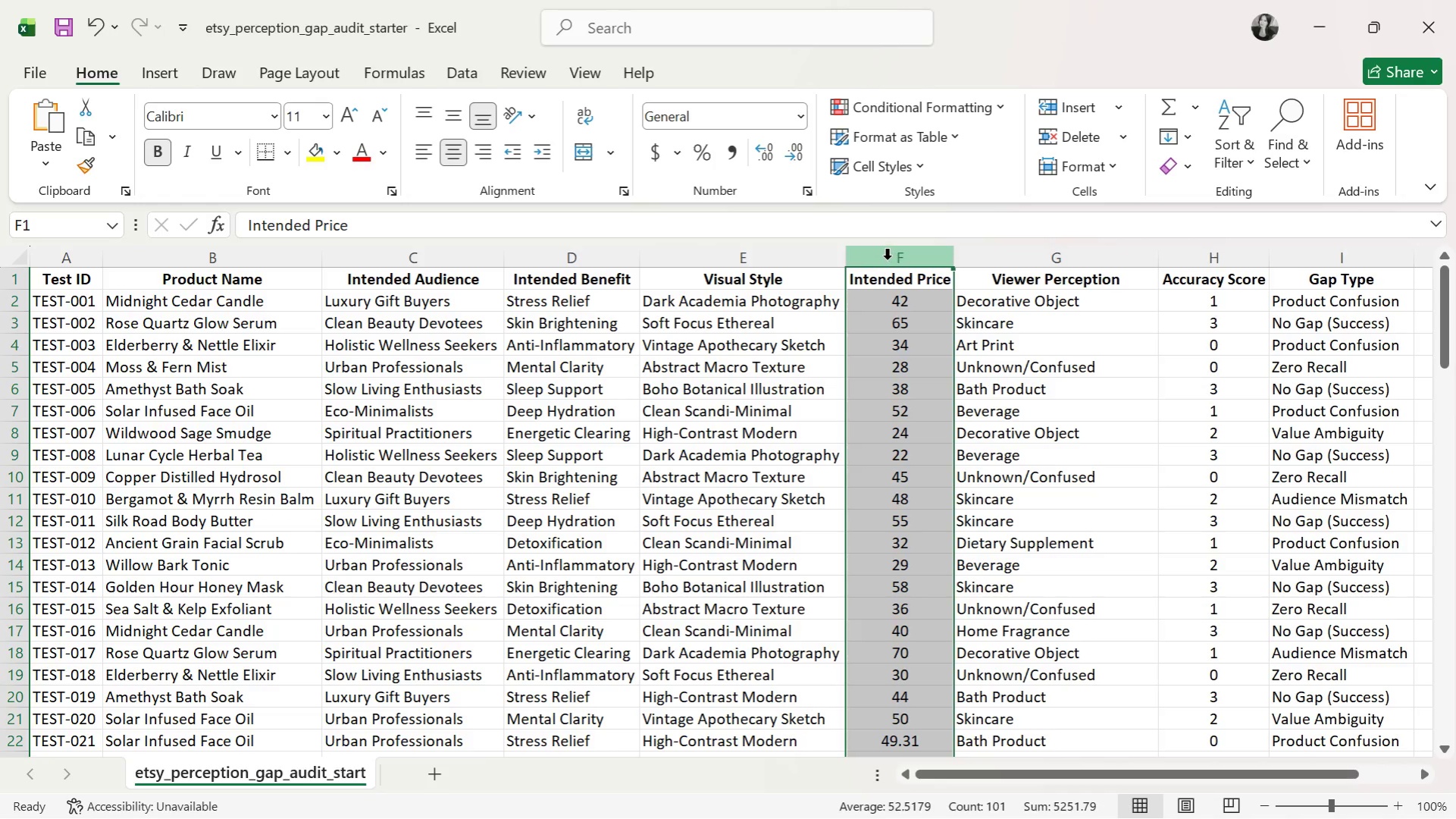 
right_click([887, 259])
 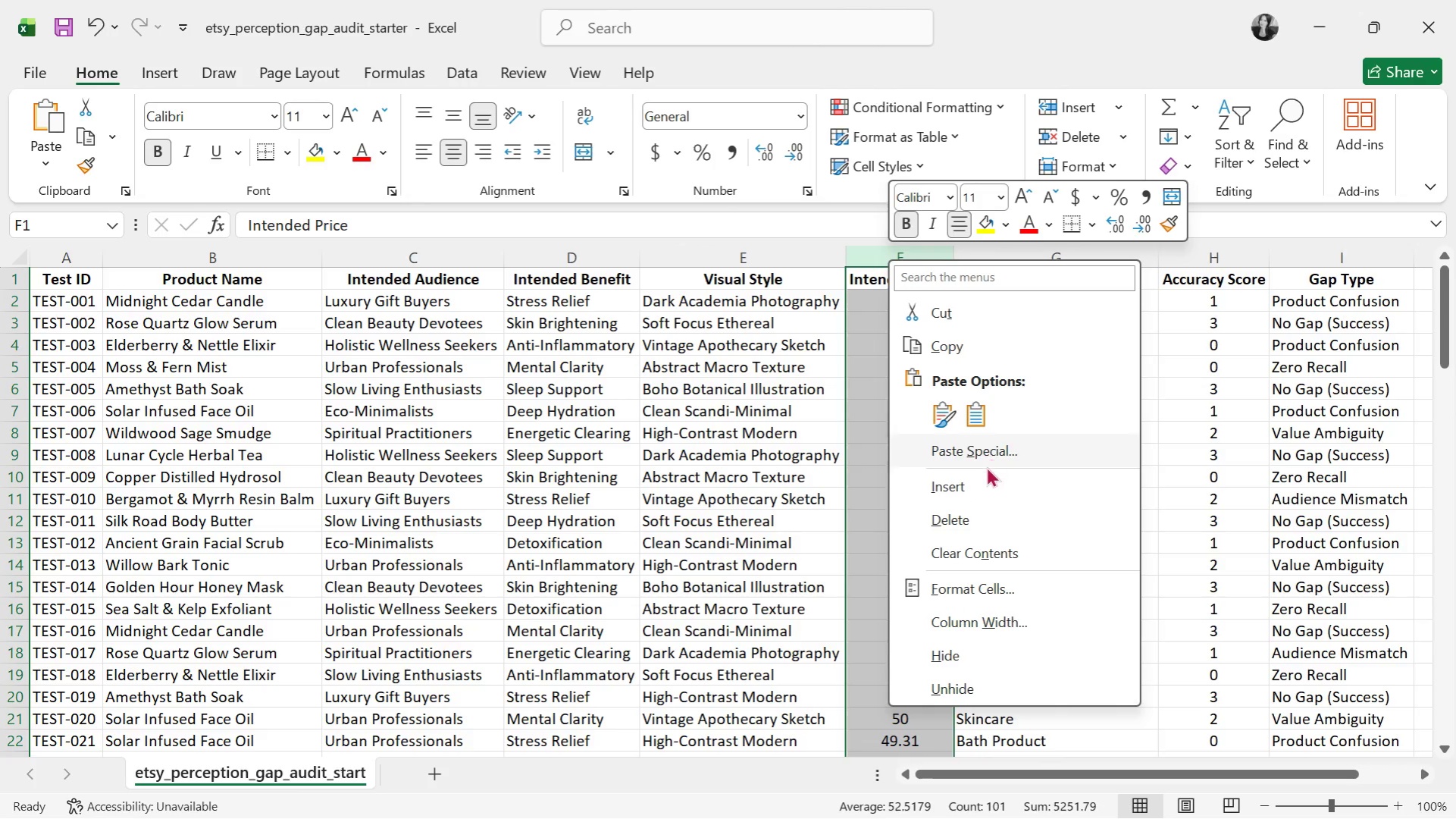 
left_click([982, 474])
 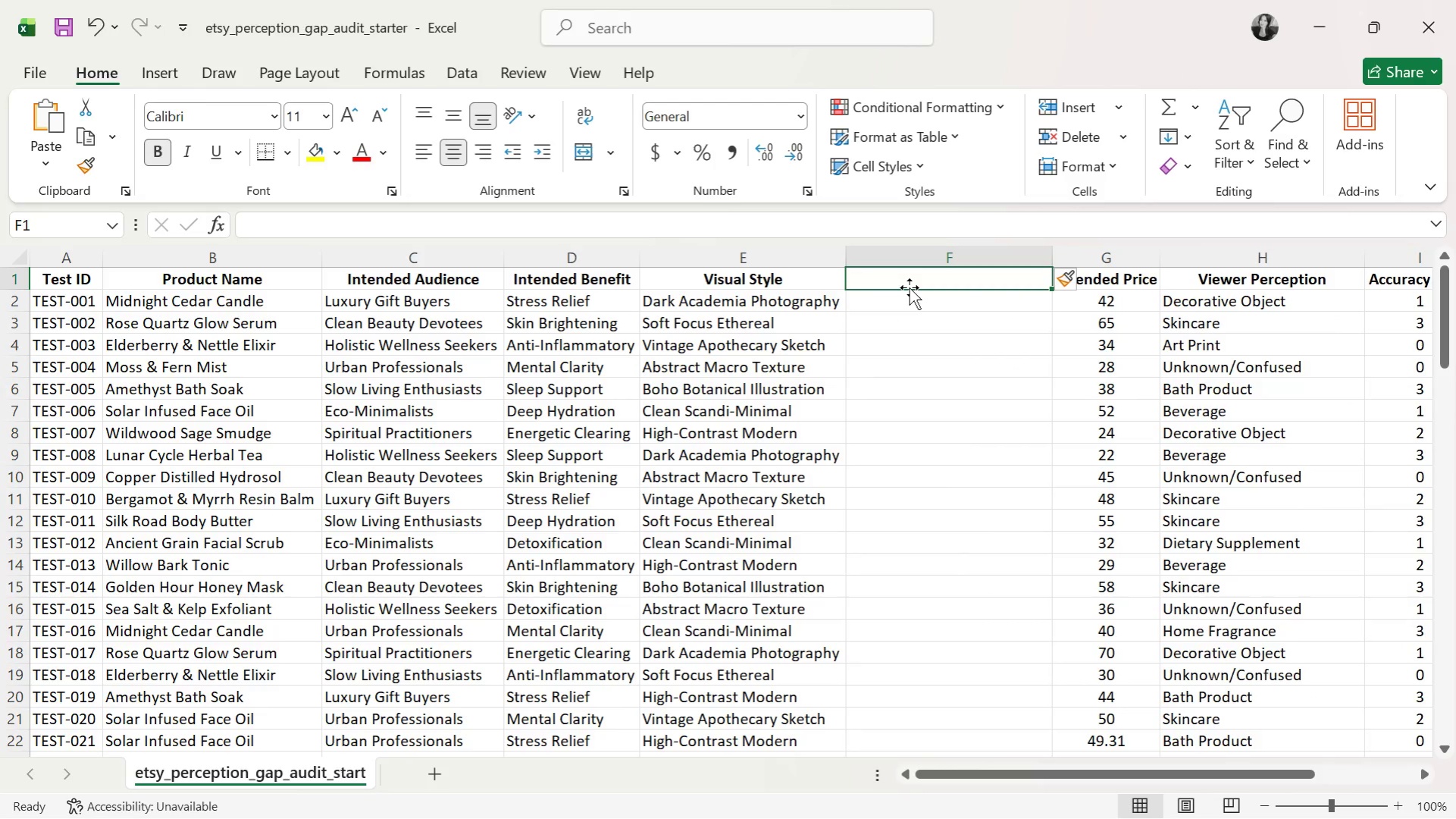 
type(Inte)
 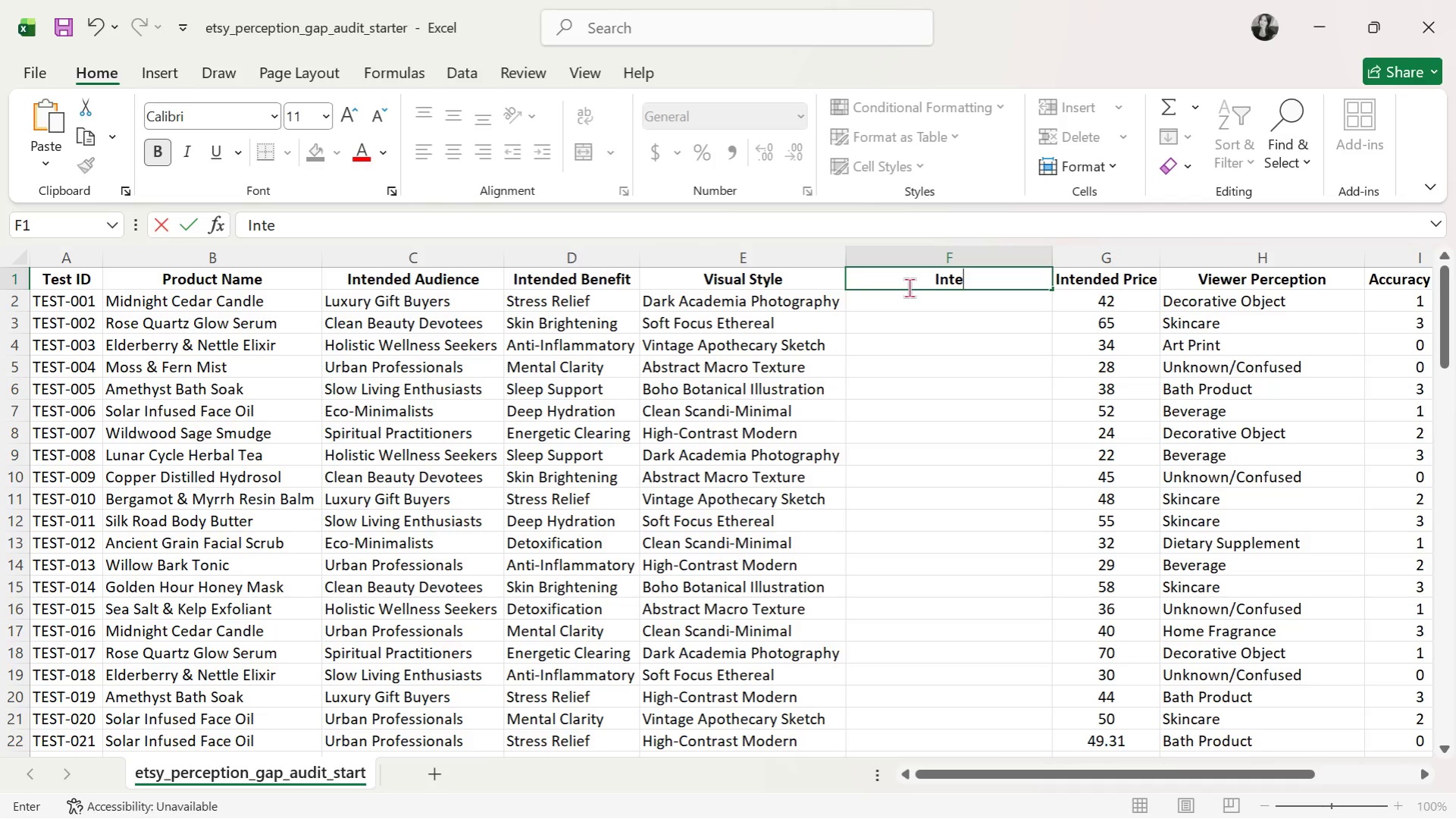 
wait(6.39)
 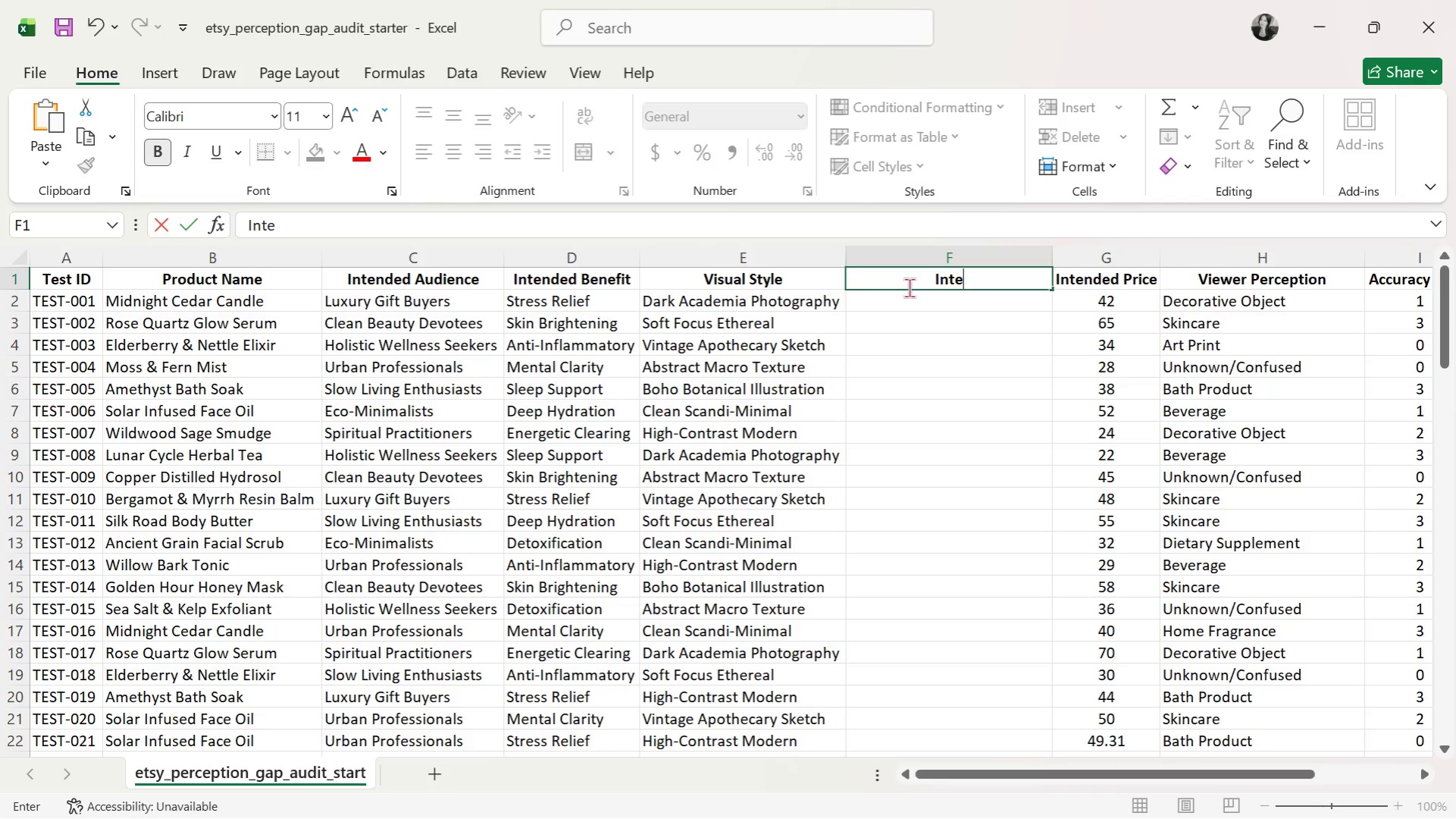 
type(nded Product Type)
 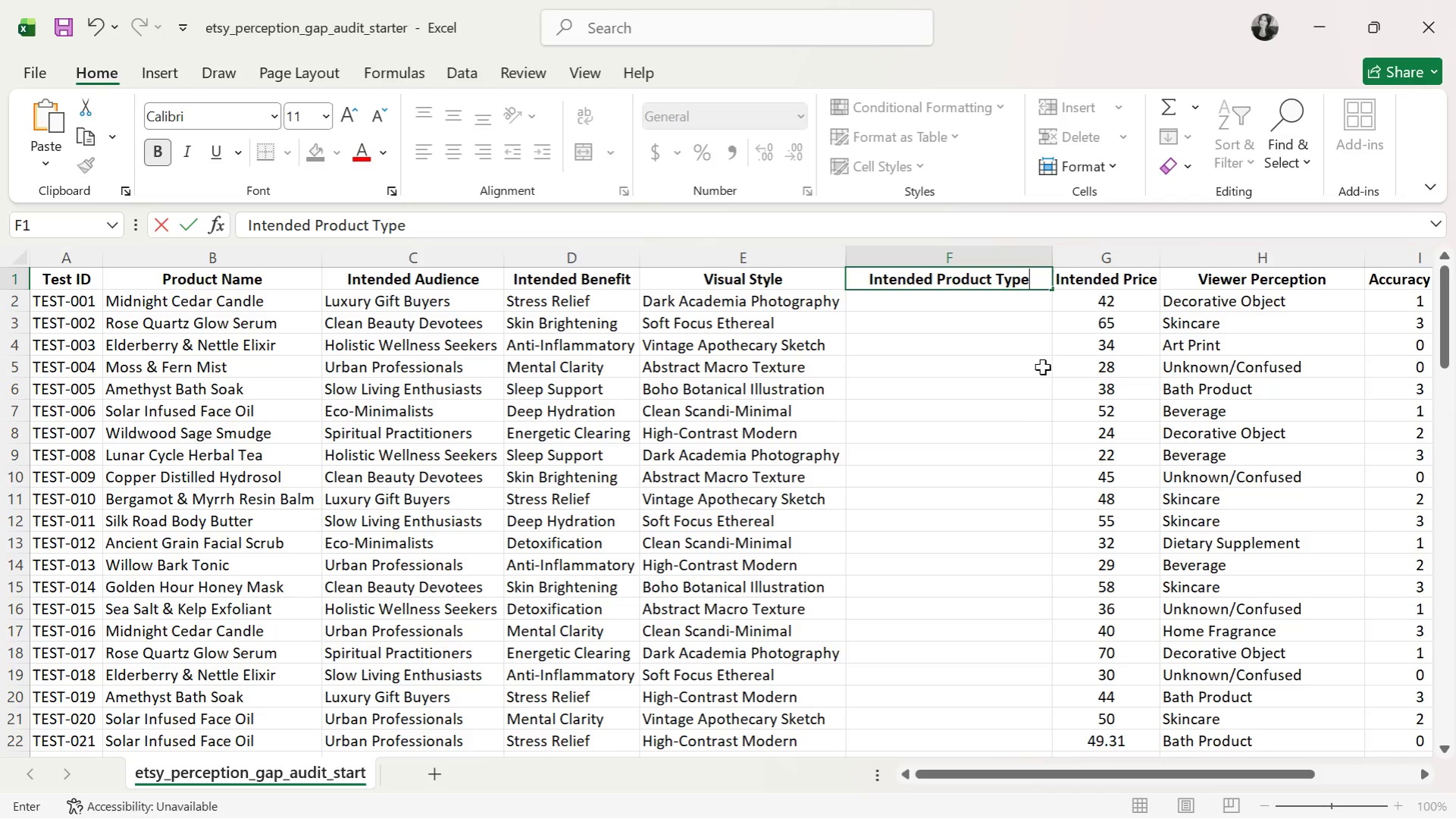 
left_click([1016, 428])
 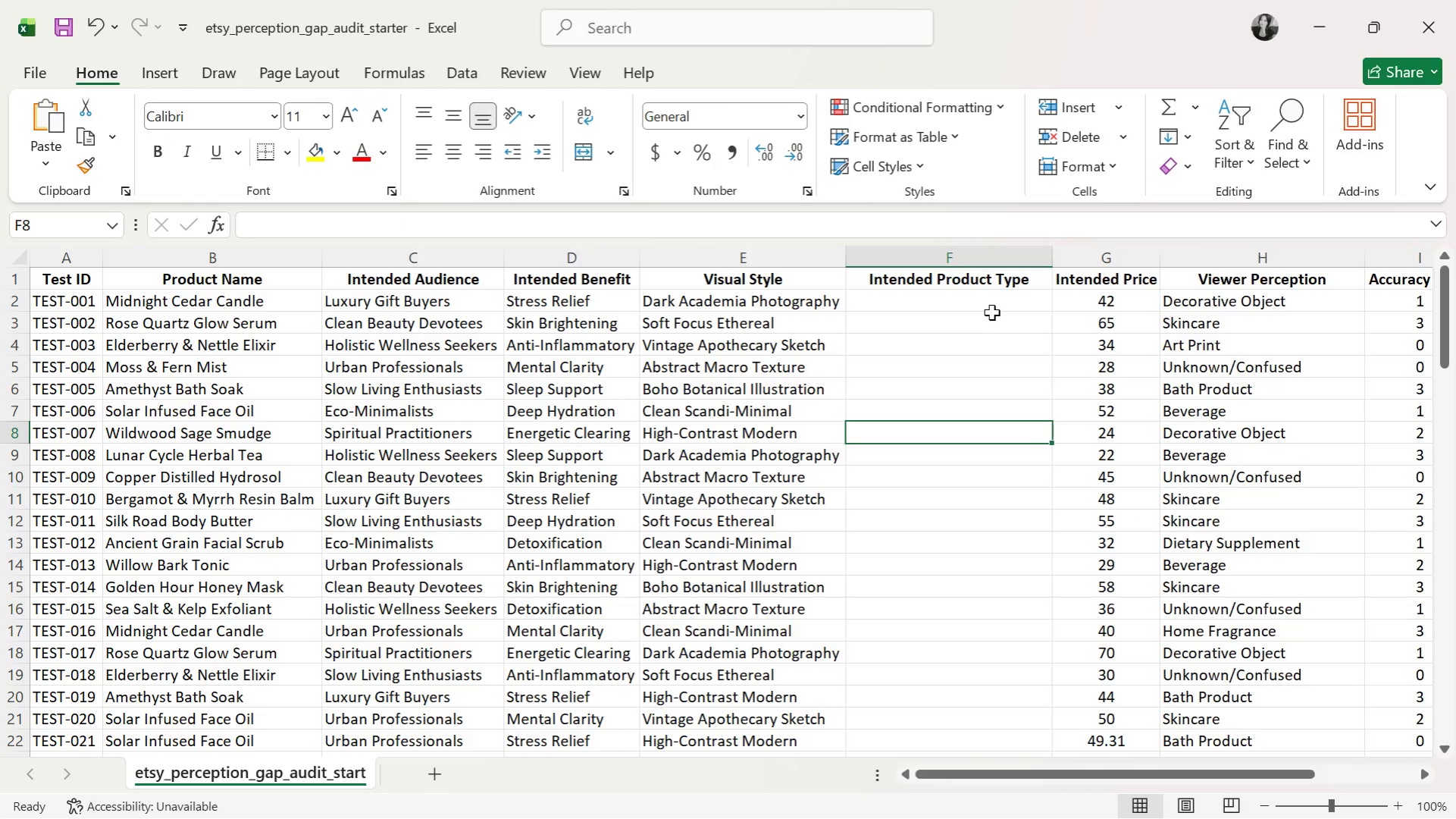 
left_click([991, 301])
 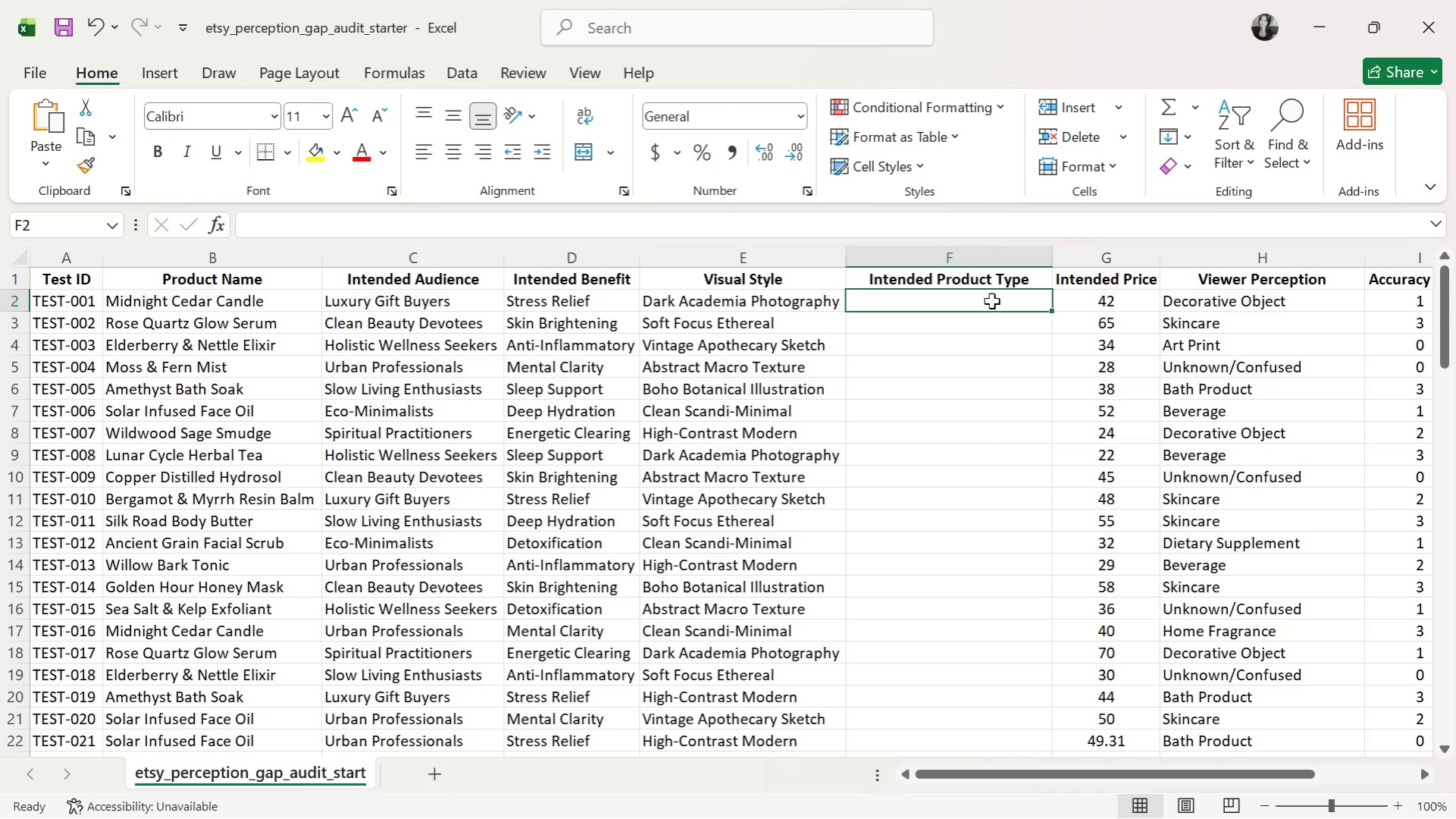 
wait(14.34)
 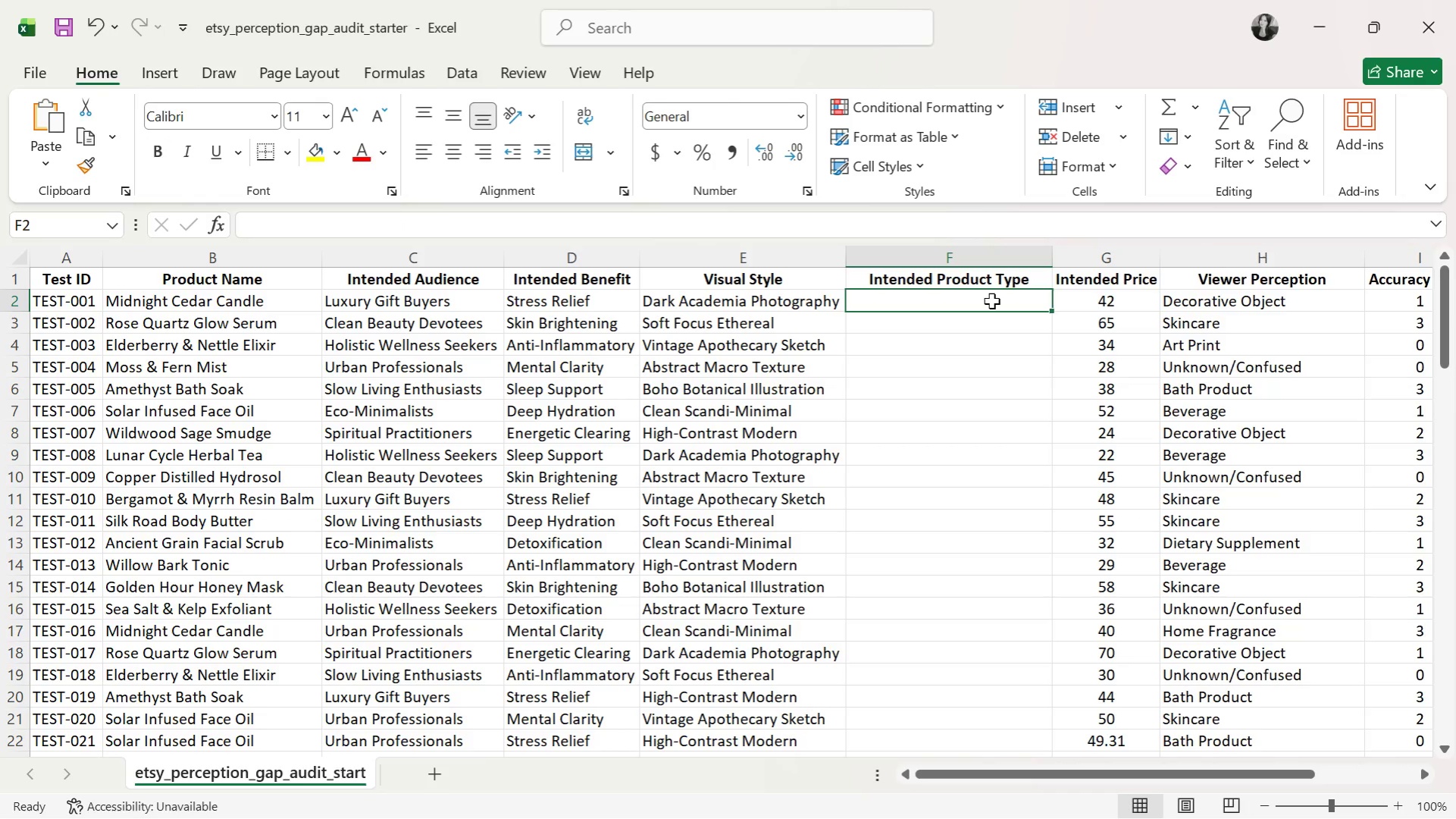 
key(ArrowUp)
 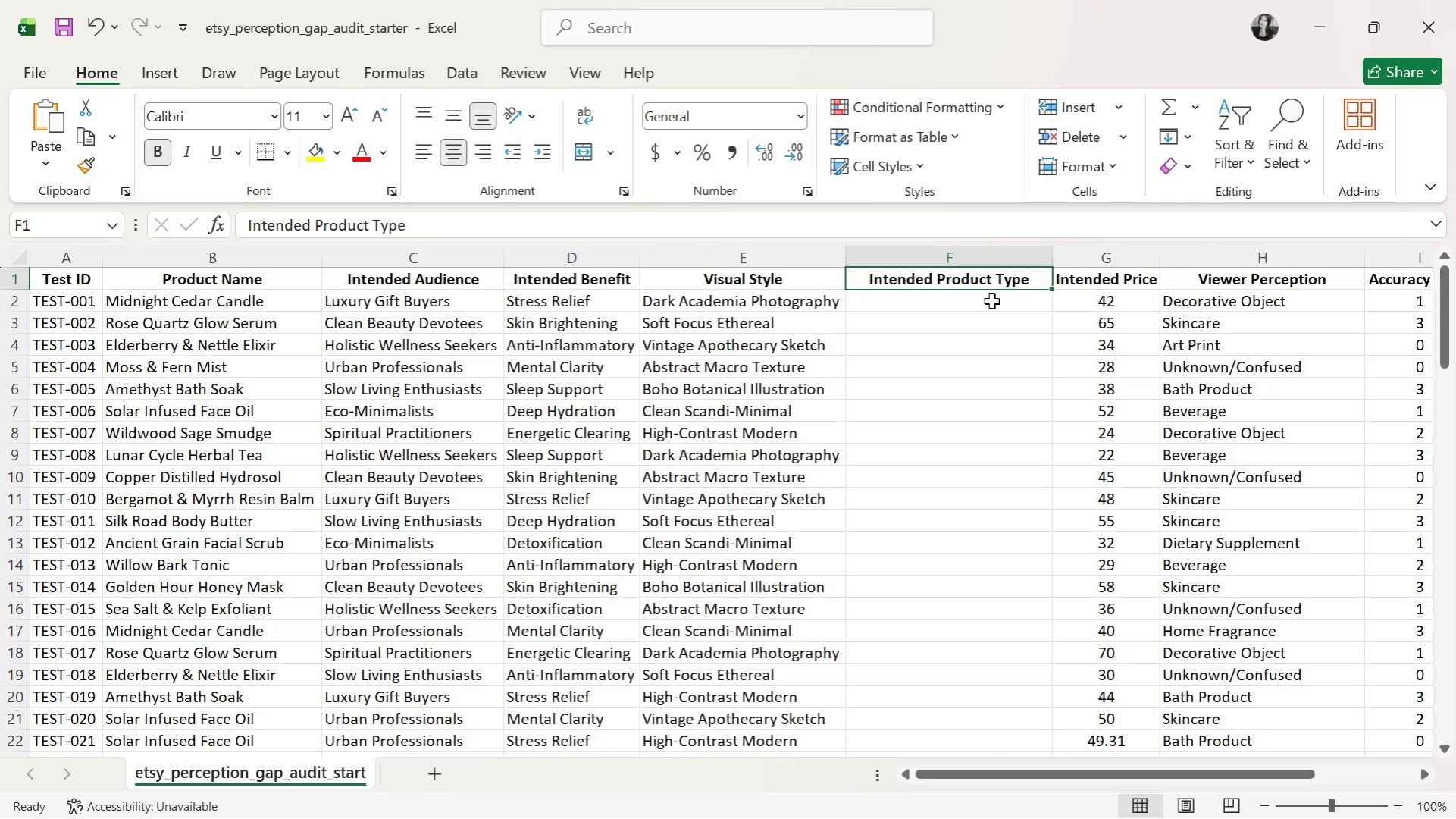 
key(ArrowRight)
 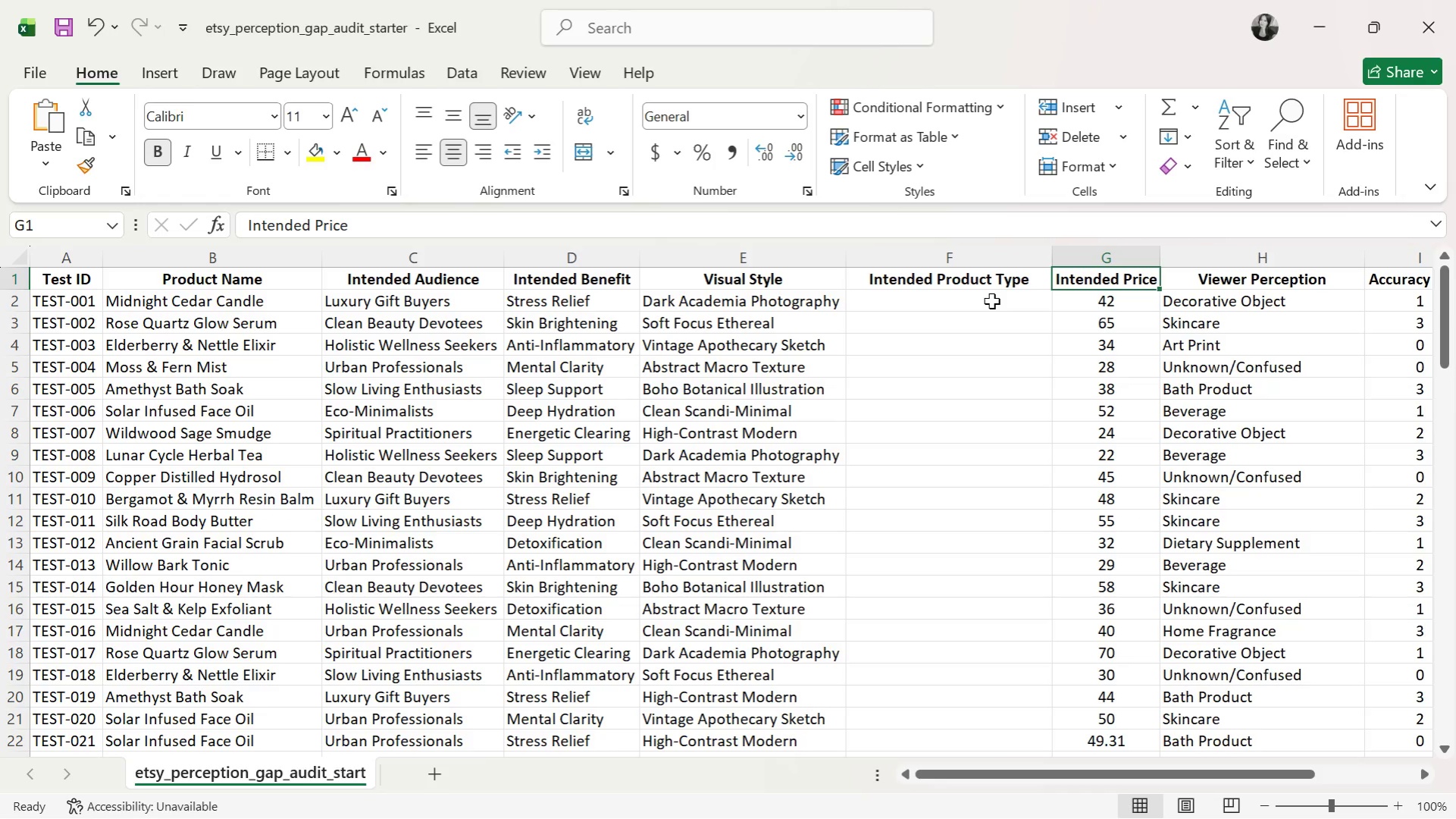 
key(ArrowRight)
 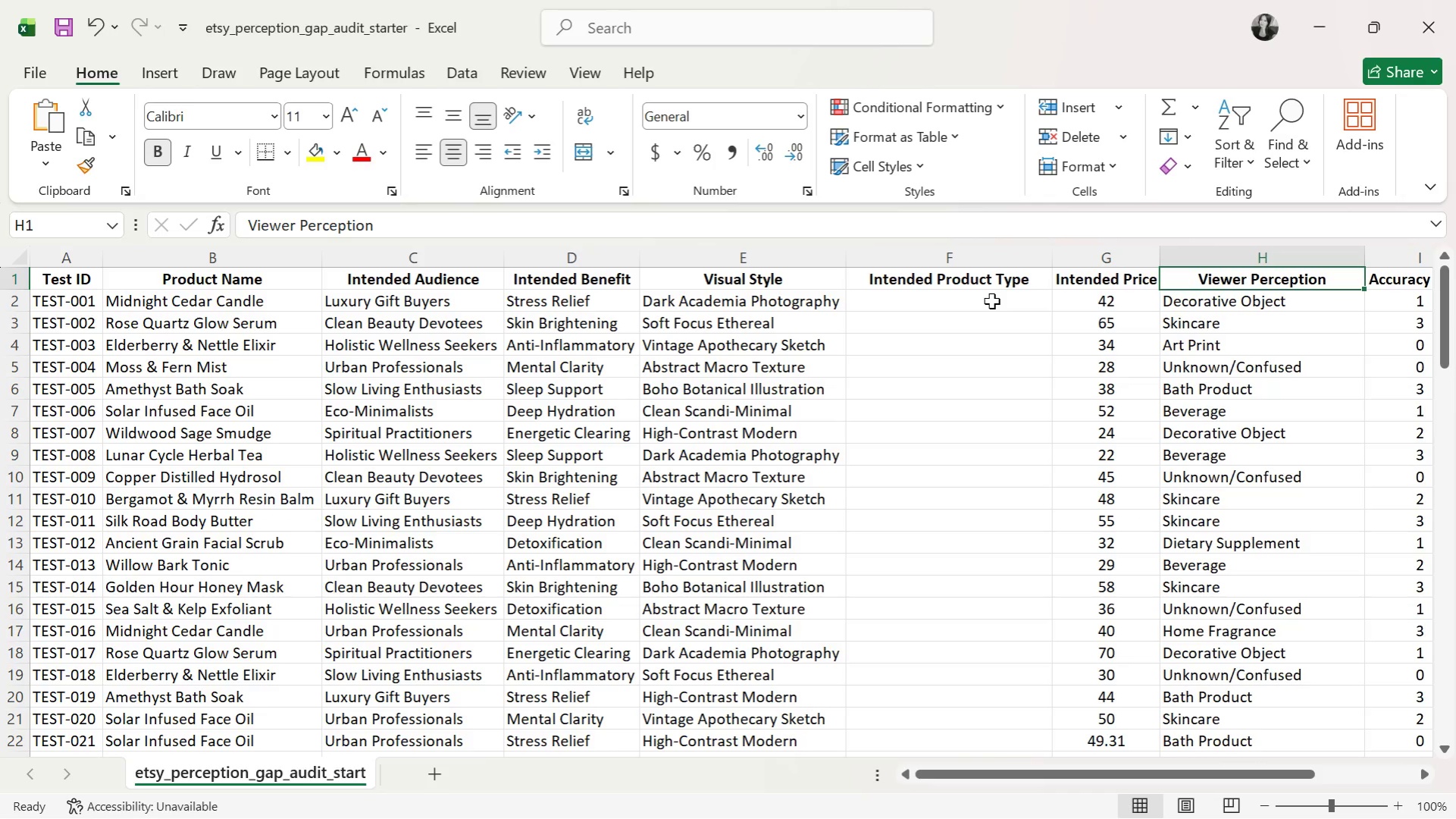 
key(ArrowRight)
 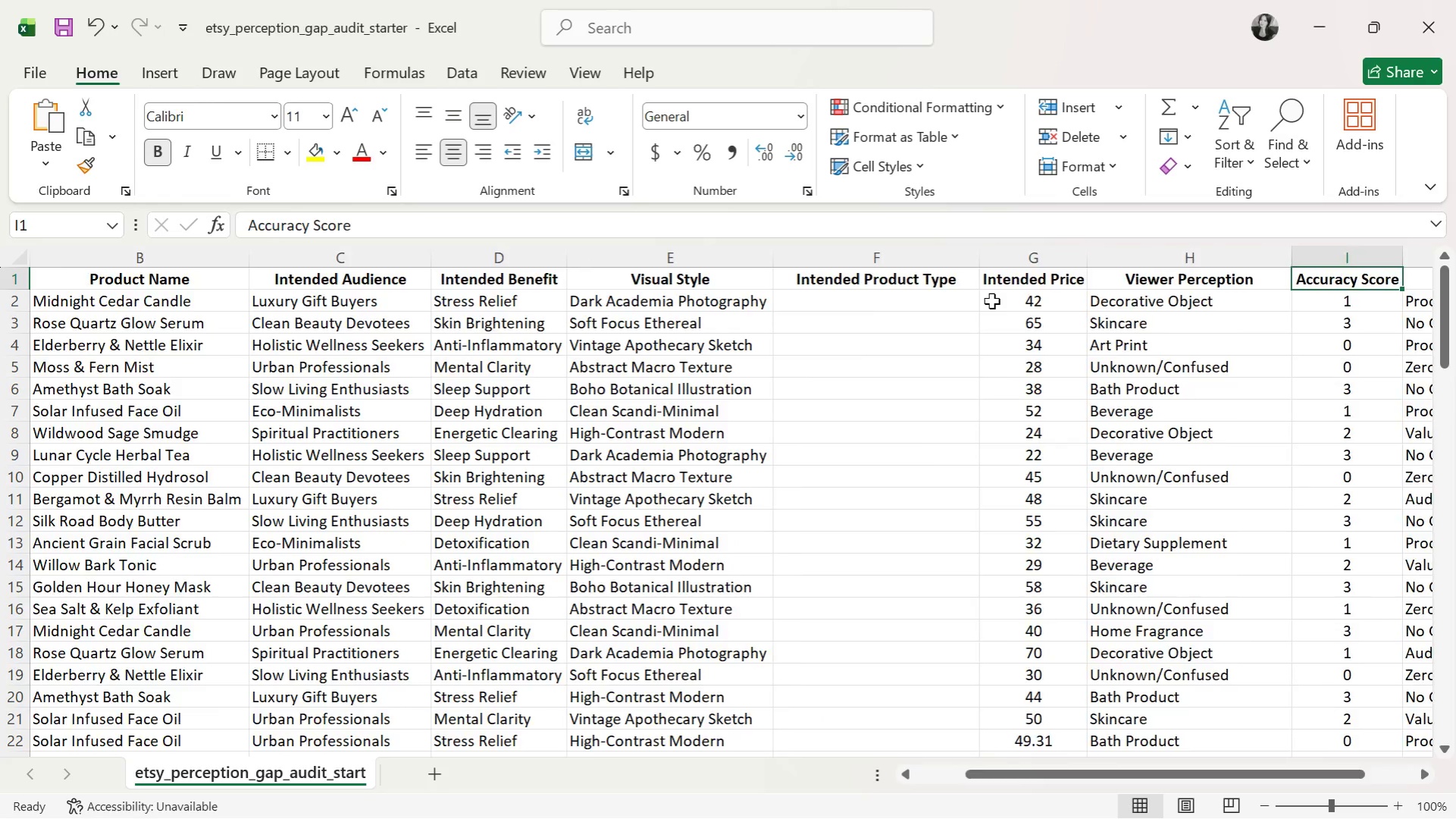 
key(ArrowRight)
 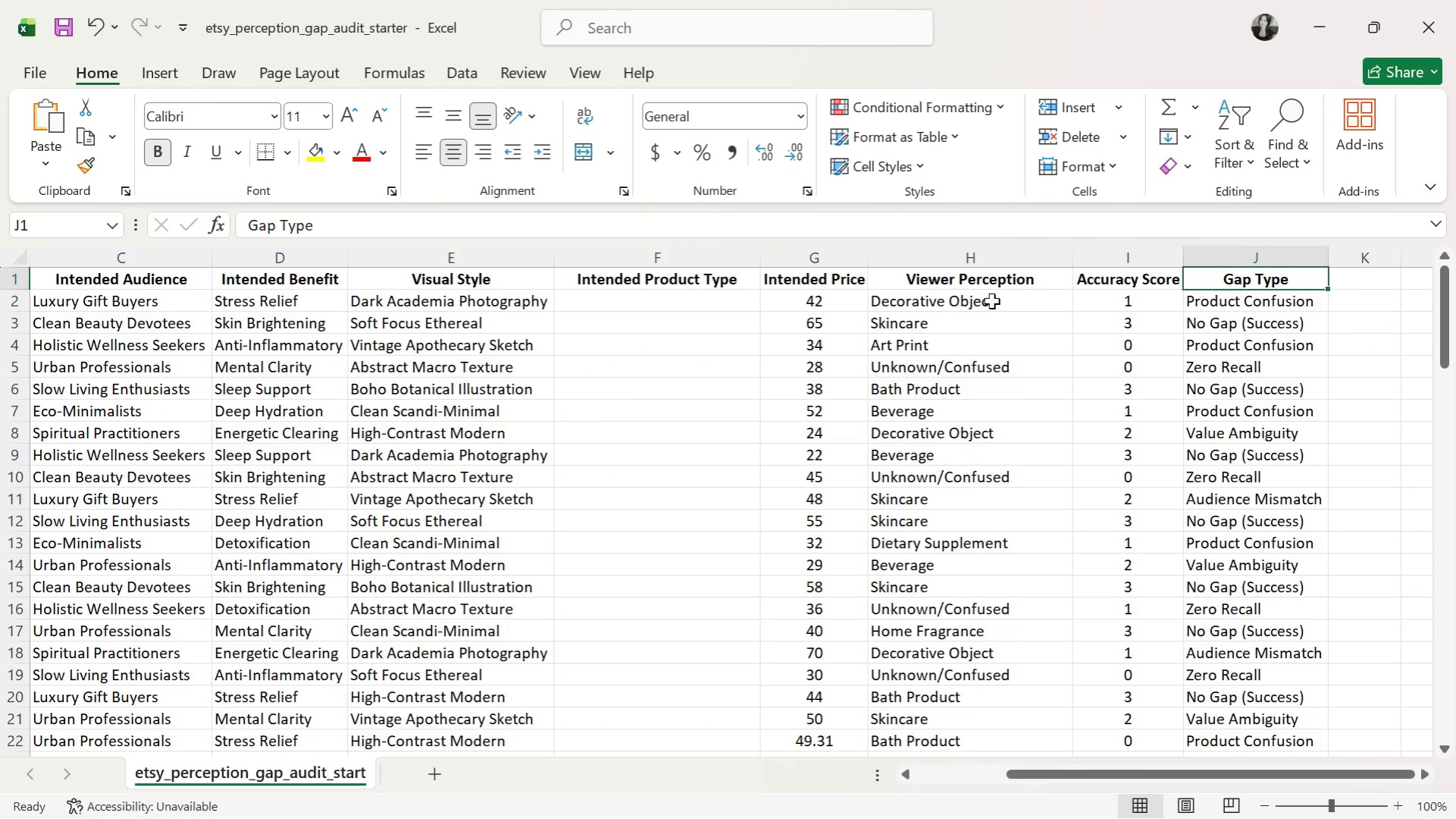 
key(ArrowLeft)
 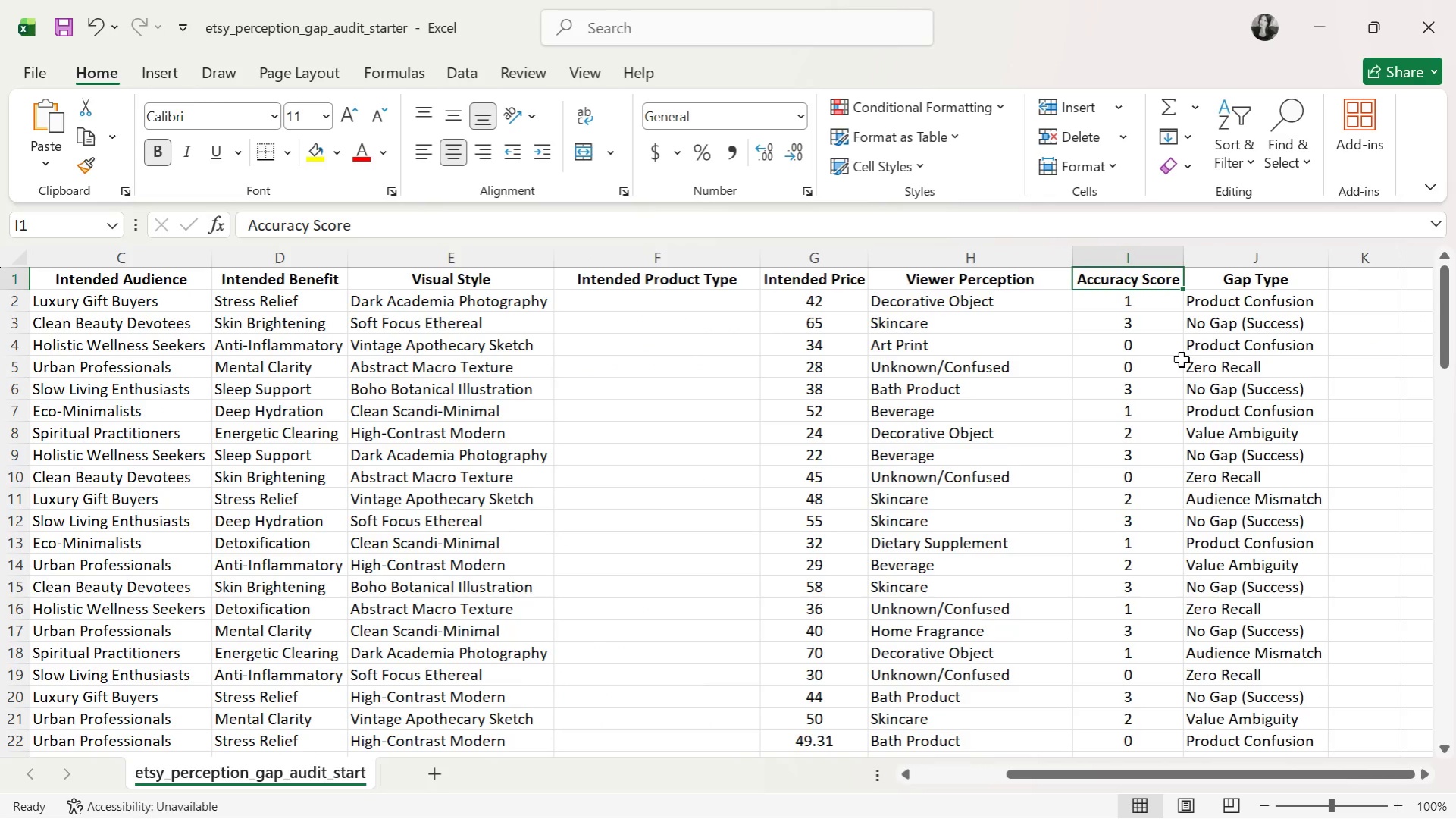 
wait(7.31)
 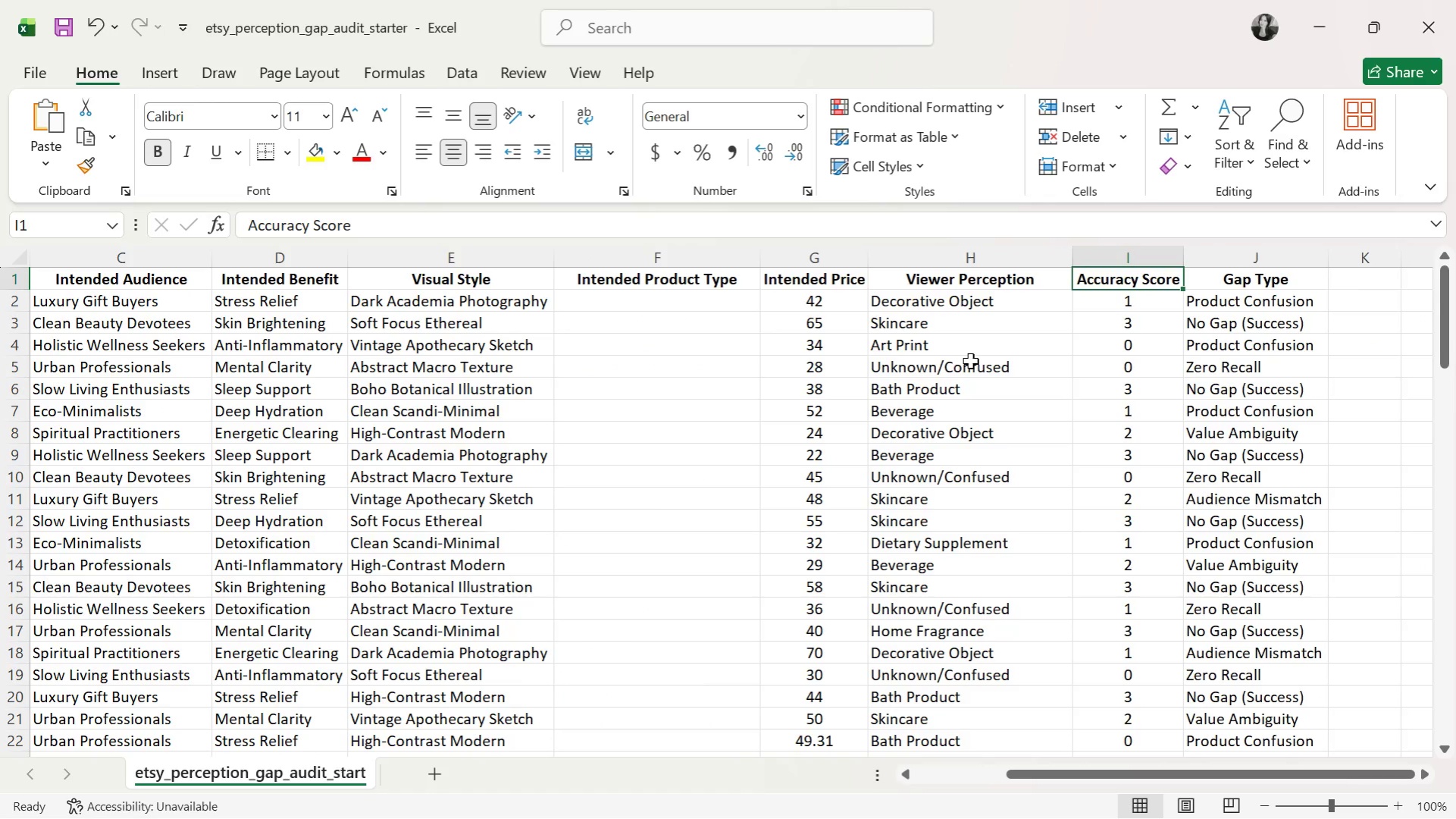 
left_click([999, 275])
 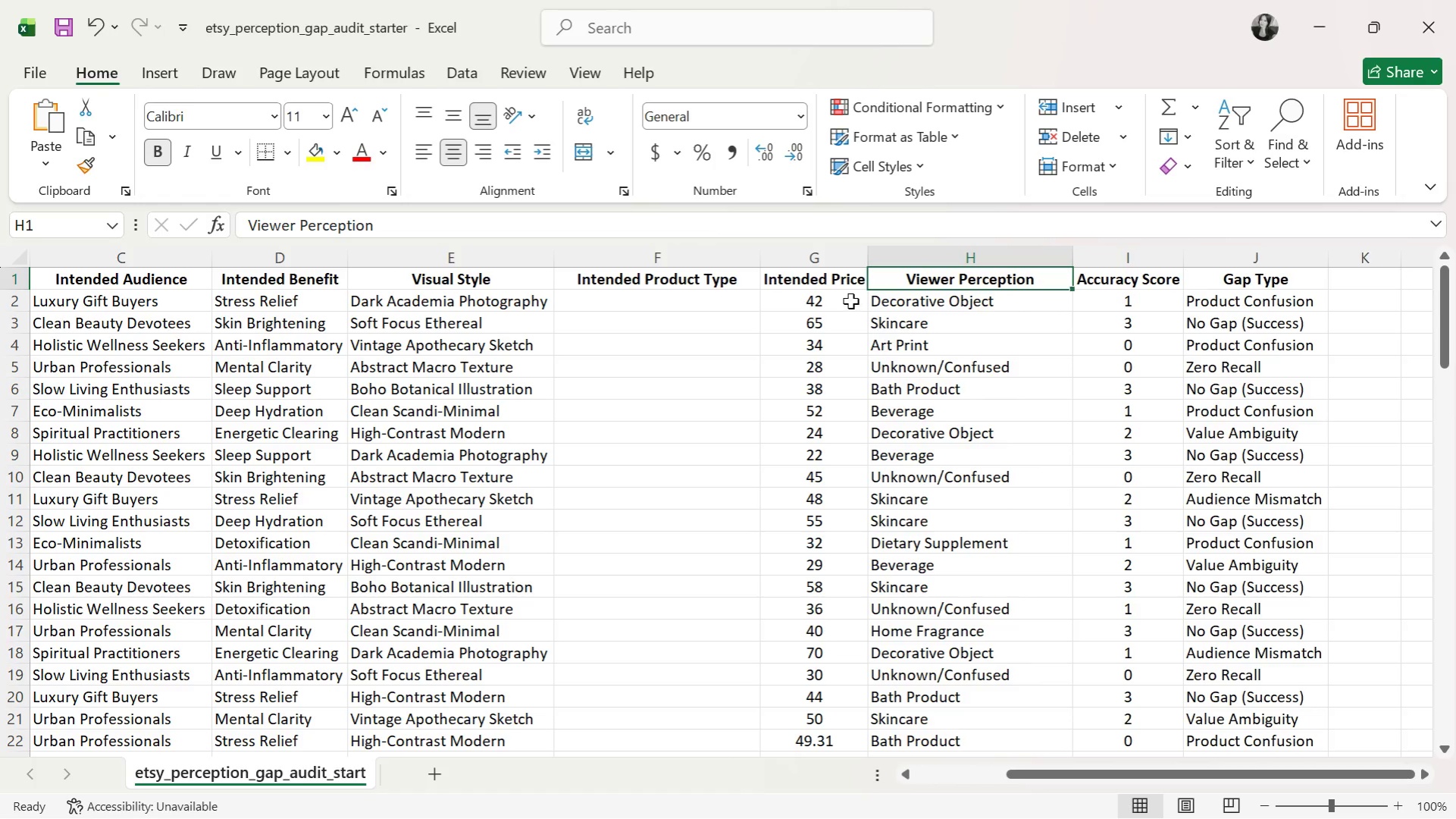 
left_click([796, 272])
 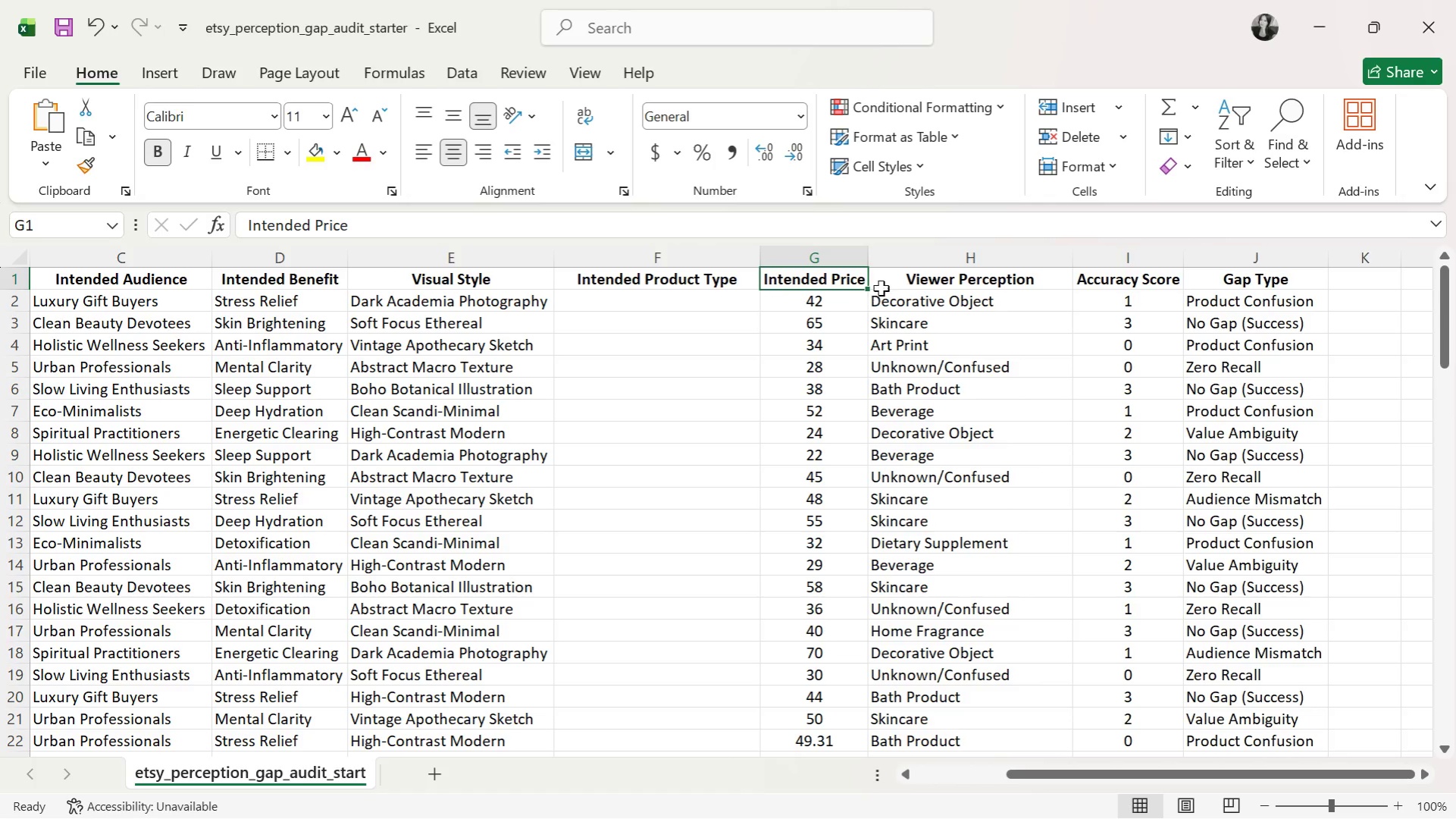 
left_click_drag(start_coordinate=[871, 253], to_coordinate=[876, 256])
 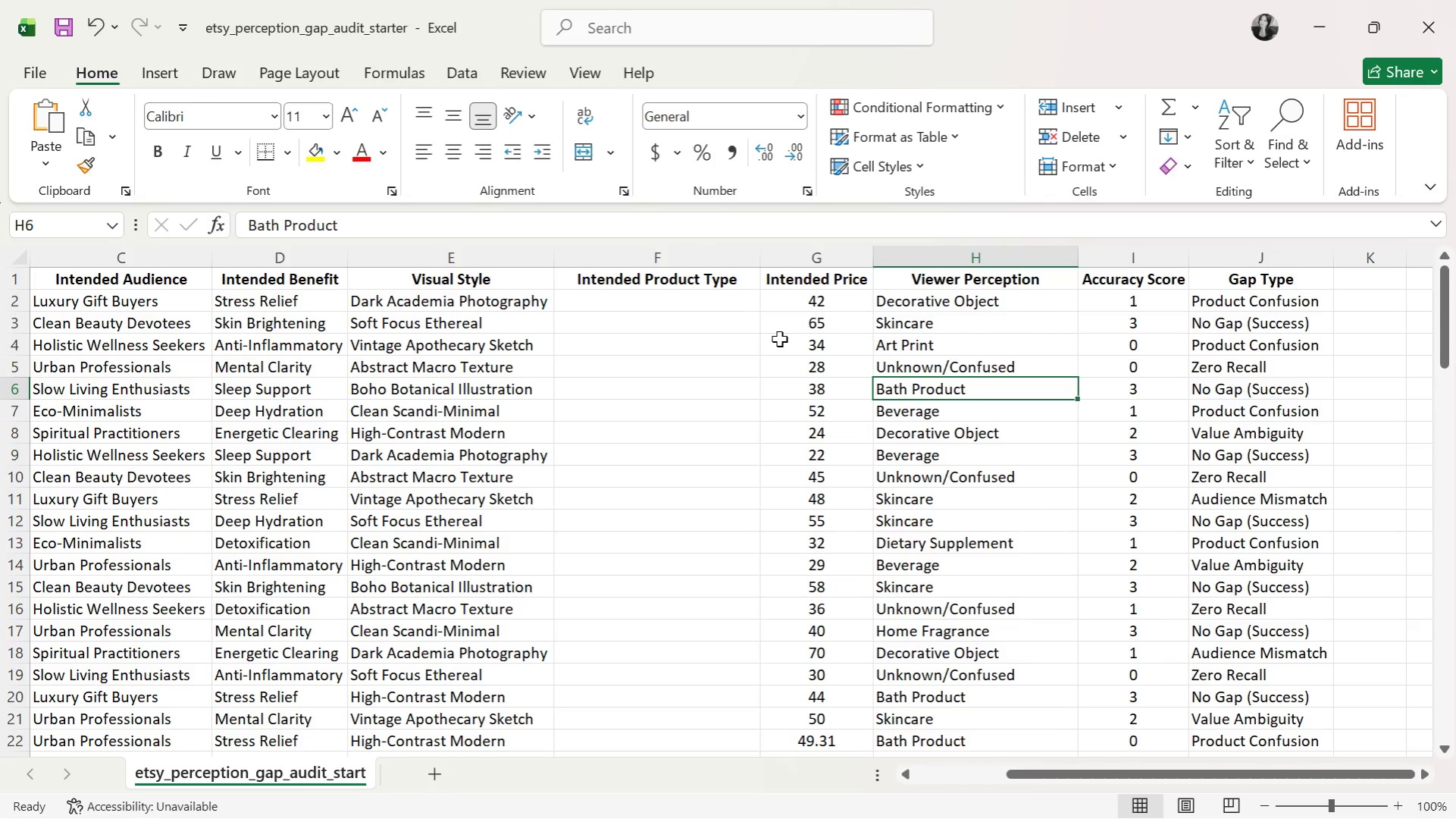 
double_click([723, 309])
 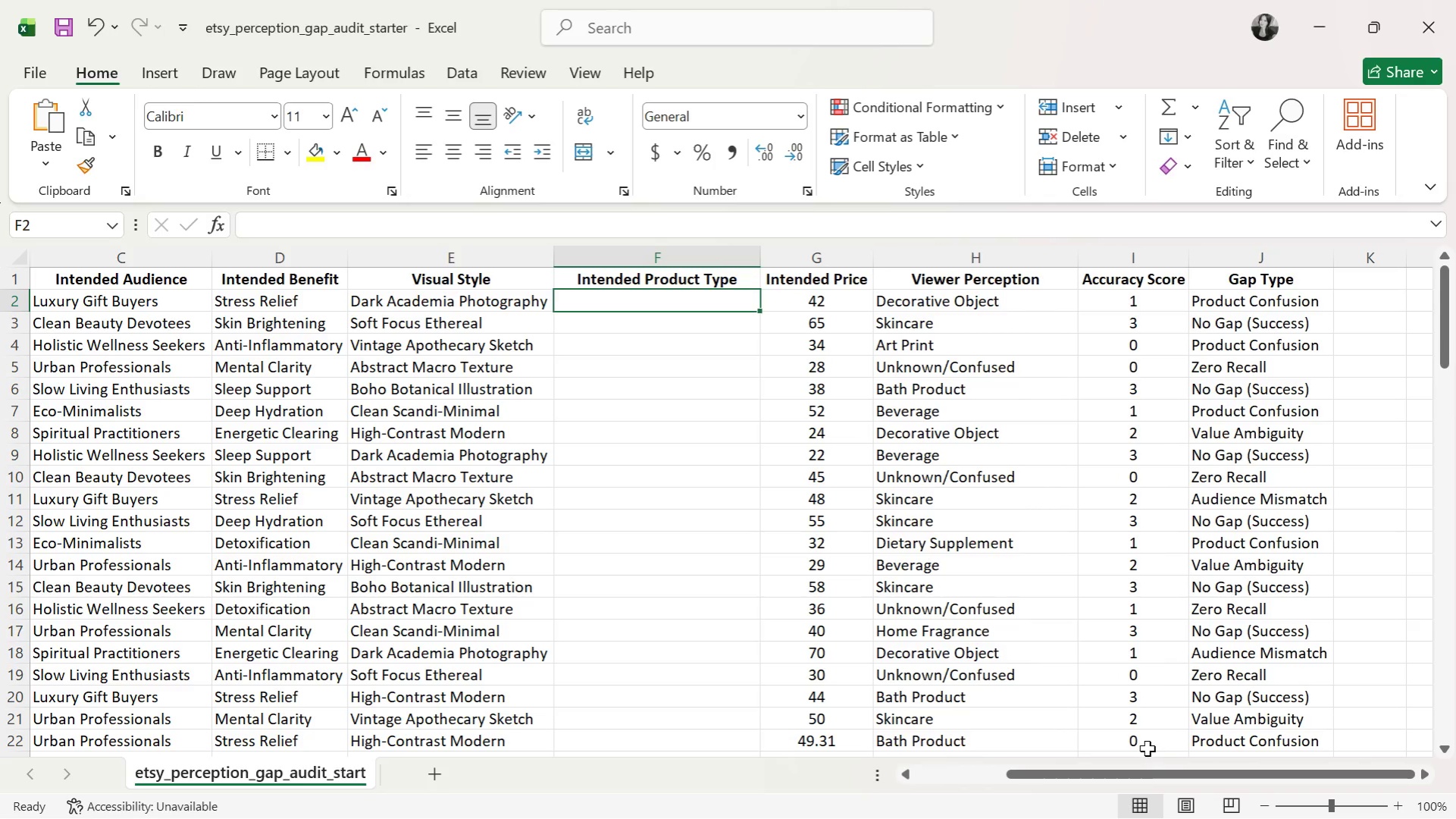 
left_click_drag(start_coordinate=[1129, 774], to_coordinate=[837, 765])
 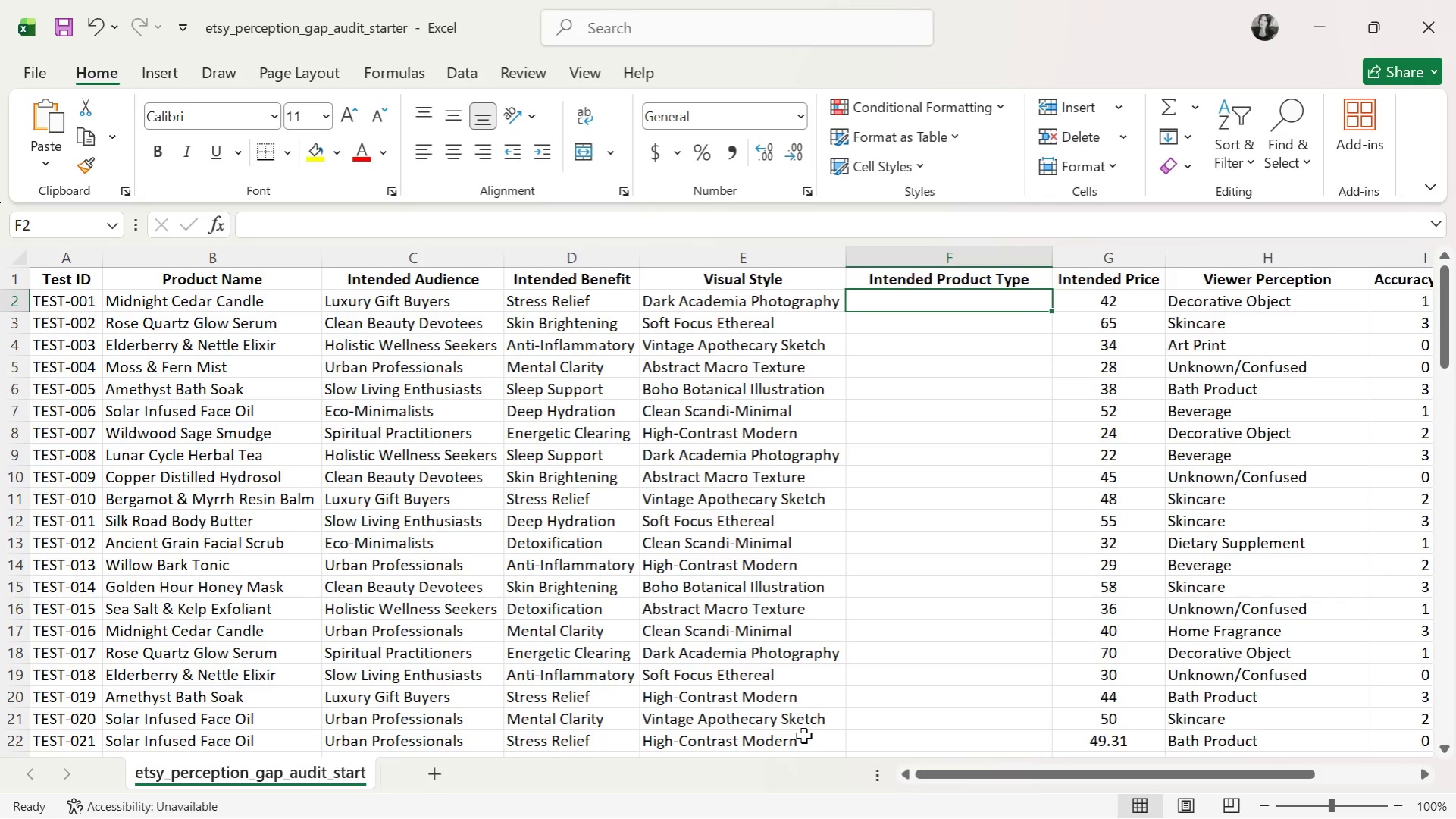 
wait(7.58)
 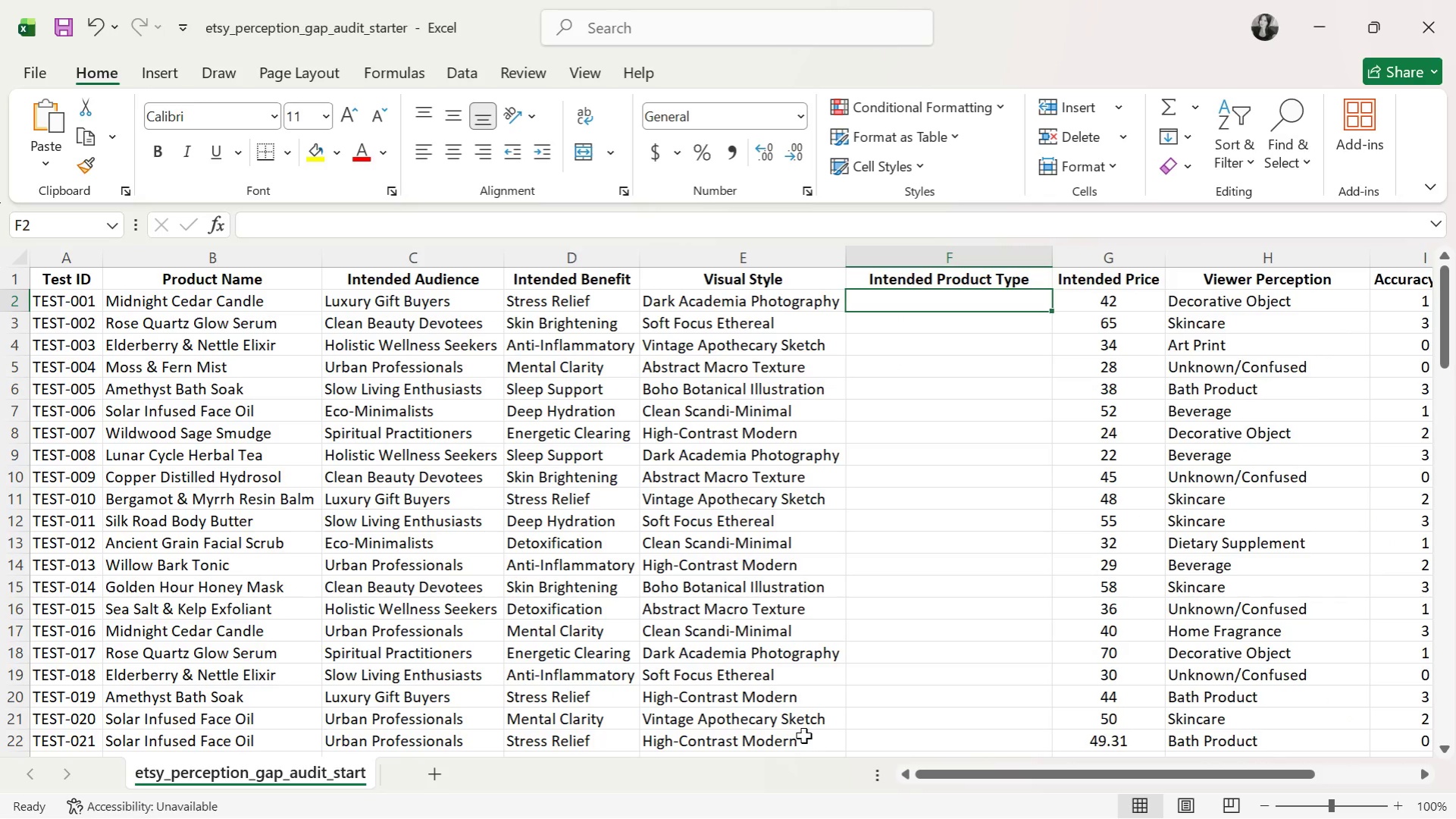 
type(CANDLE)
 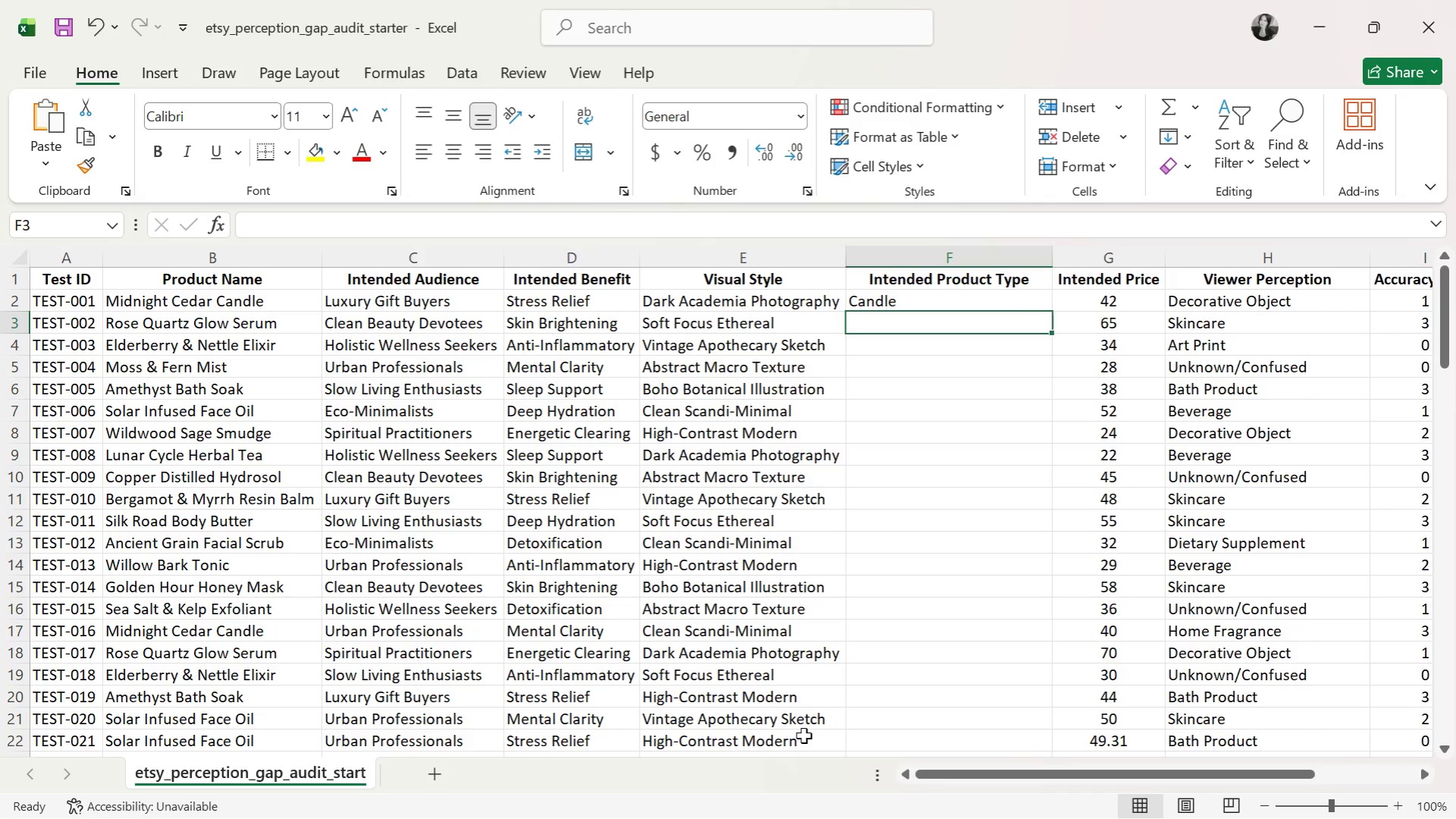 
hold_key(key=CapsLock, duration=0.33)
 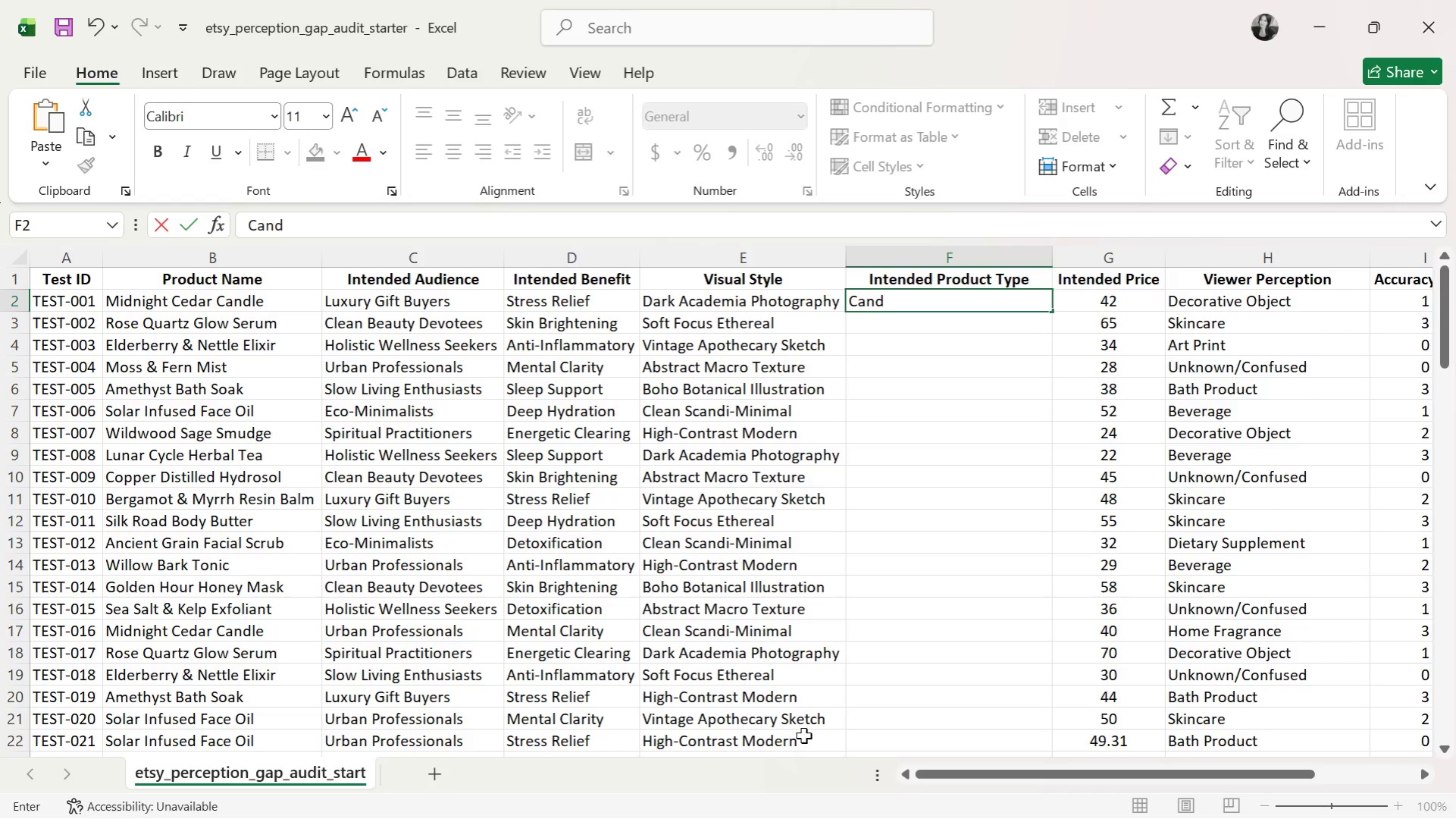 
key(Enter)
 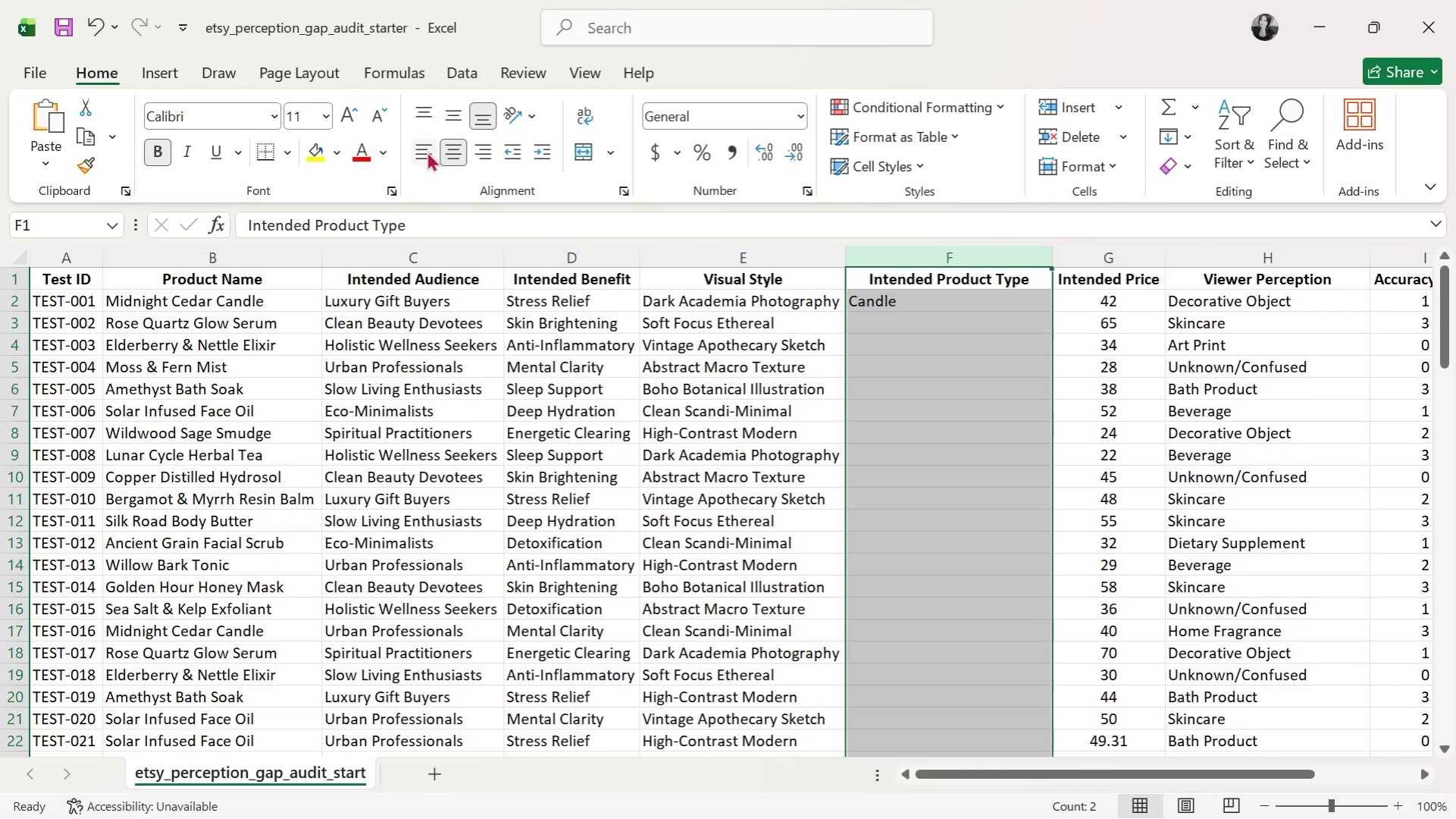 
double_click([450, 146])
 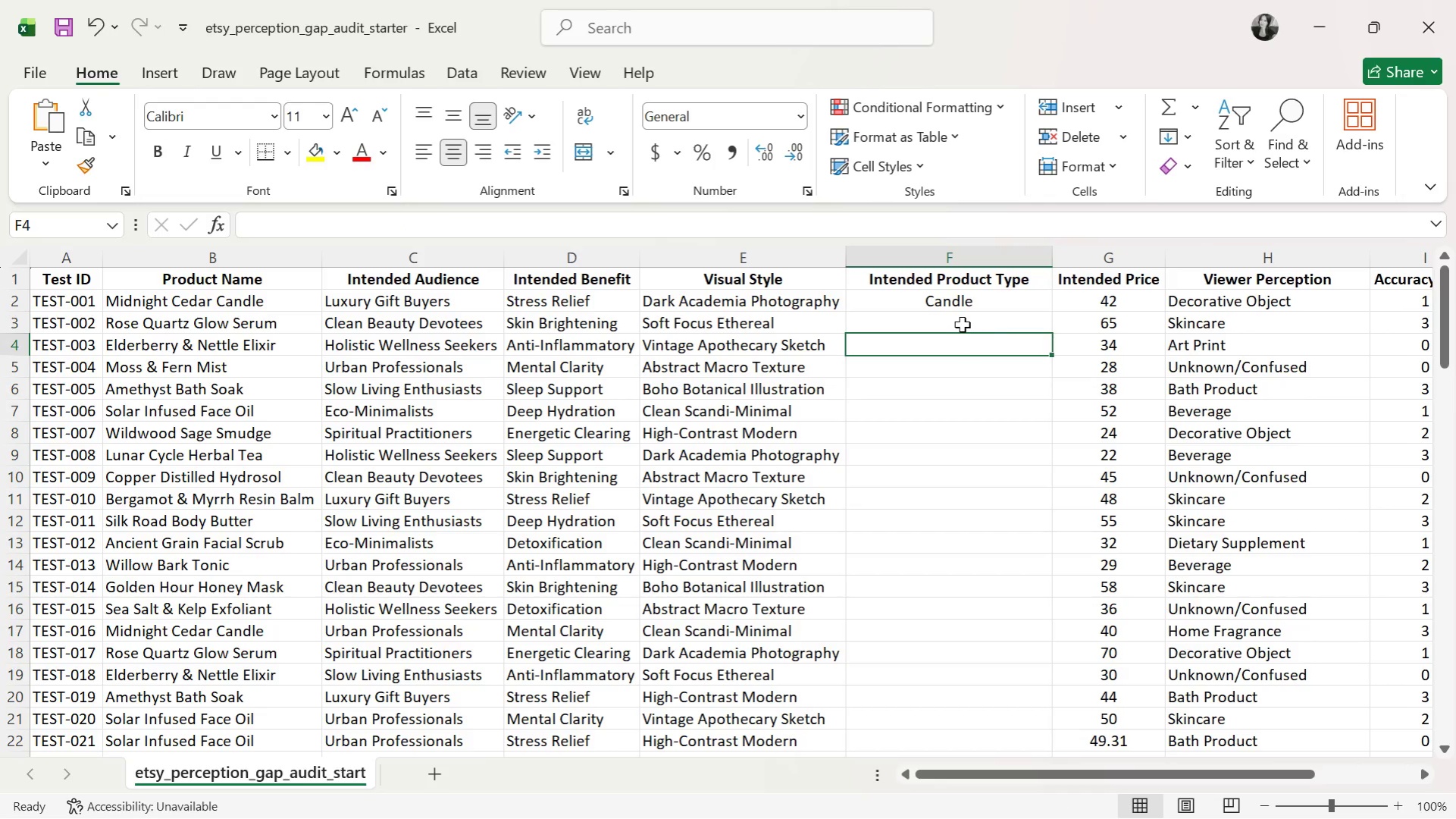 
double_click([960, 322])
 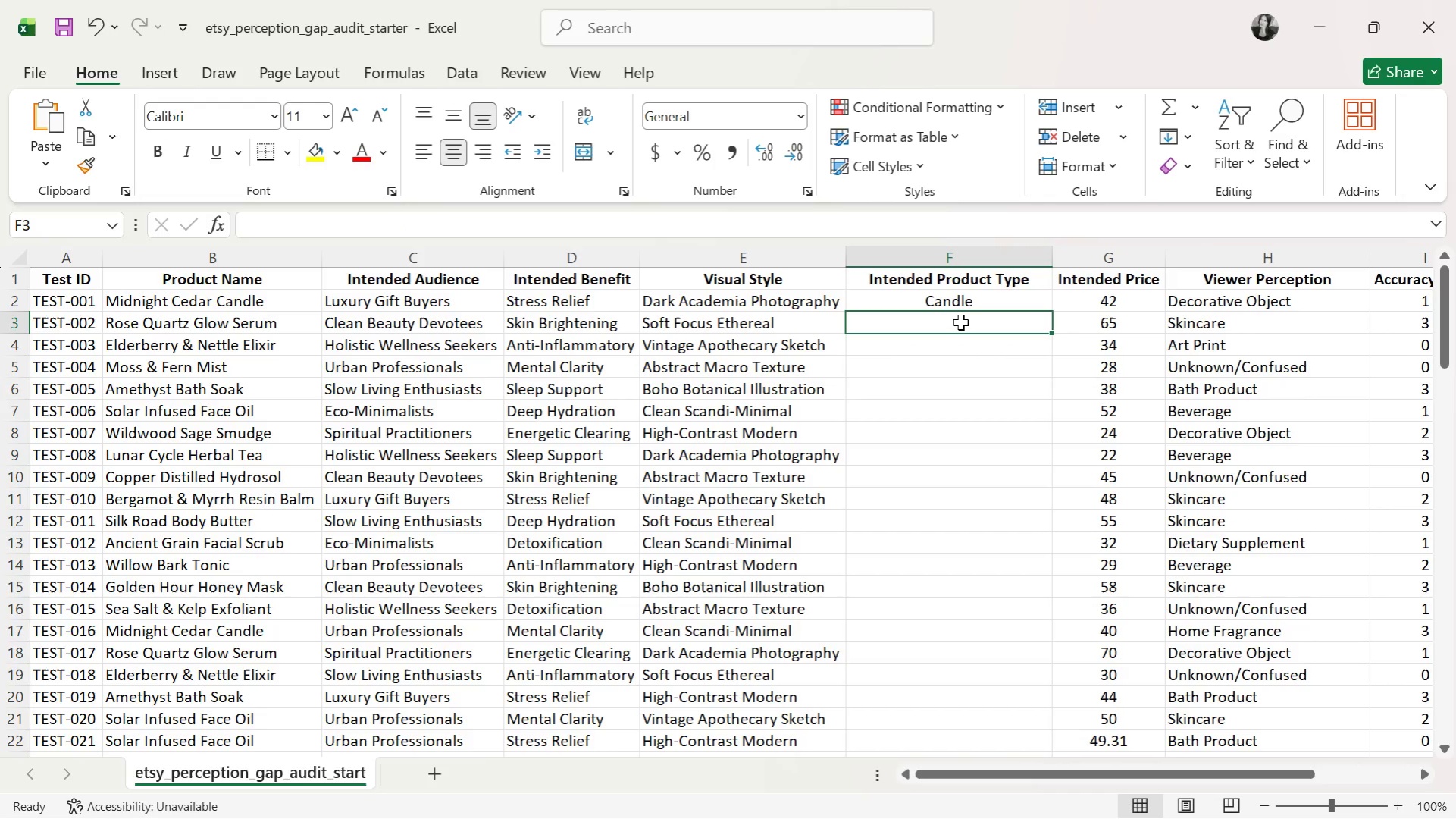 
key(ArrowRight)
 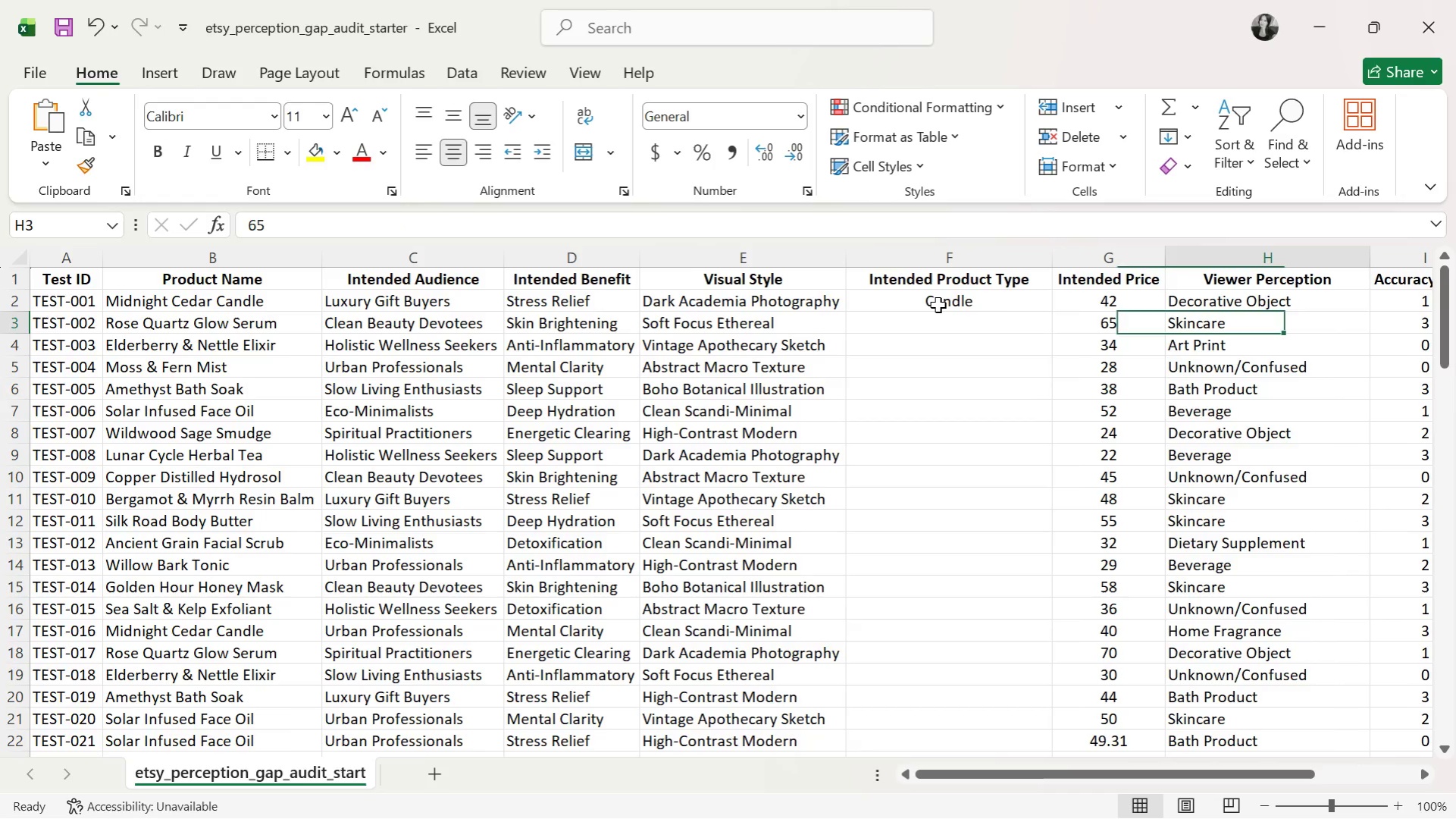 
key(ArrowRight)
 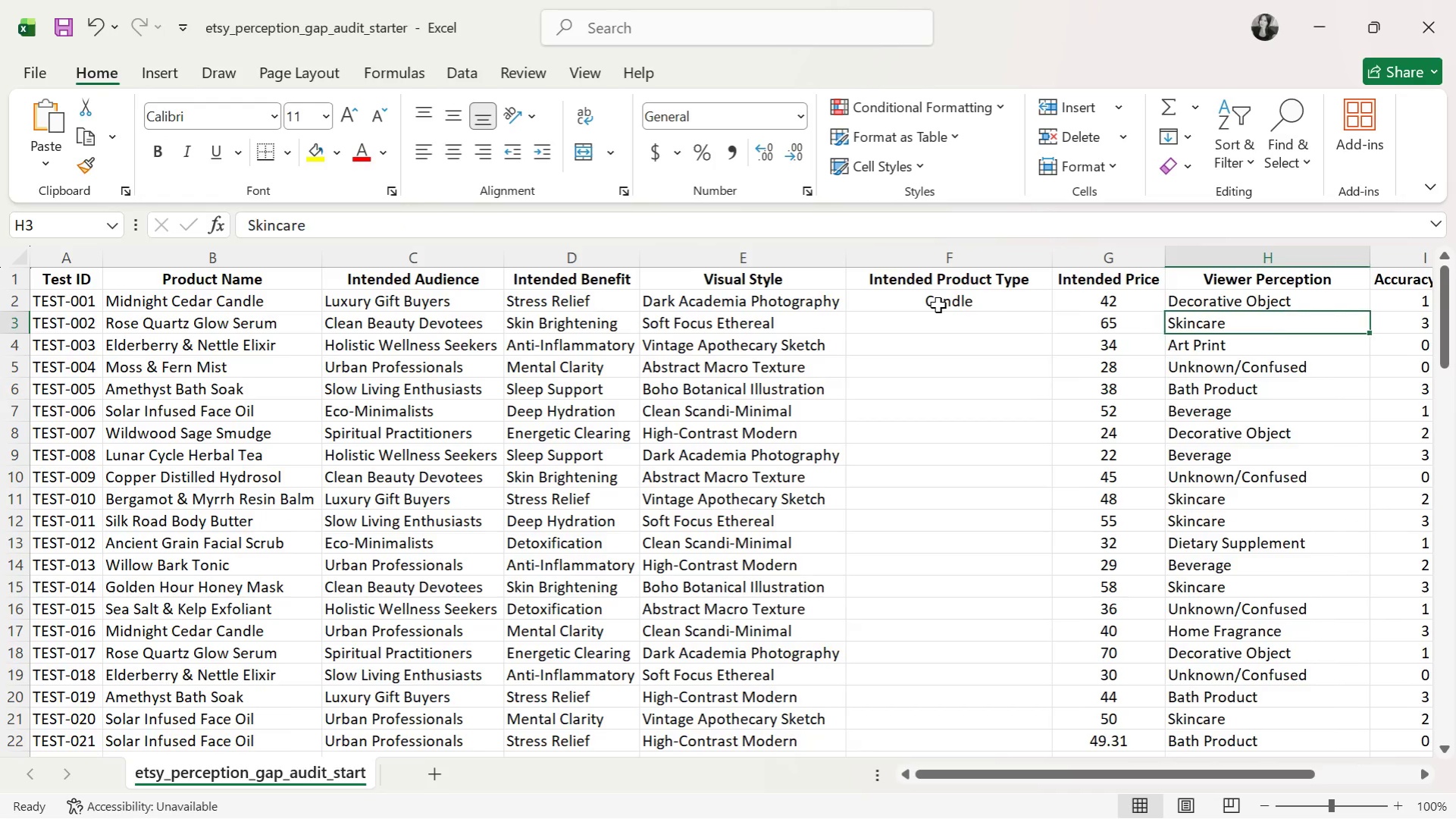 
key(ArrowRight)
 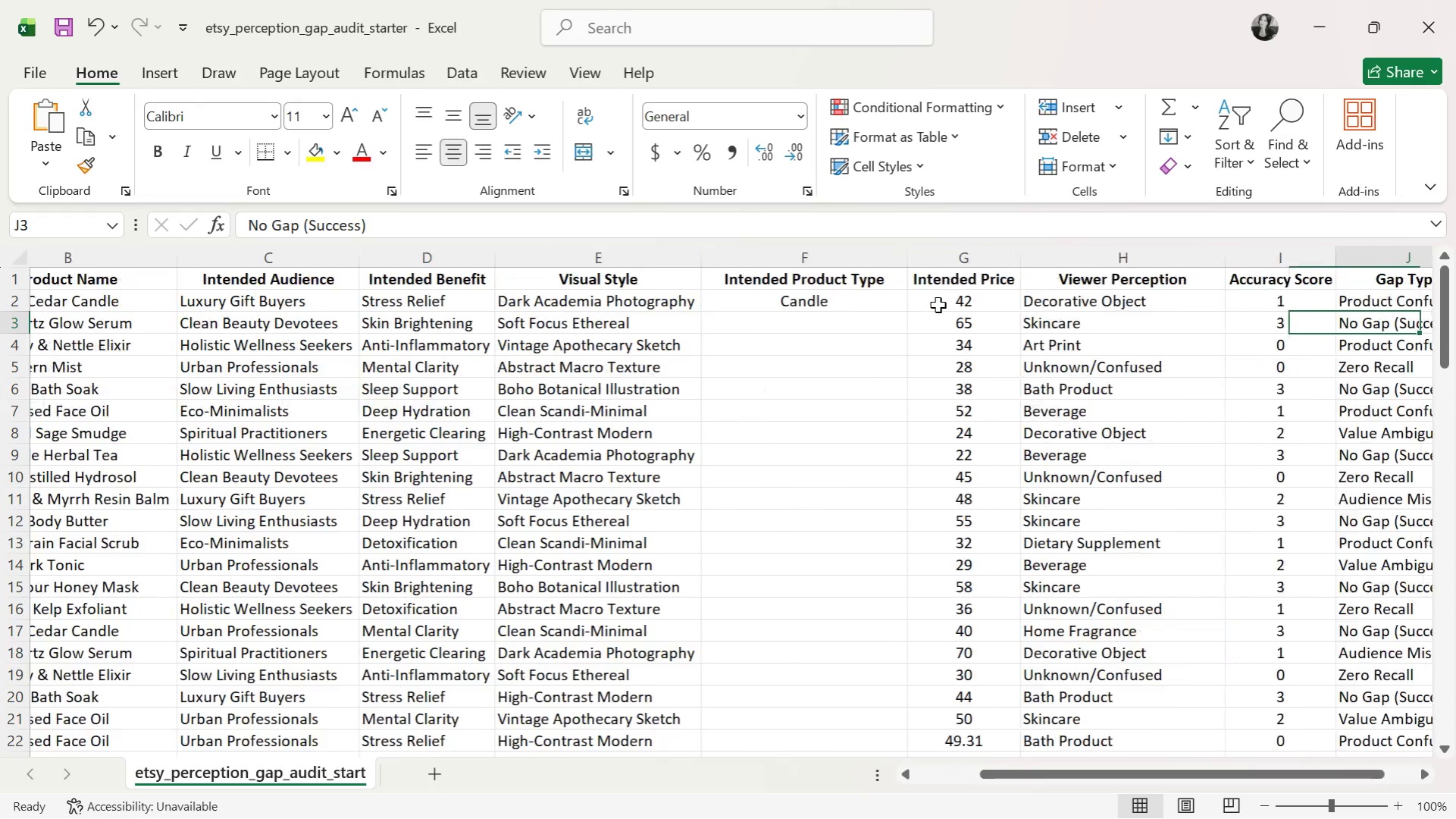 
key(ArrowRight)
 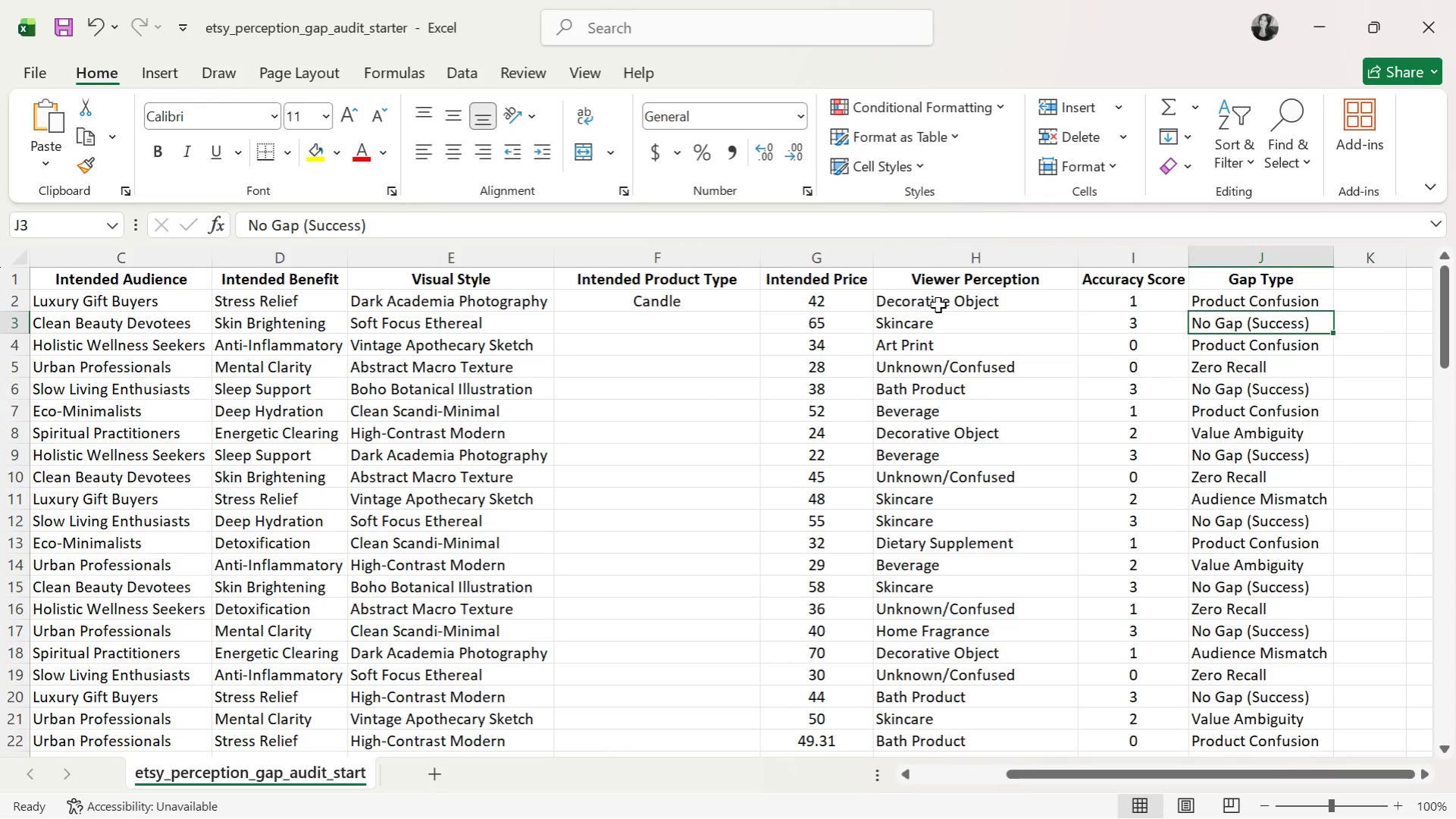 
key(ArrowLeft)
 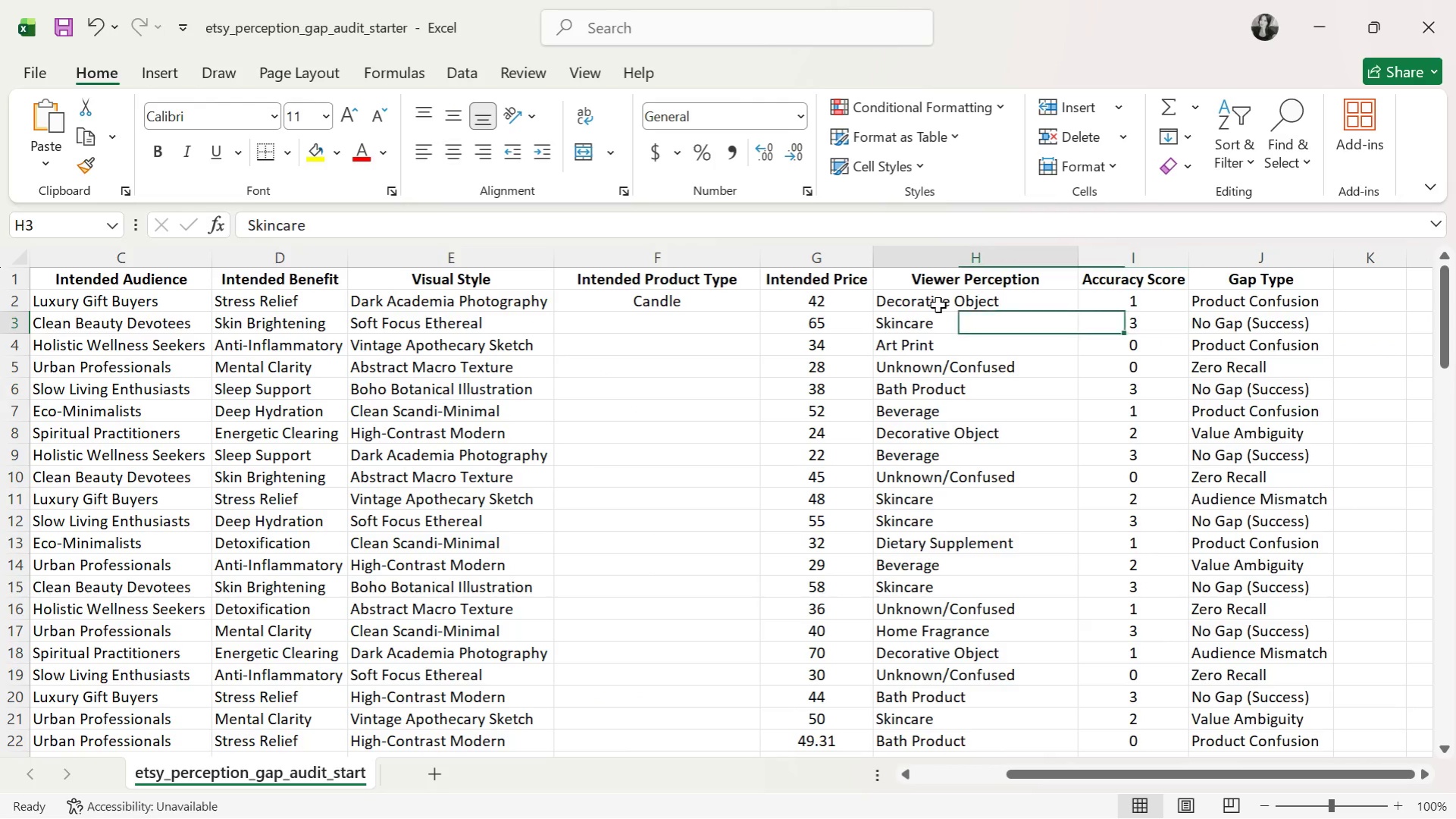 
key(ArrowLeft)
 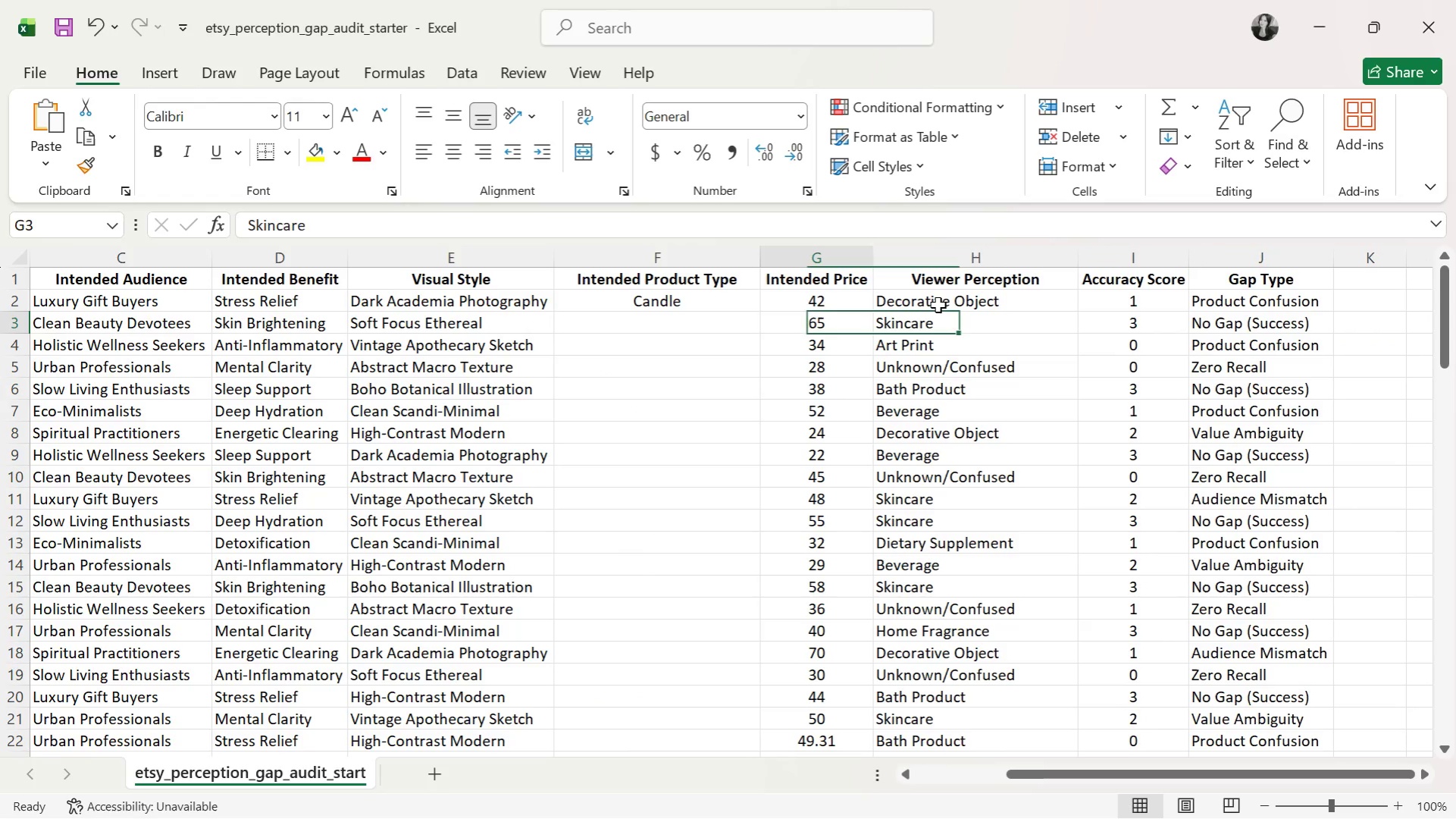 
key(ArrowLeft)
 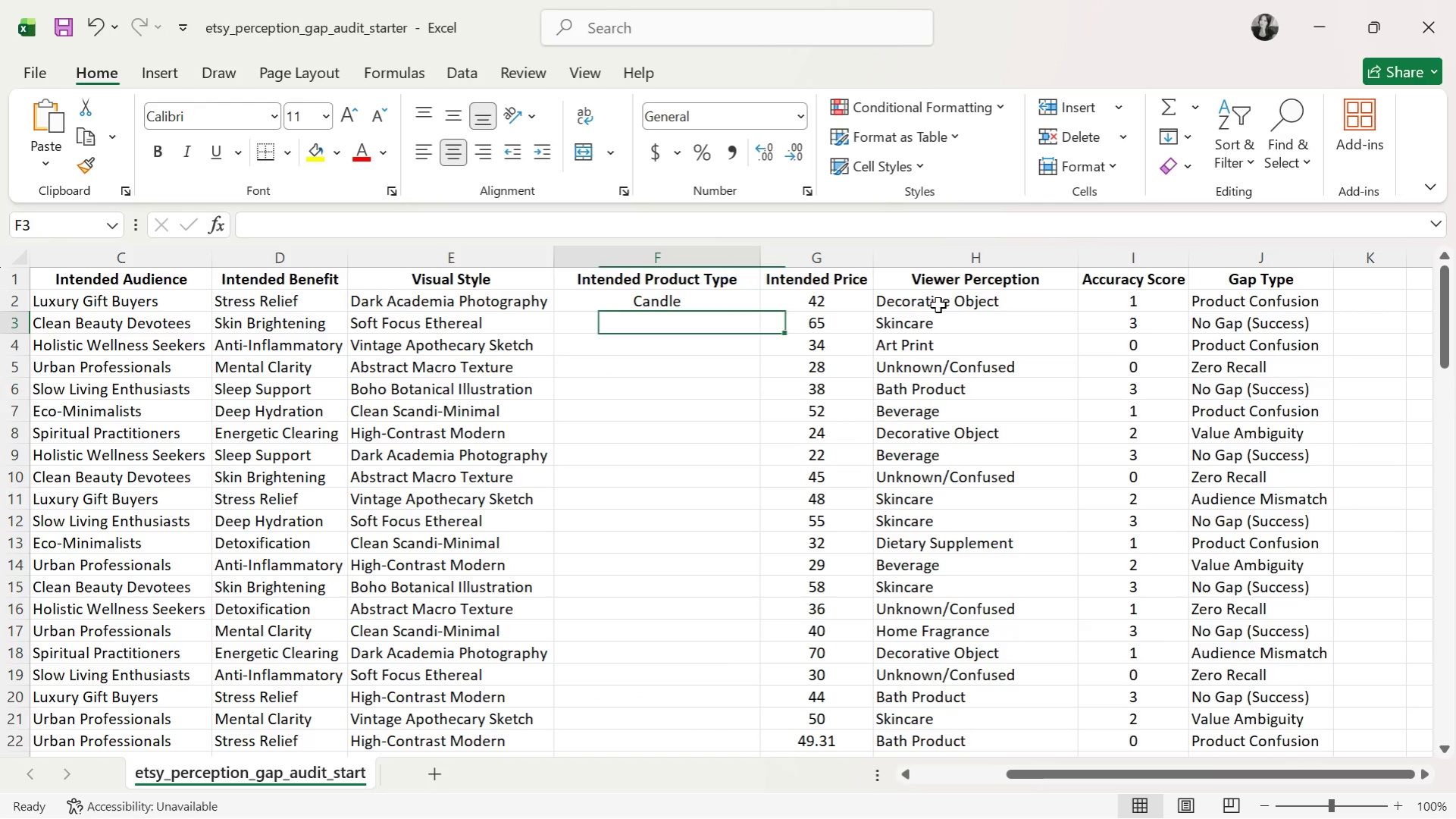 
key(ArrowLeft)
 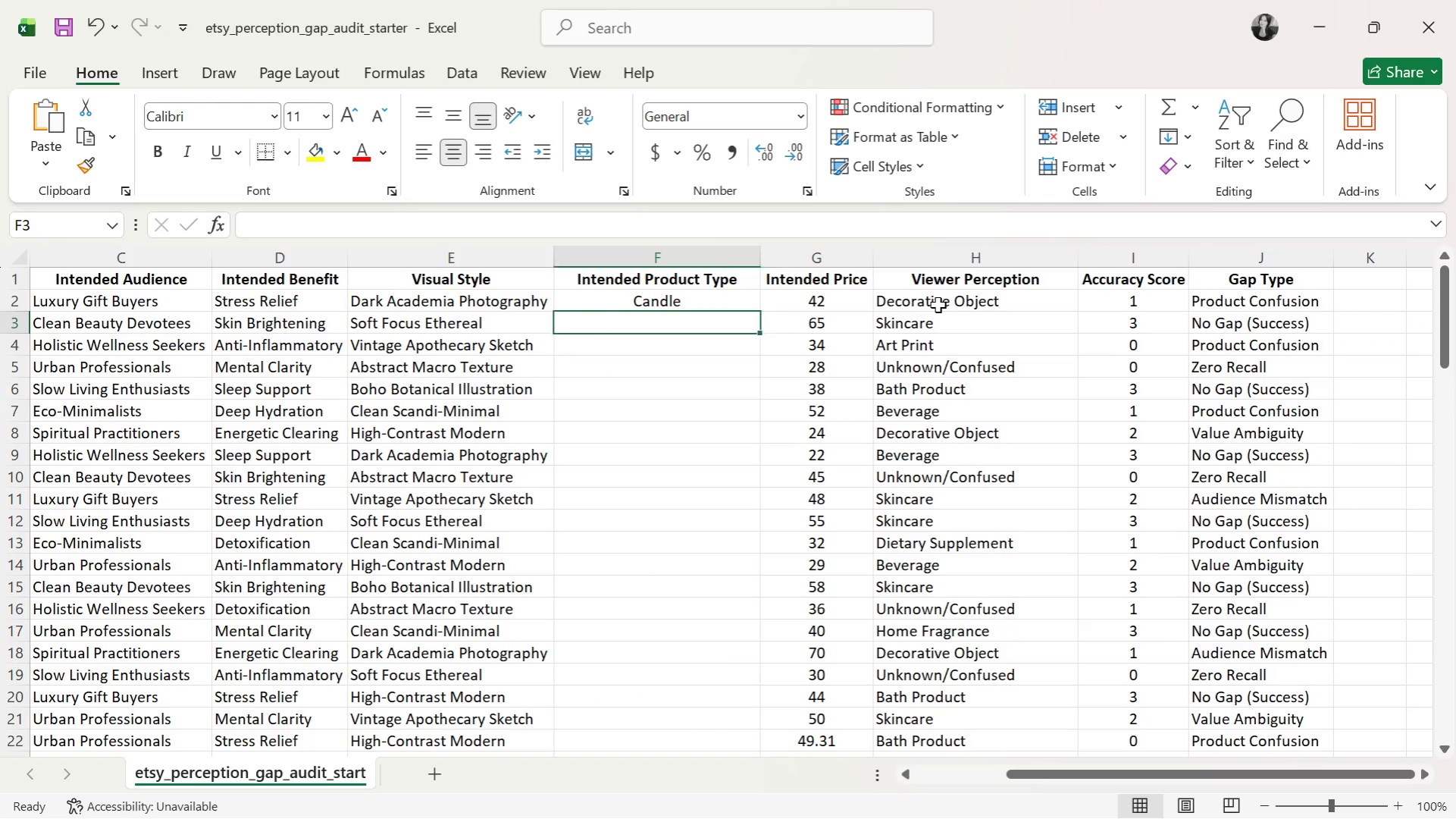 
key(ArrowLeft)
 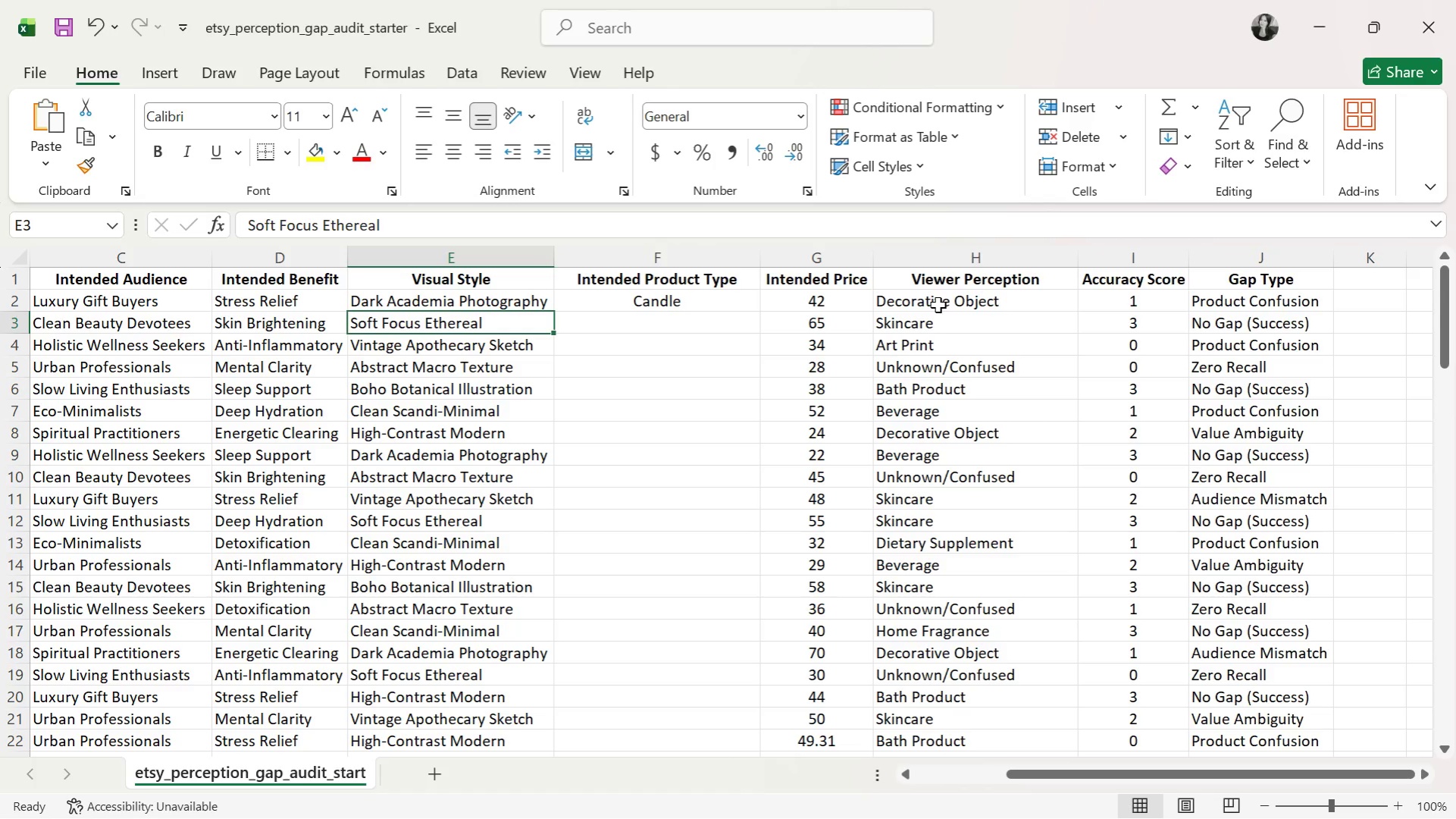 
key(ArrowLeft)
 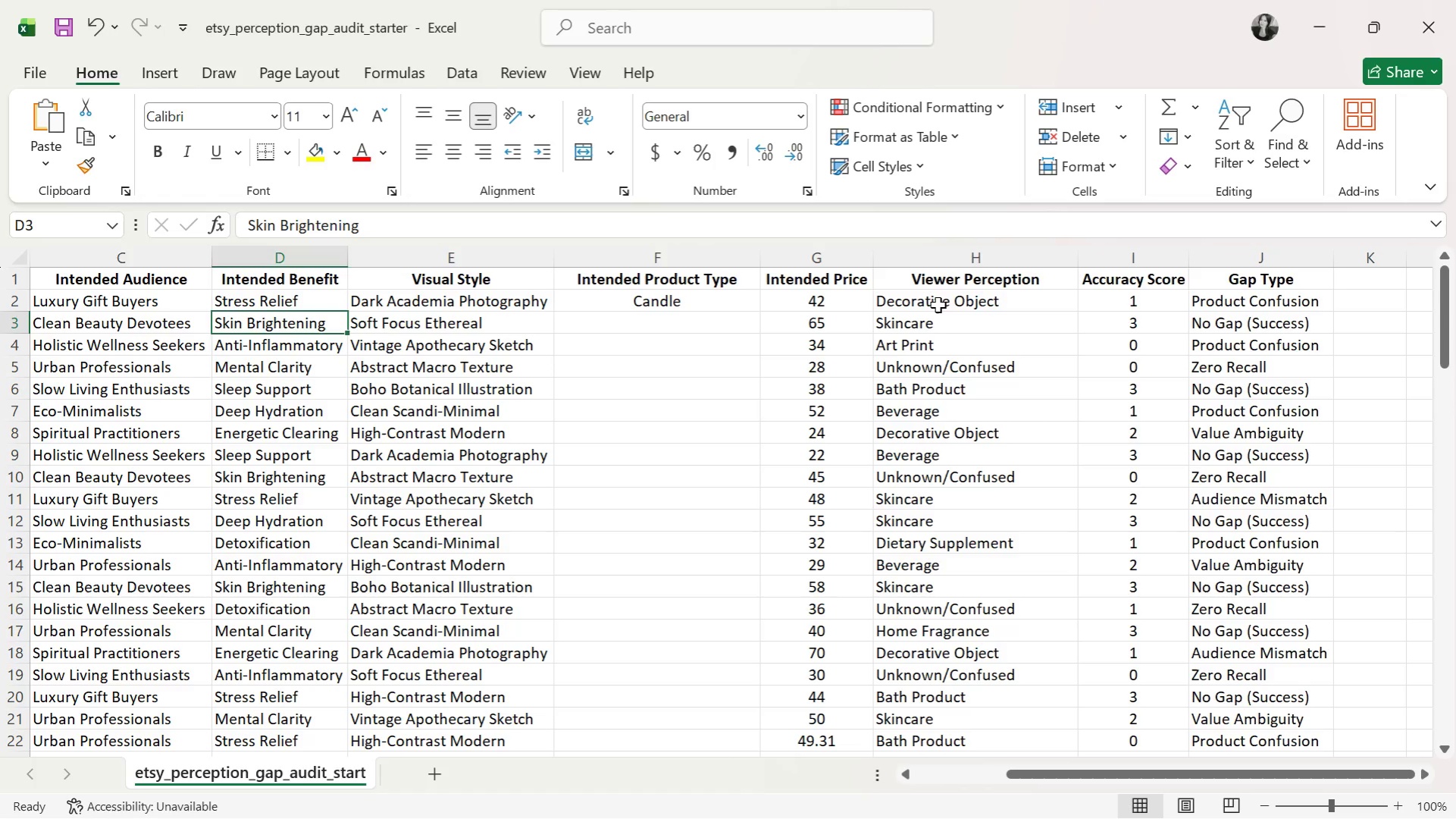 
key(ArrowLeft)
 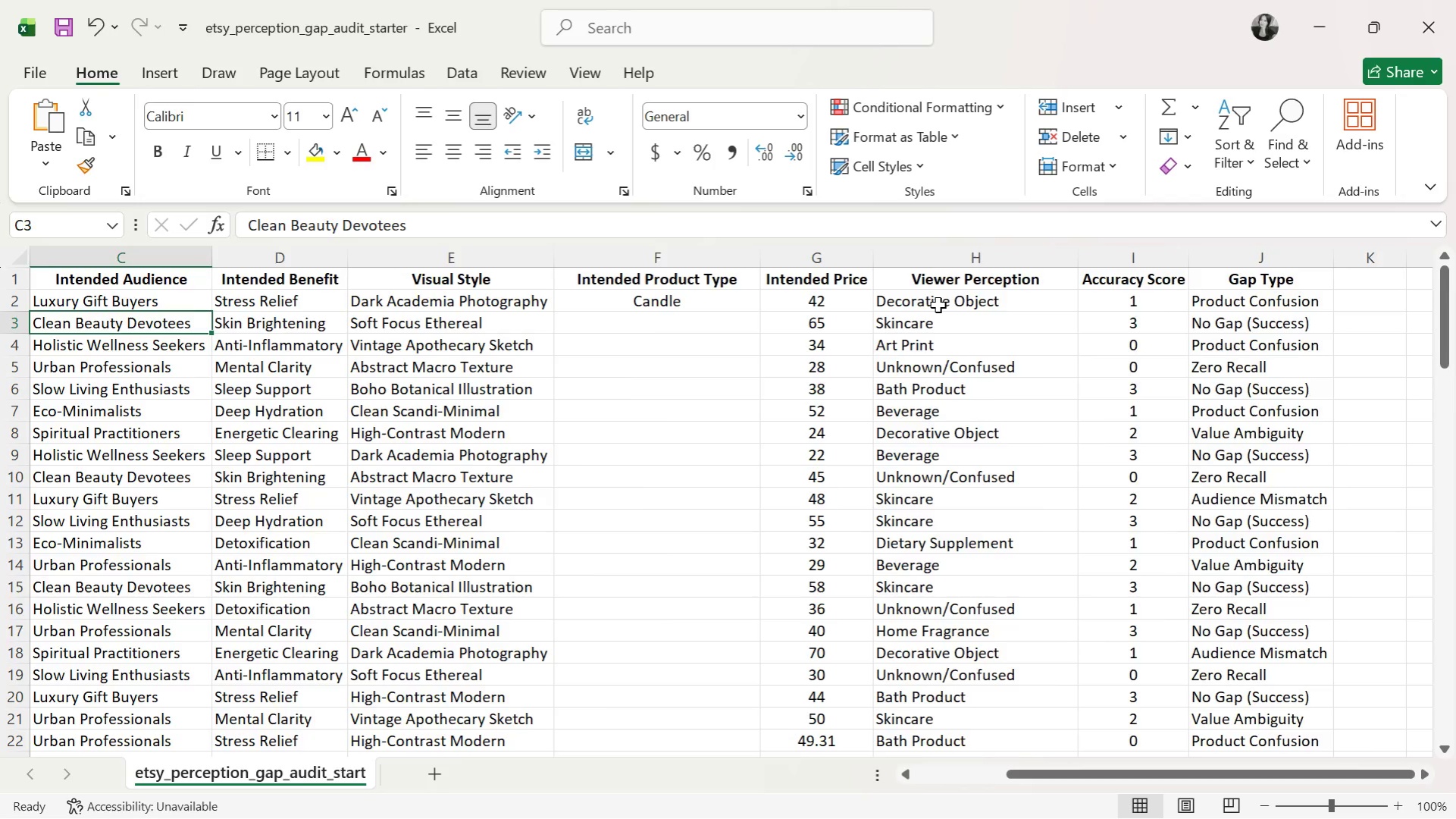 
key(ArrowLeft)
 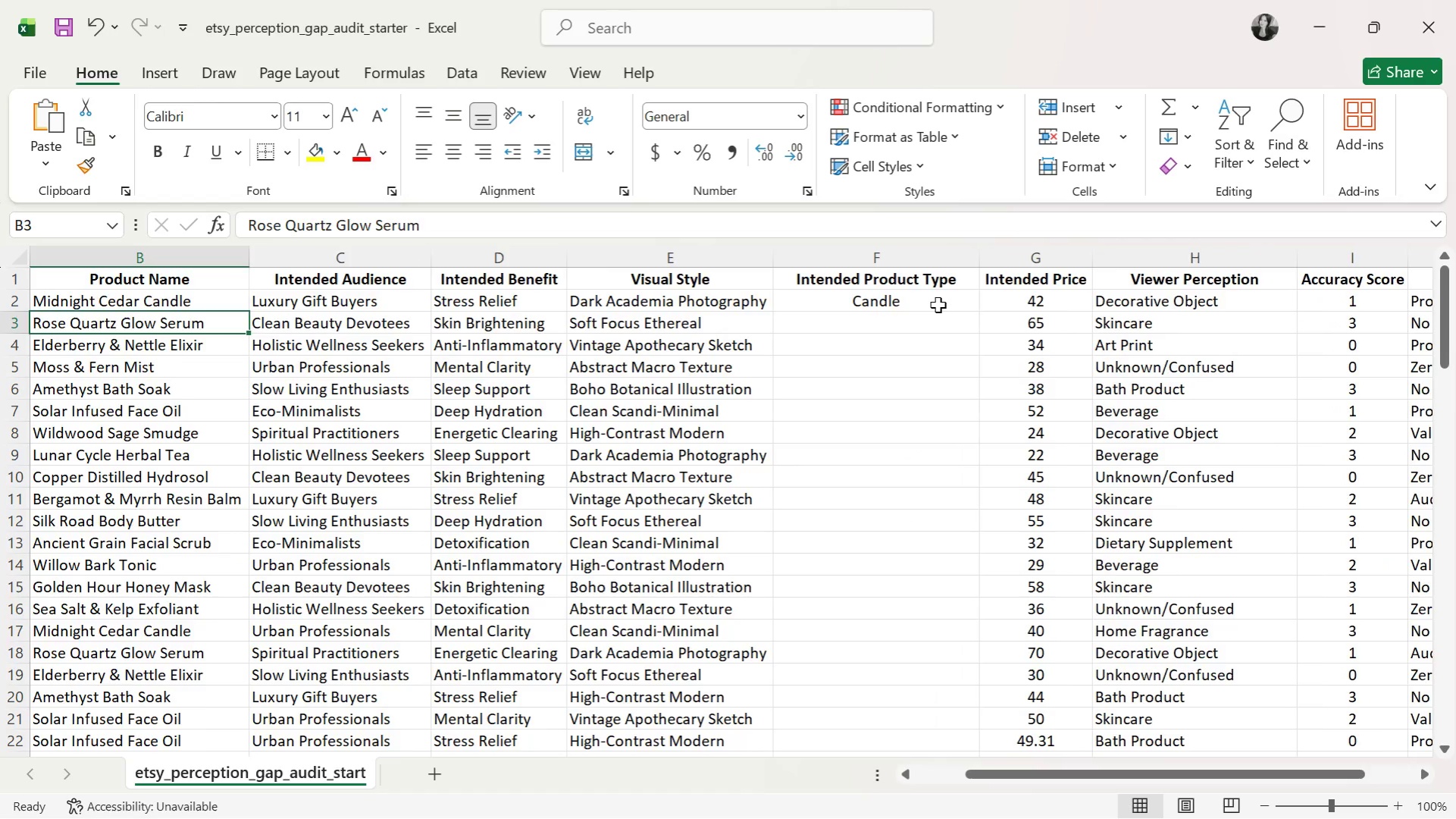 
key(ArrowLeft)
 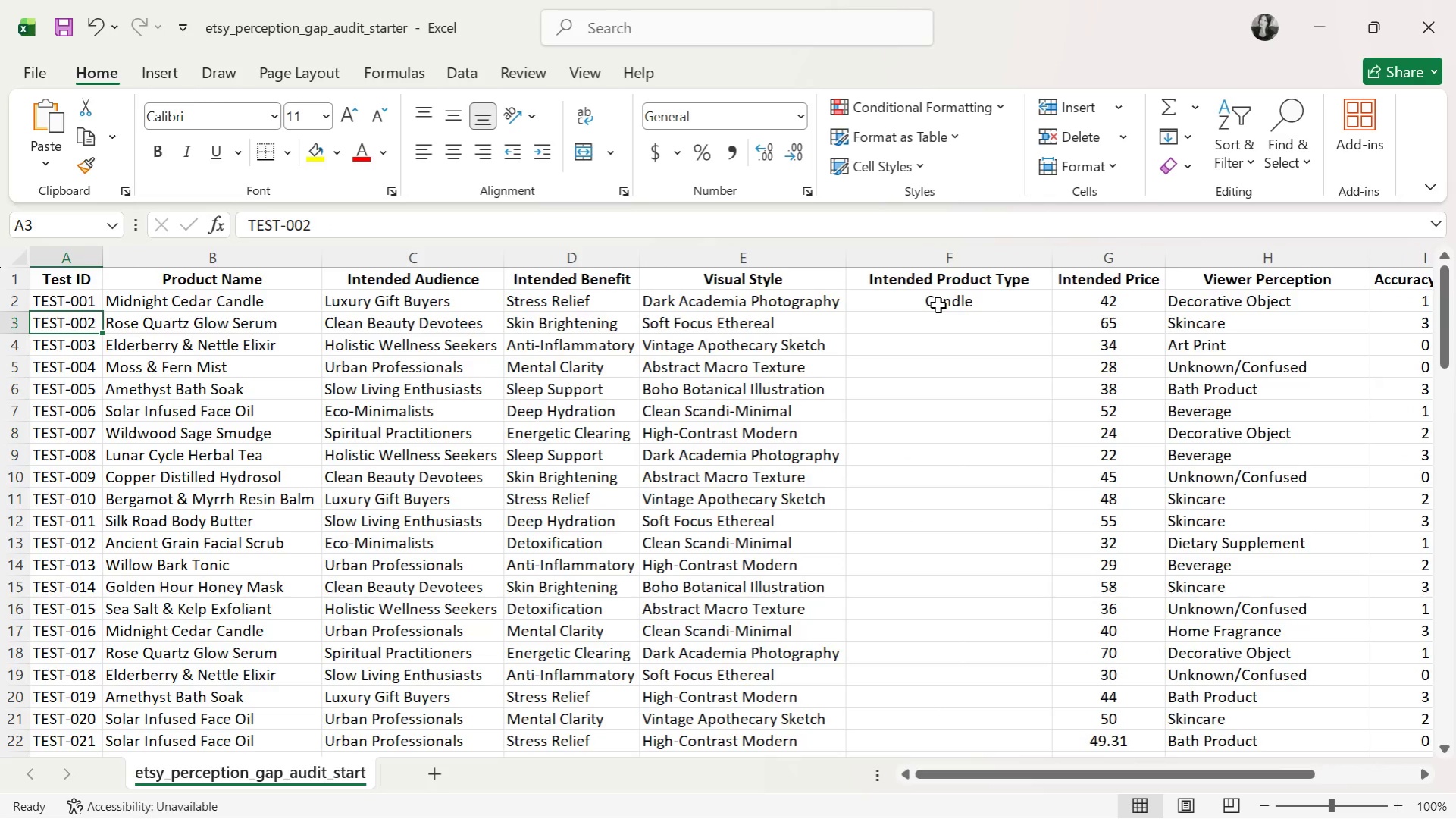 
key(ArrowRight)
 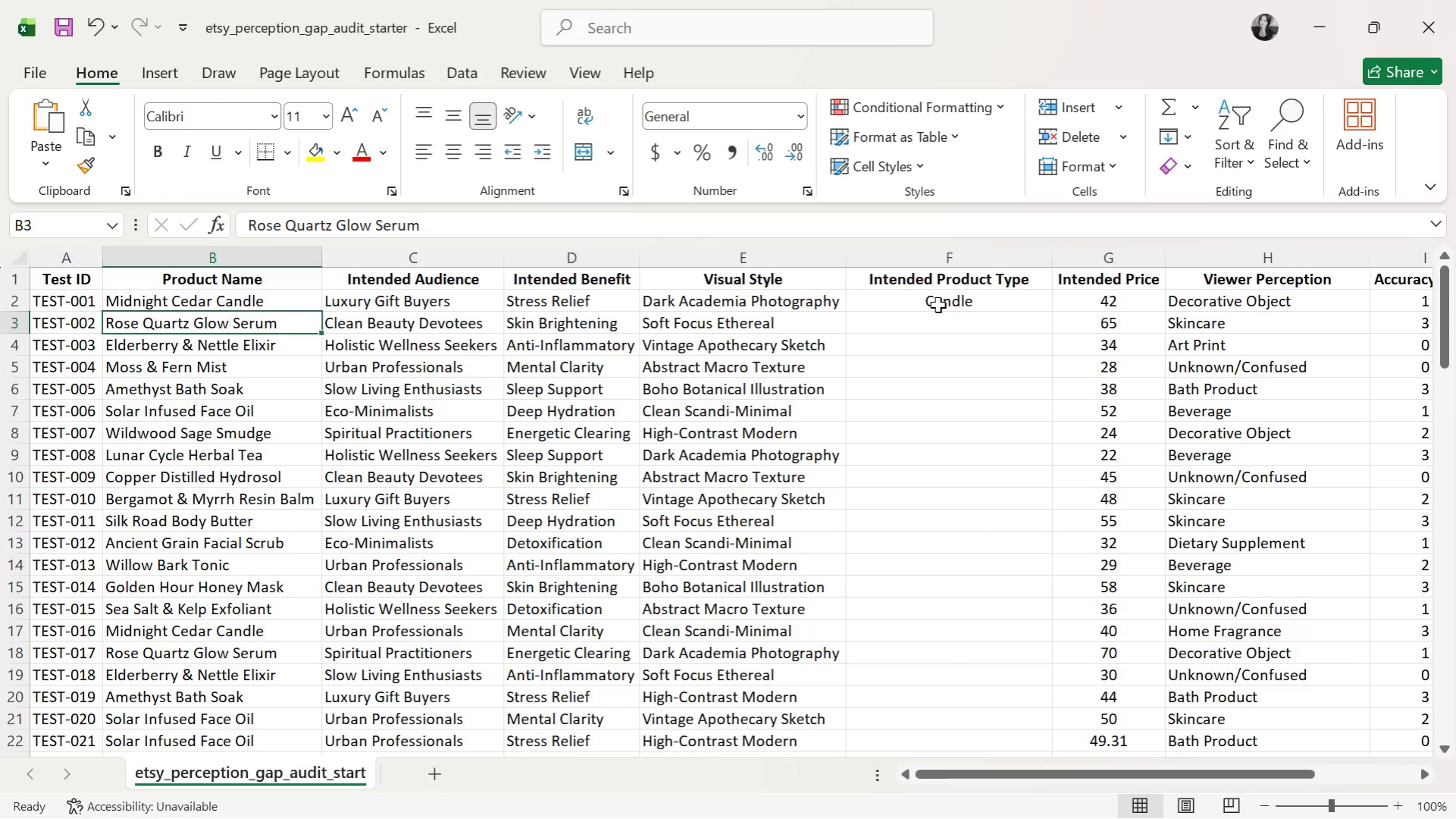 
key(ArrowRight)
 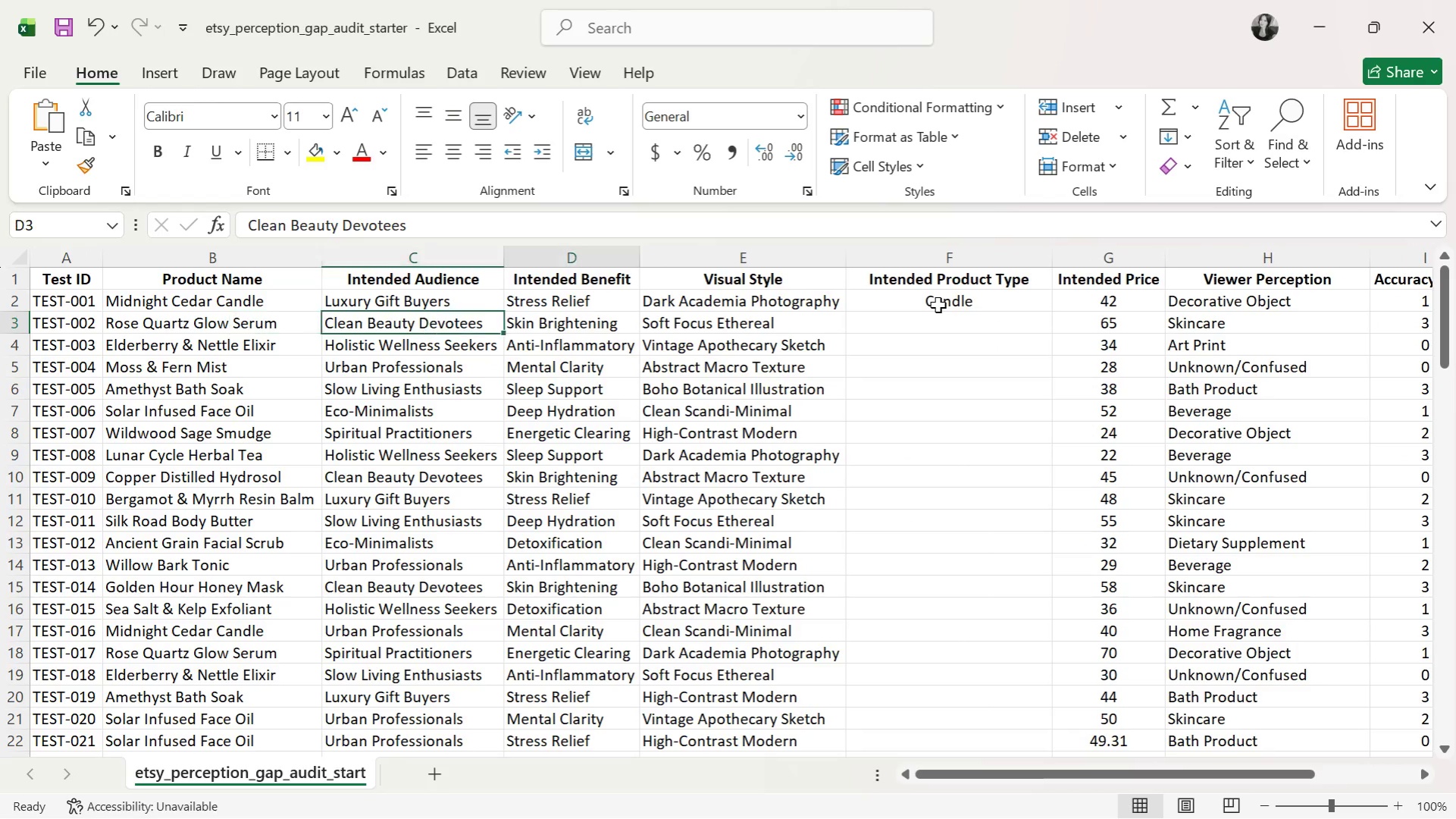 
key(ArrowRight)
 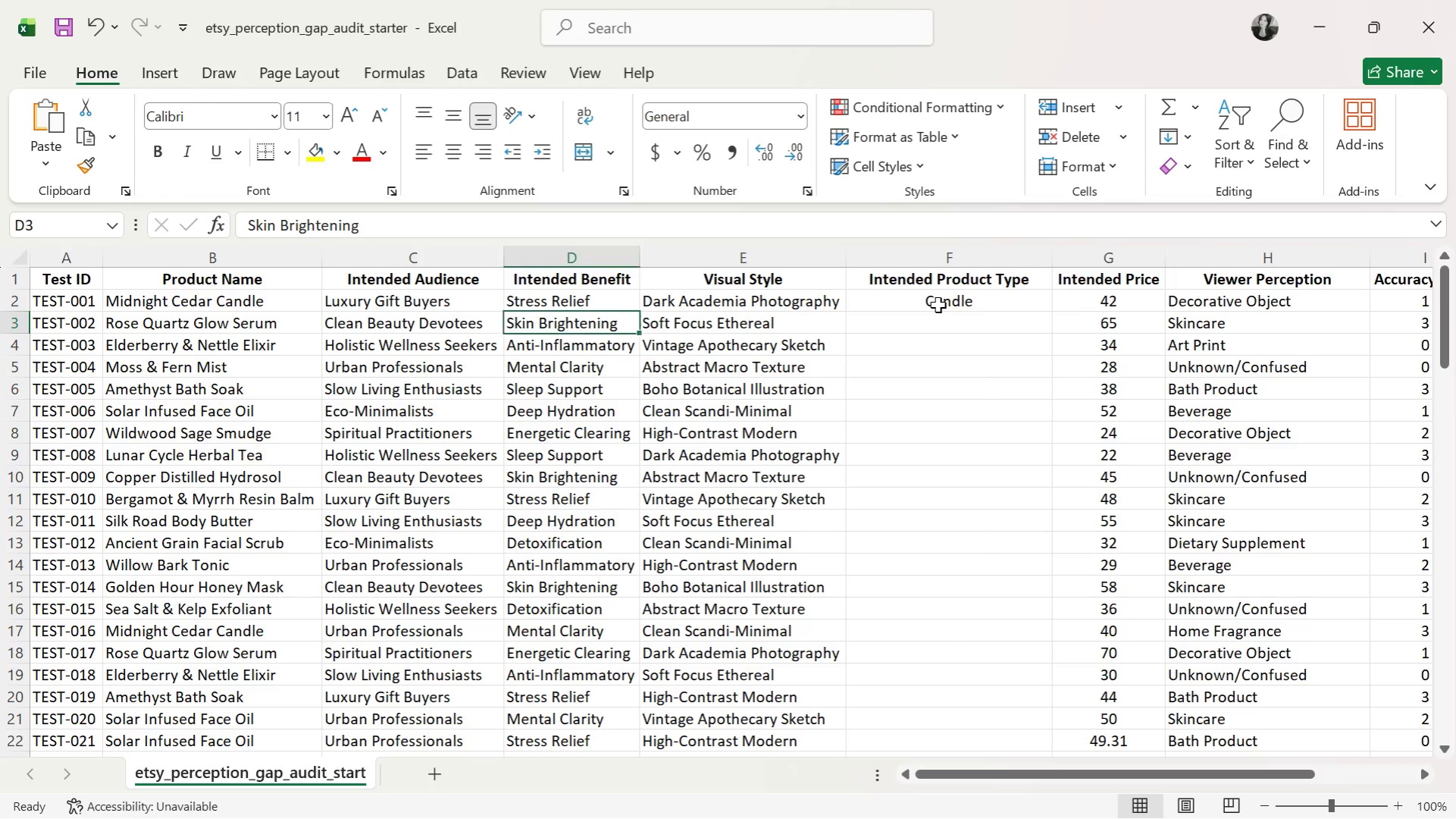 
key(ArrowRight)
 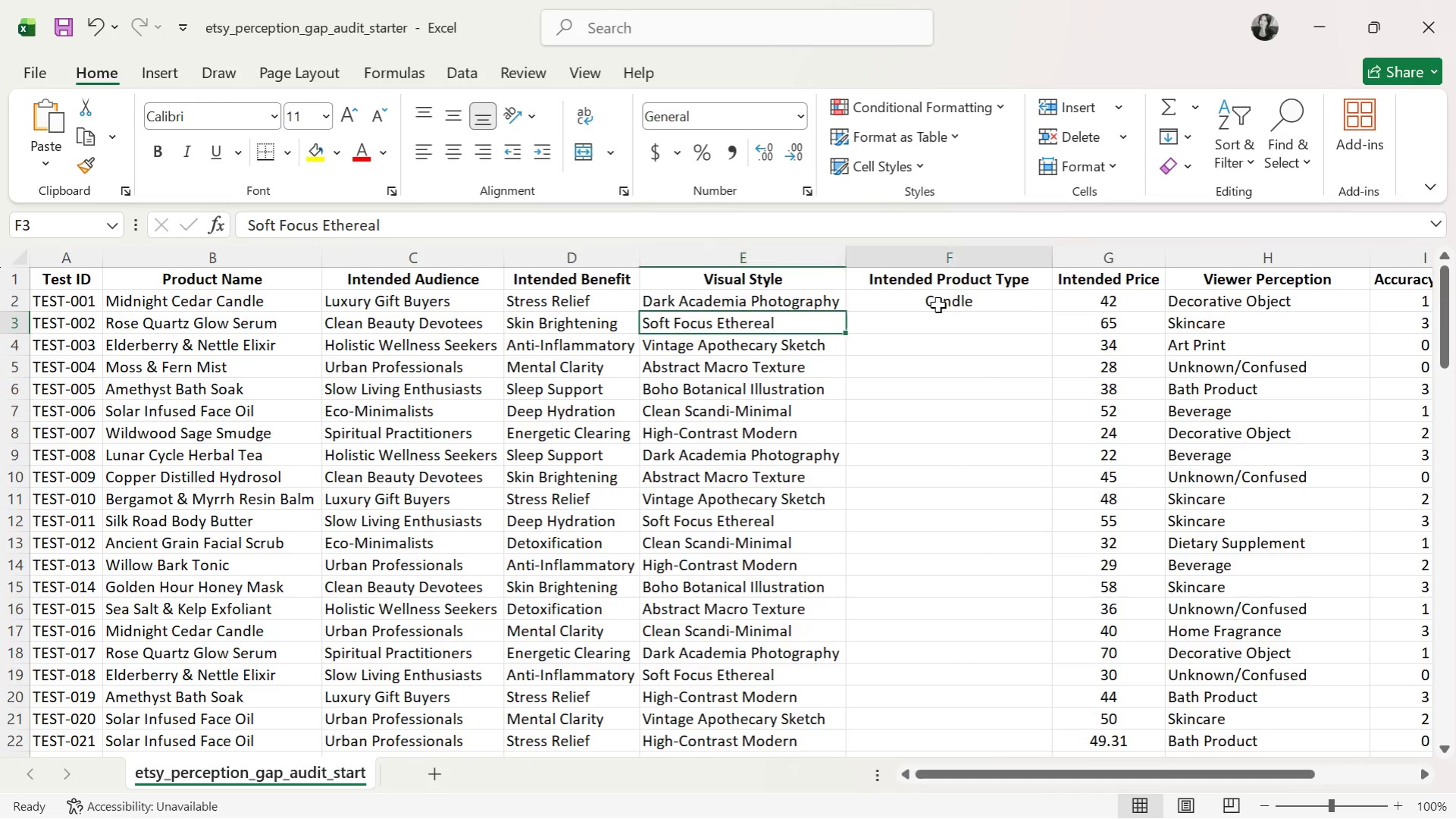 
key(ArrowRight)
 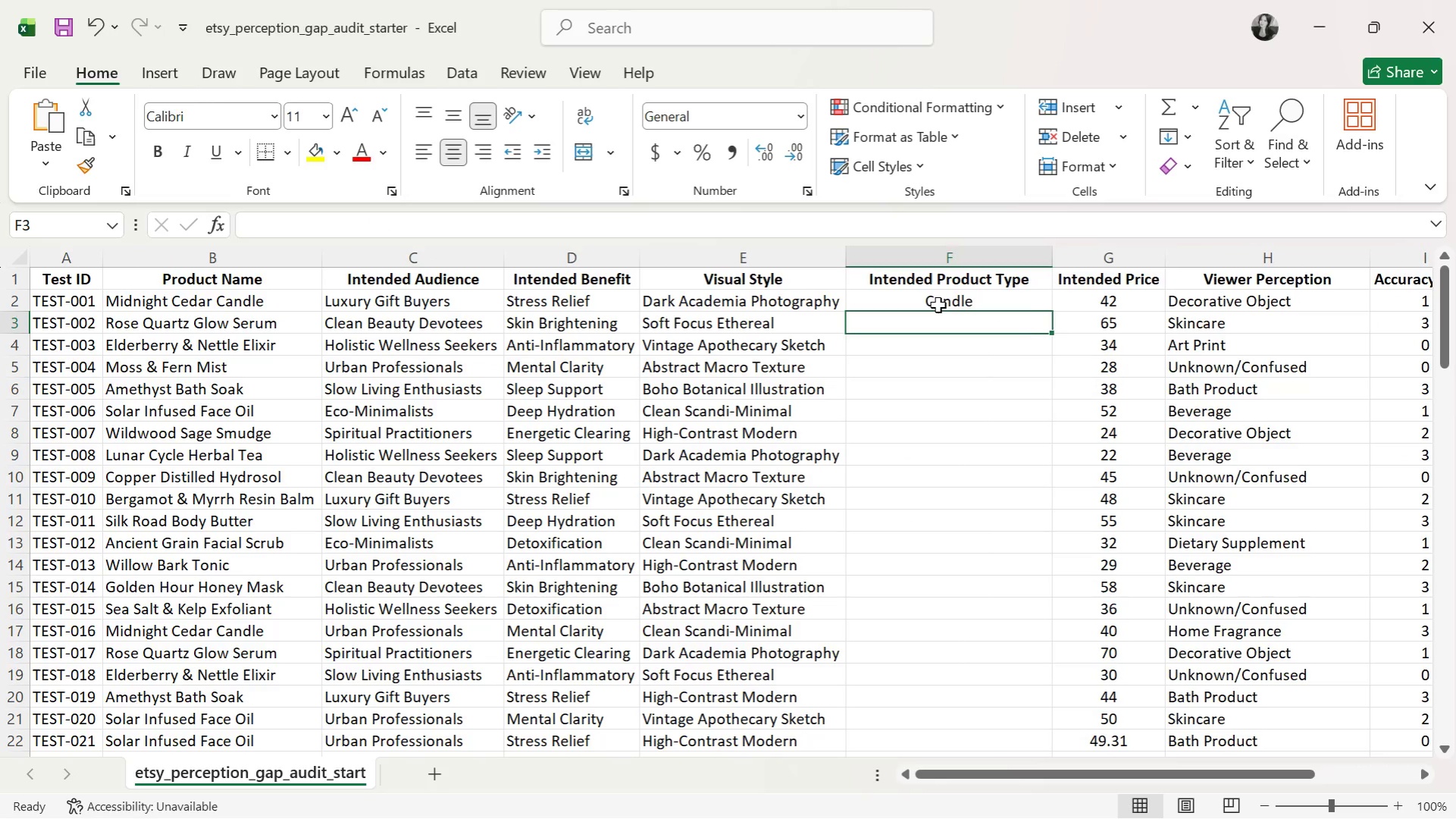 
key(ArrowRight)
 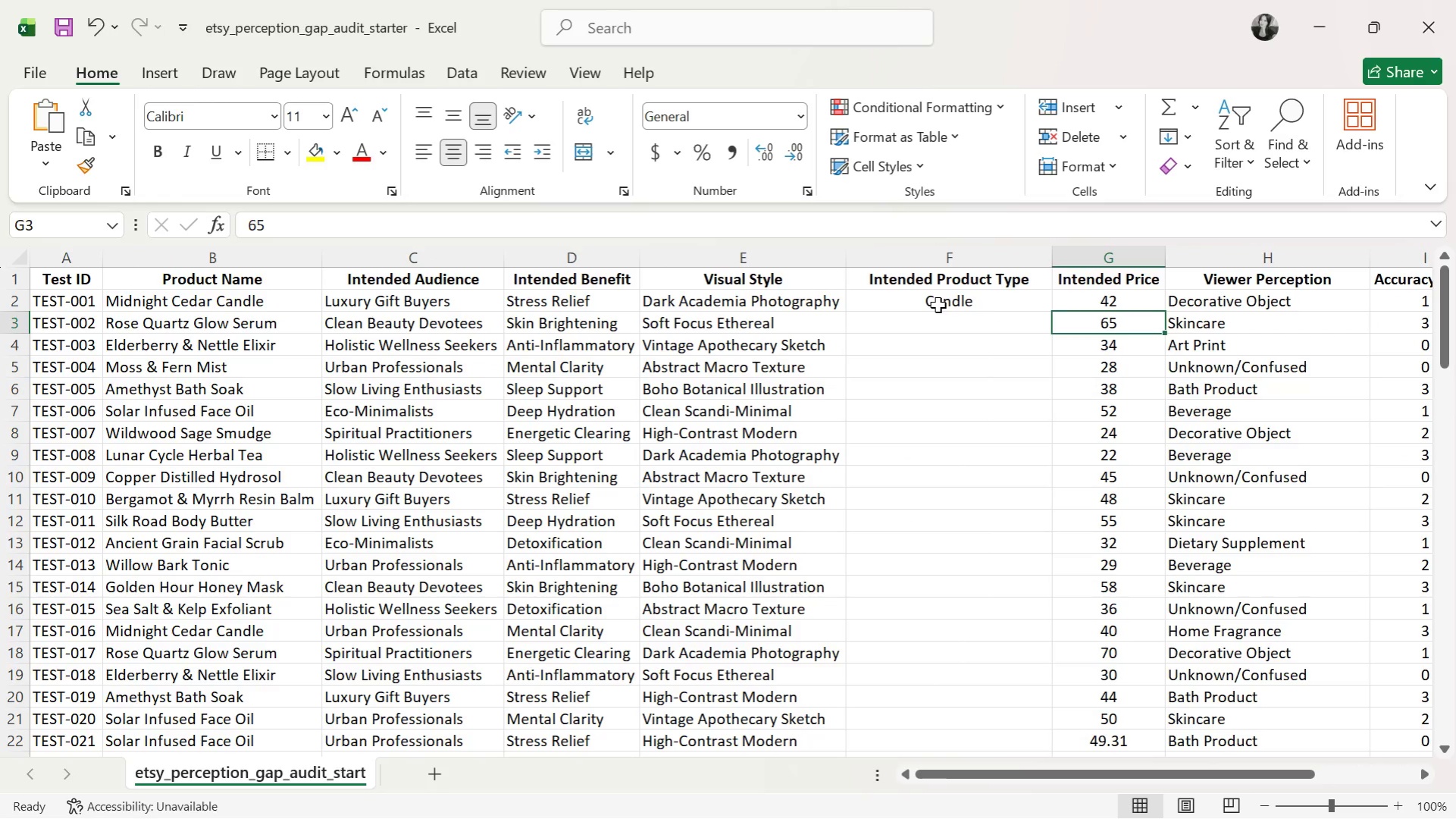 
key(ArrowLeft)
 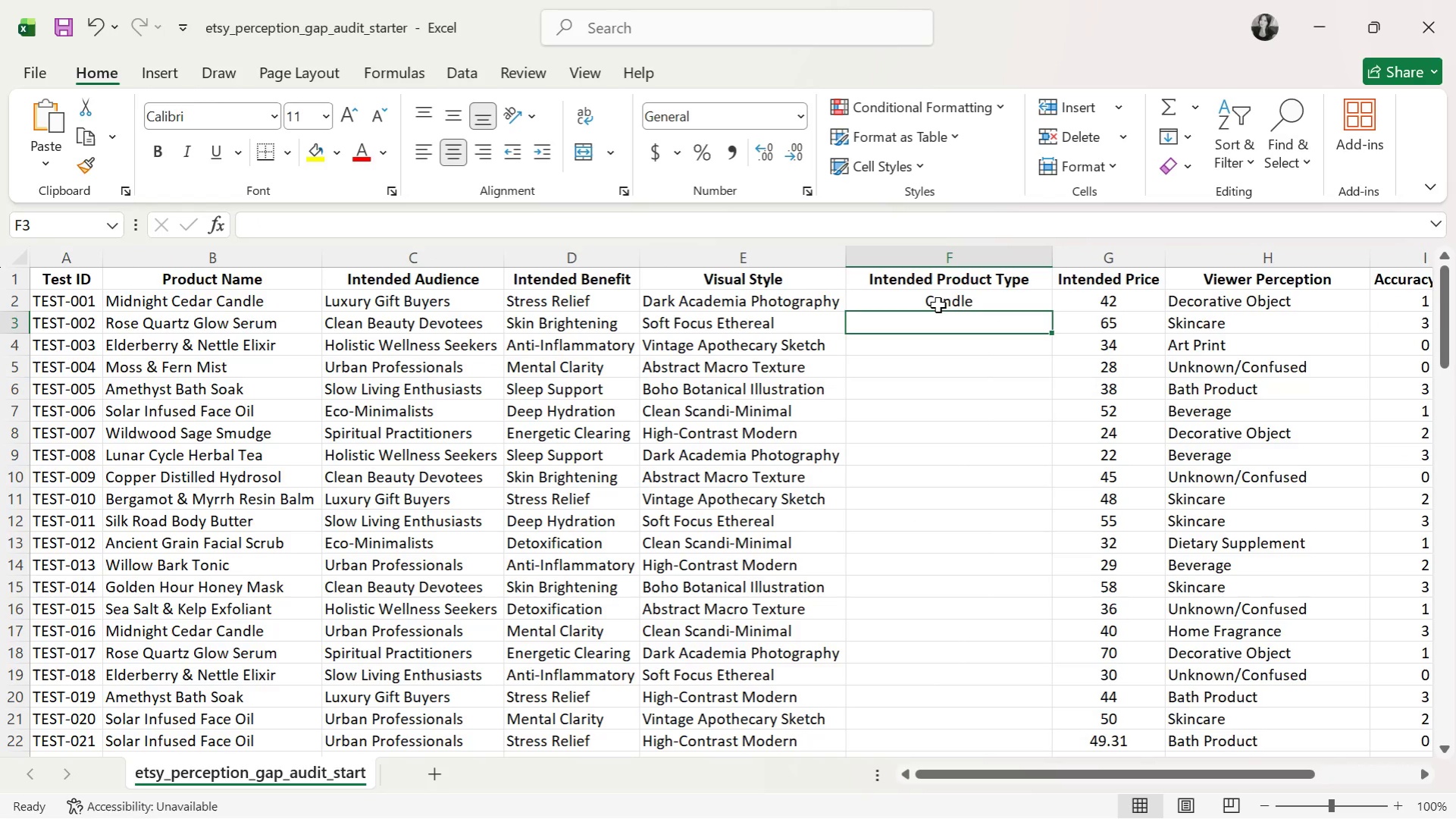 
key(ArrowLeft)
 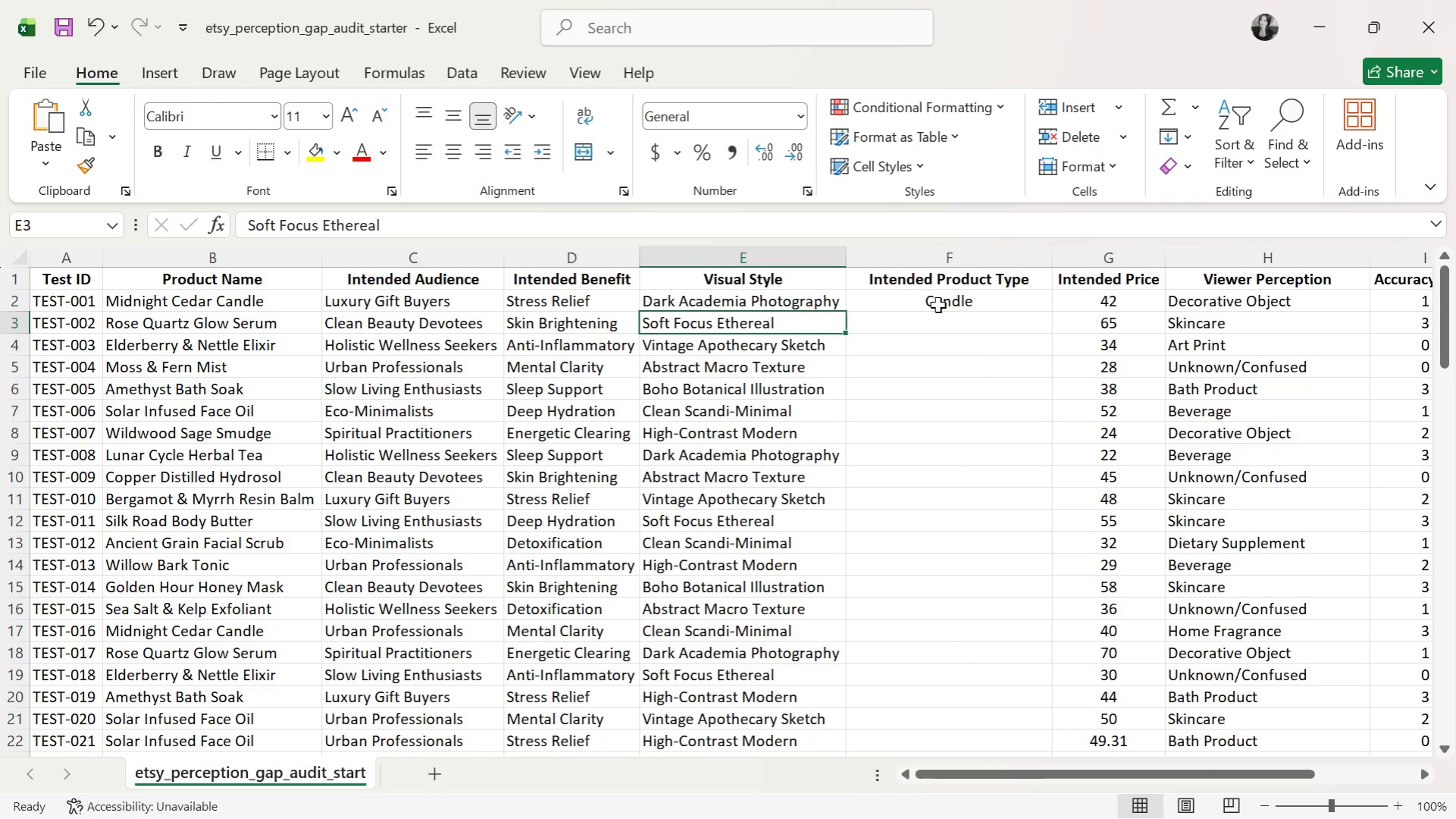 
key(ArrowLeft)
 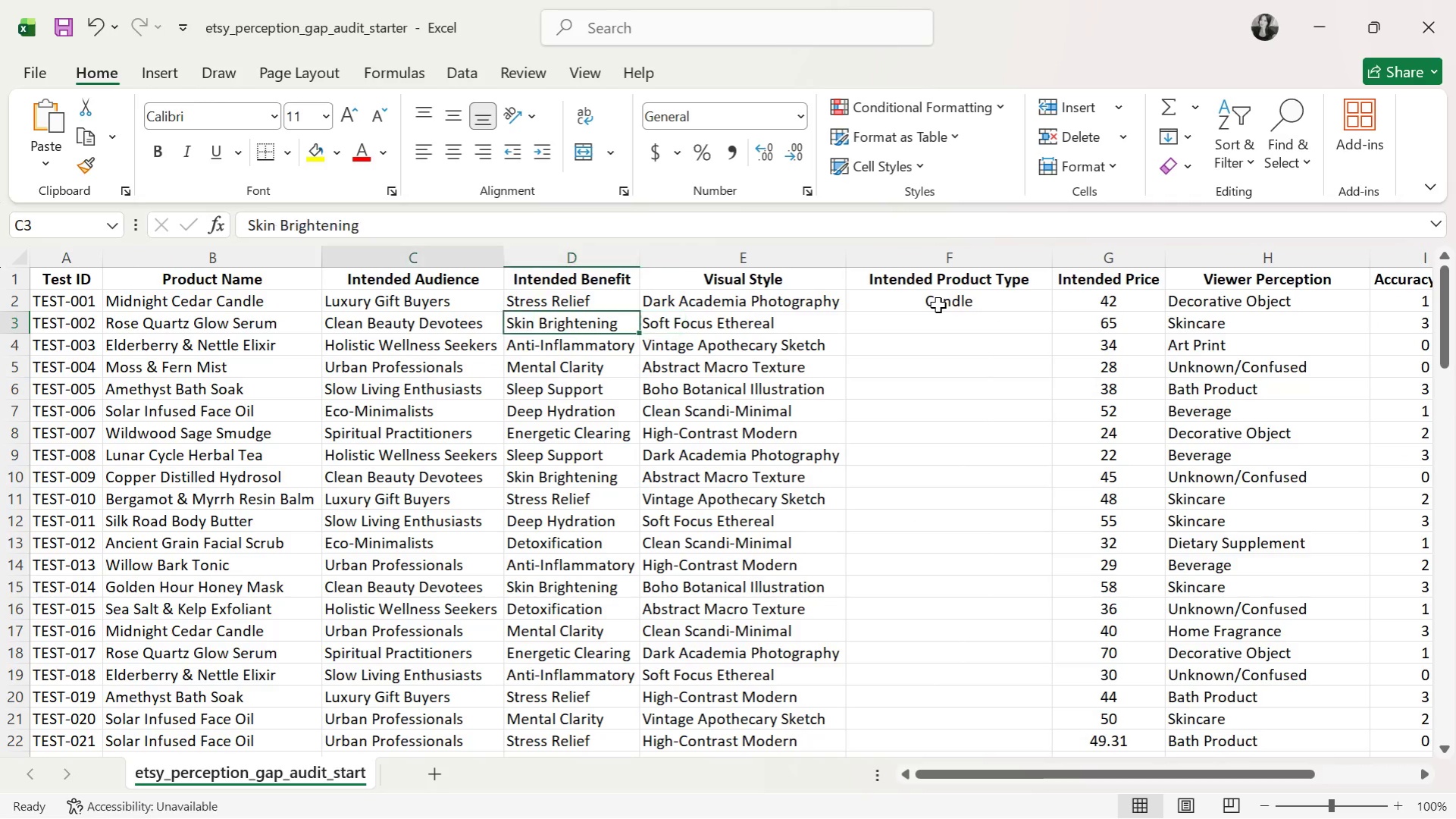 
key(ArrowLeft)
 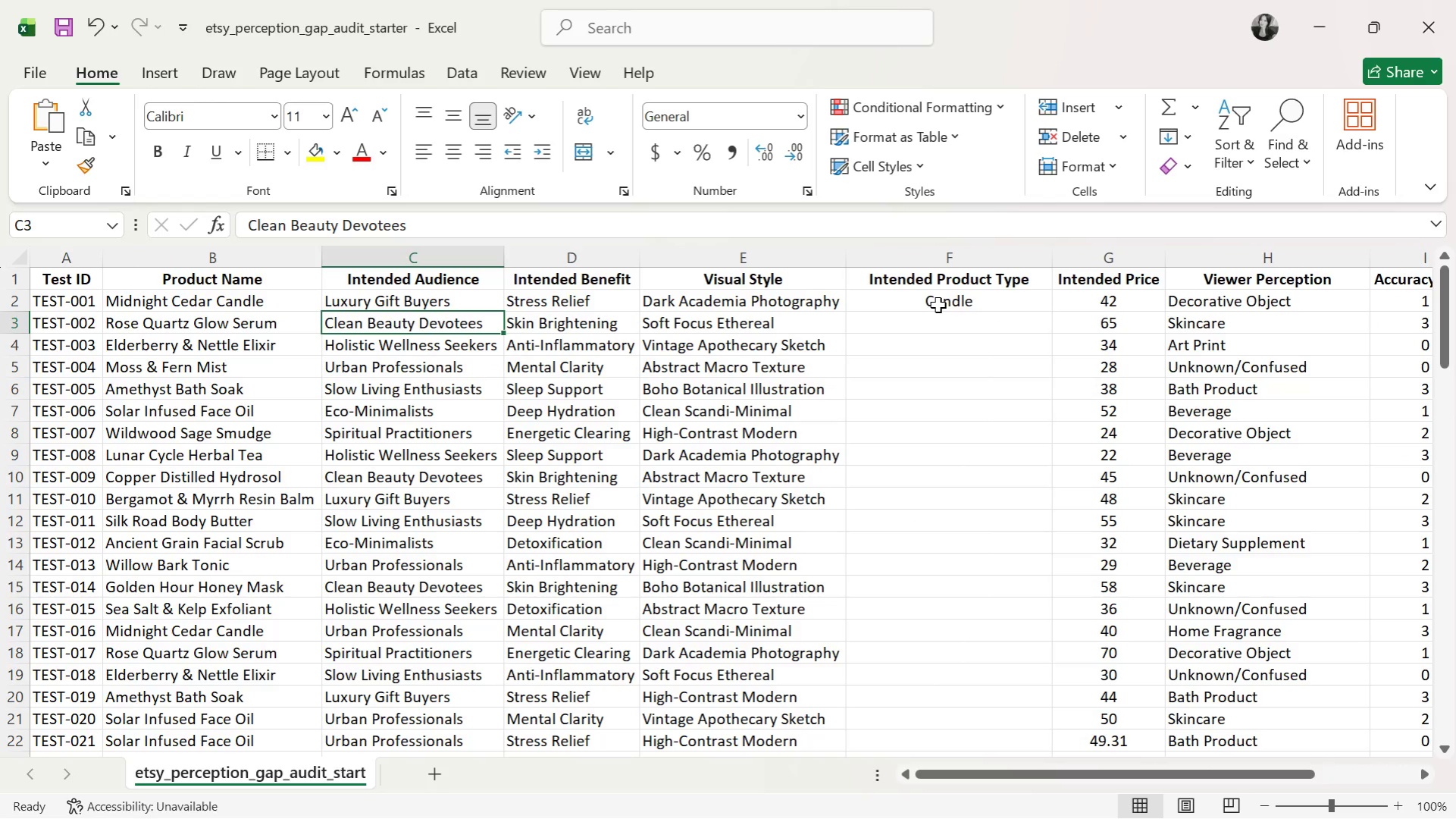 
key(ArrowRight)
 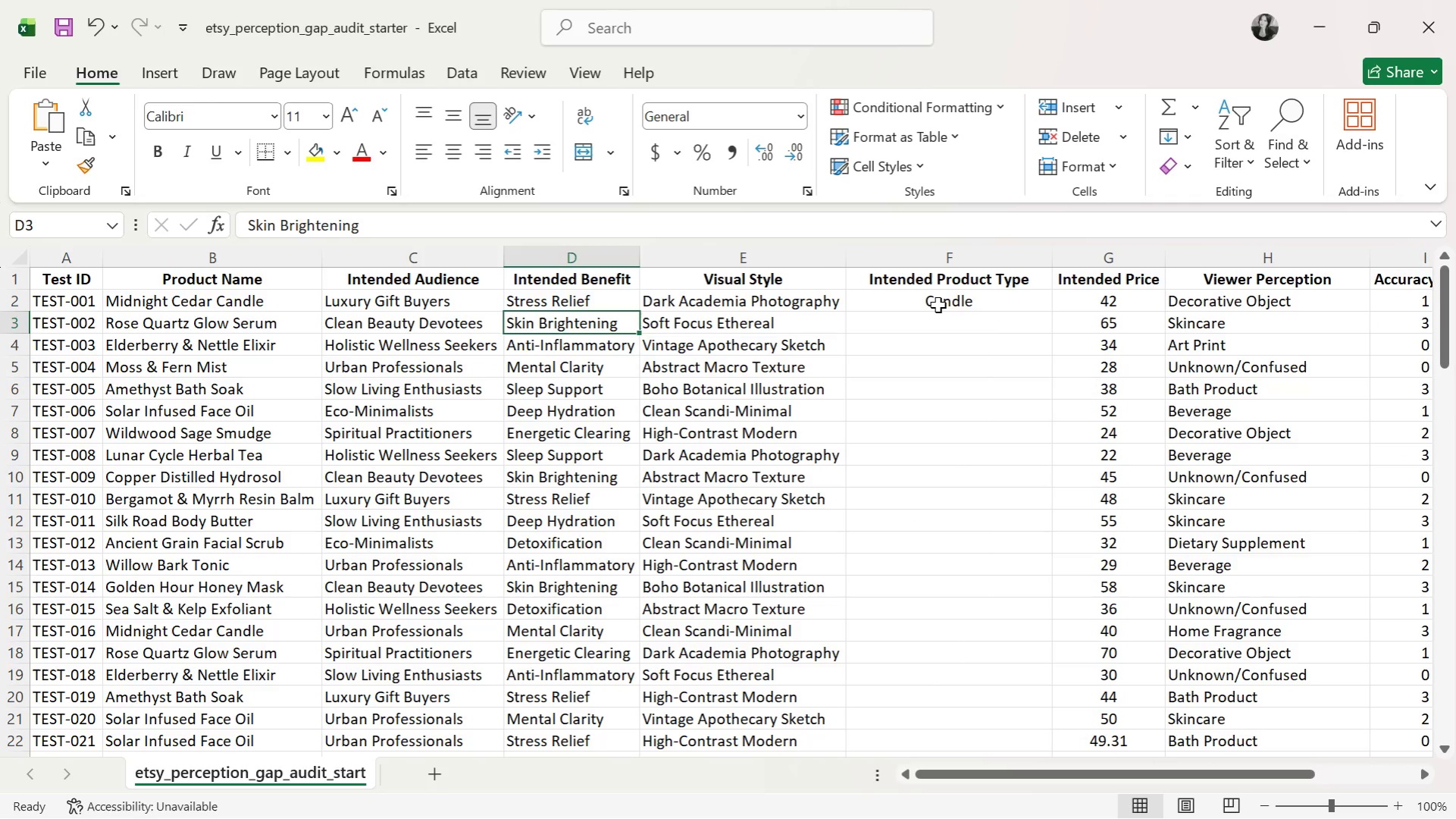 
key(ArrowRight)
 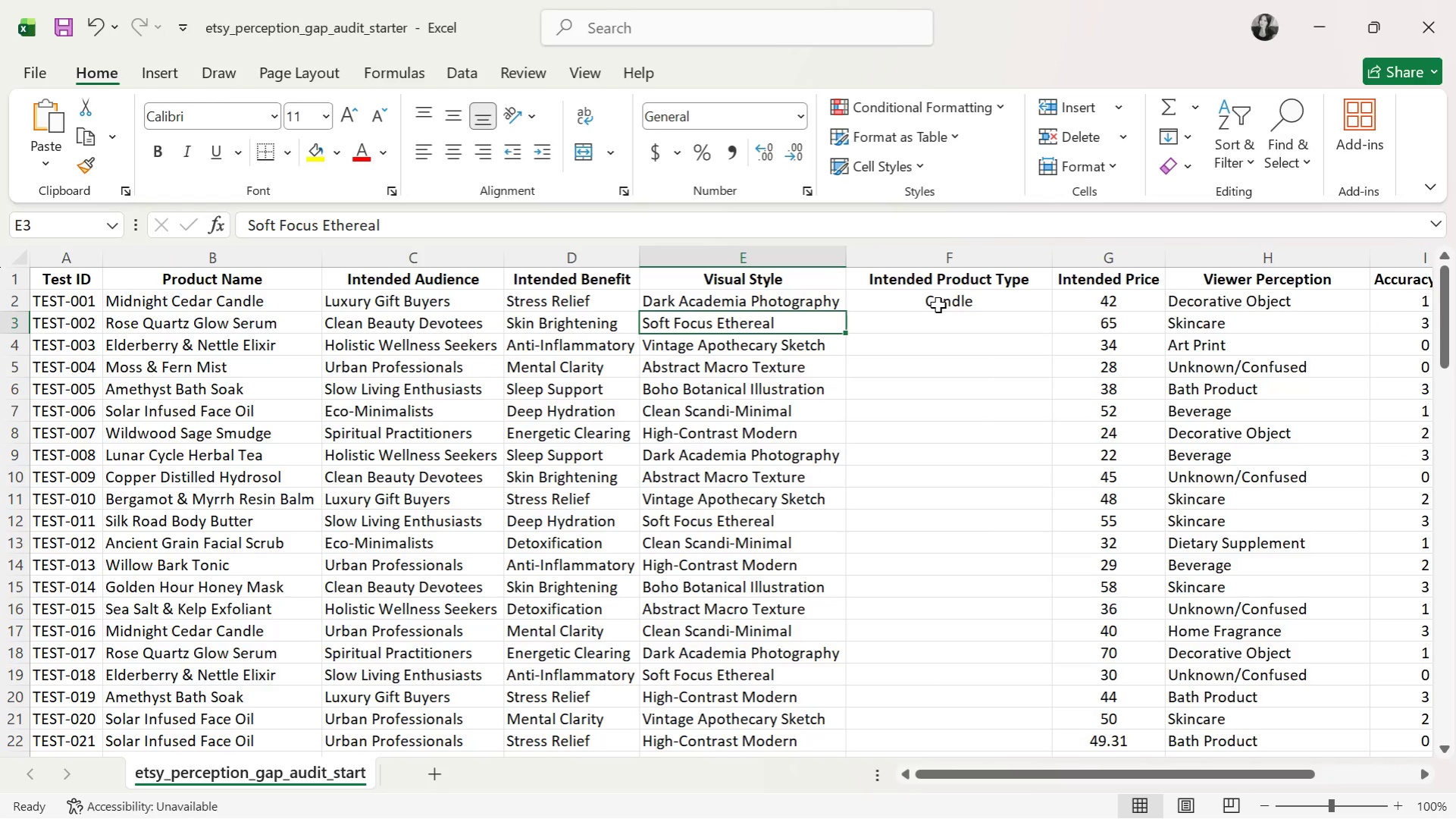 
key(ArrowRight)
 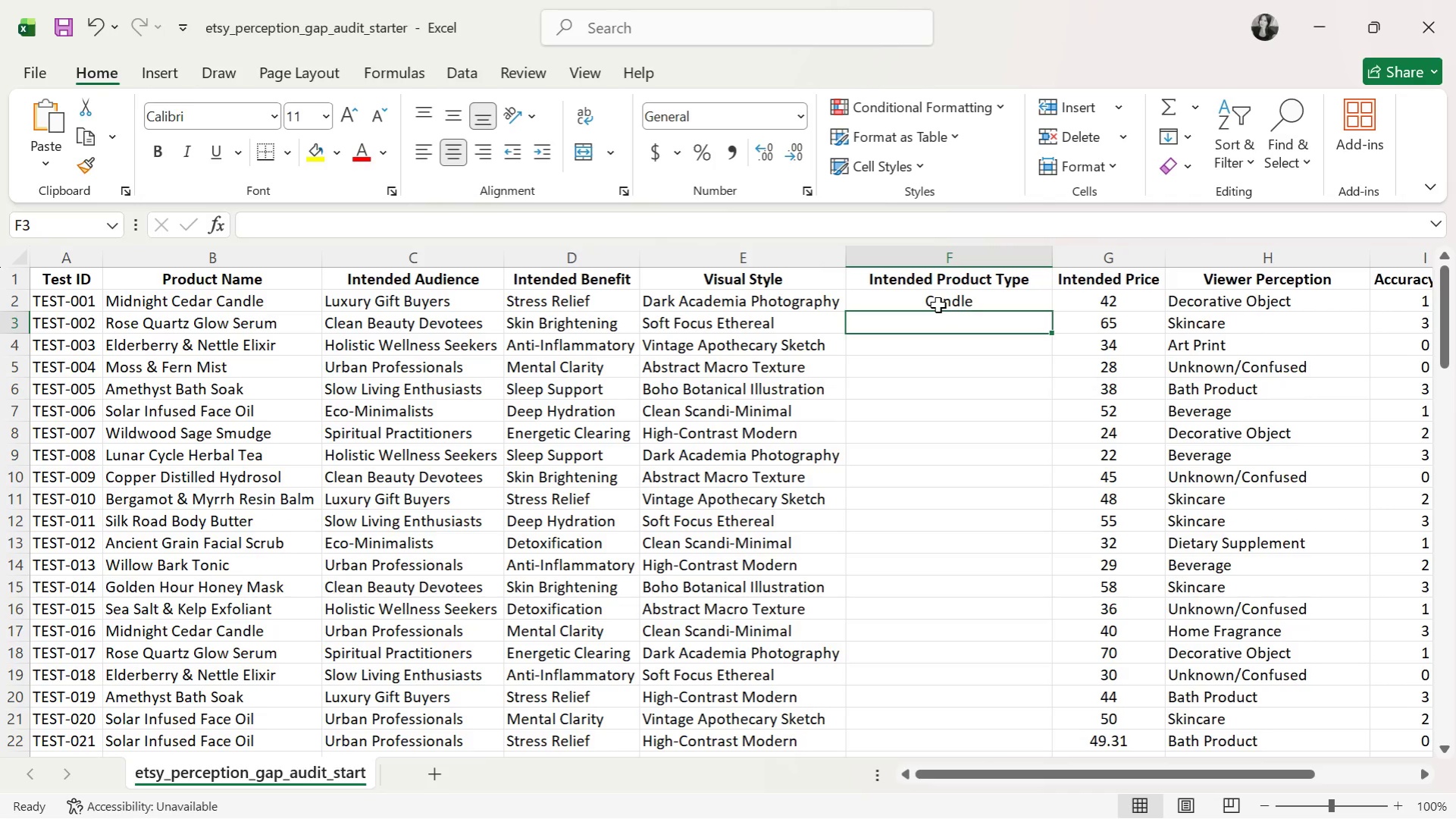 
type(Serum)
 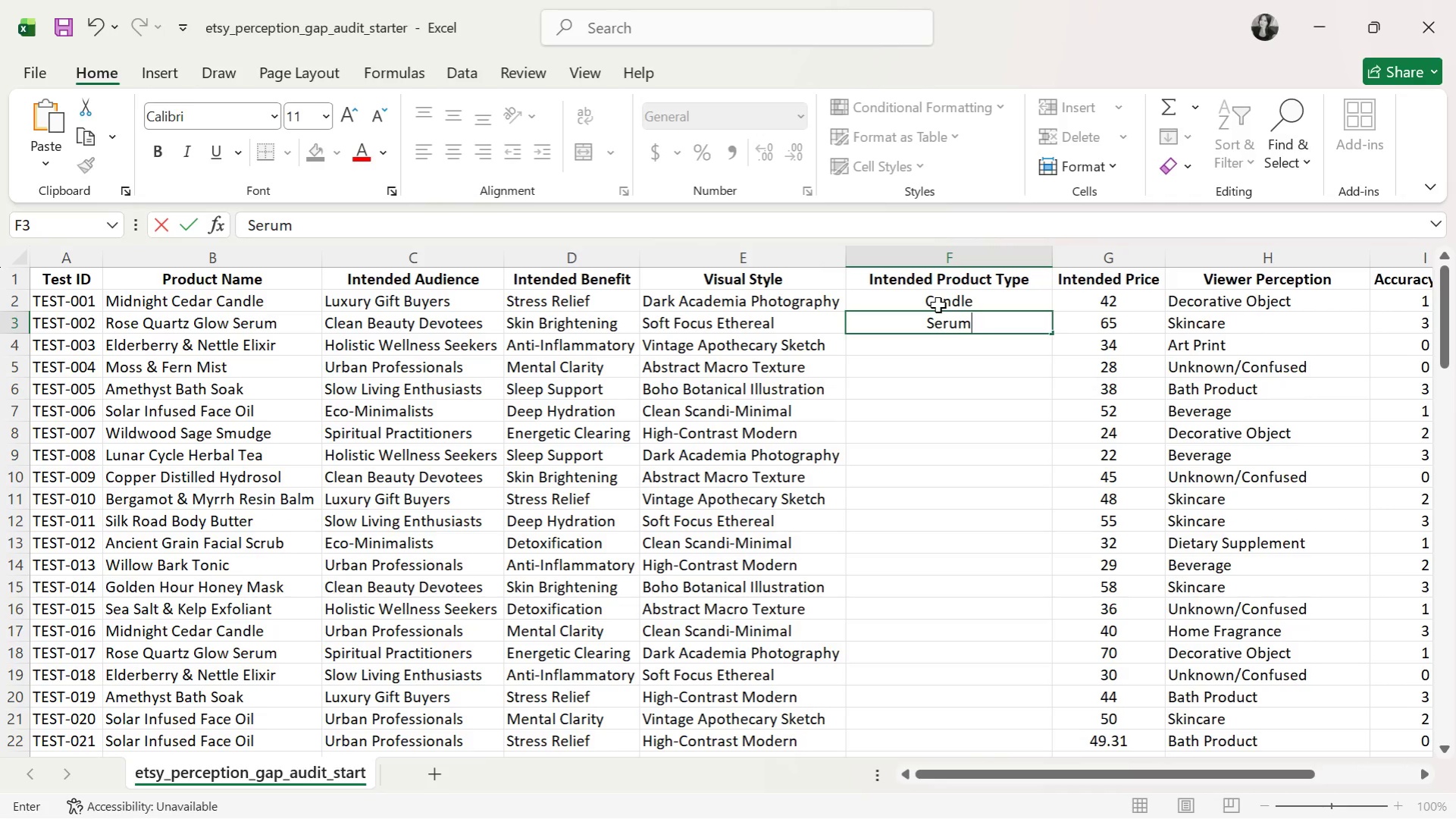 
key(ArrowDown)
 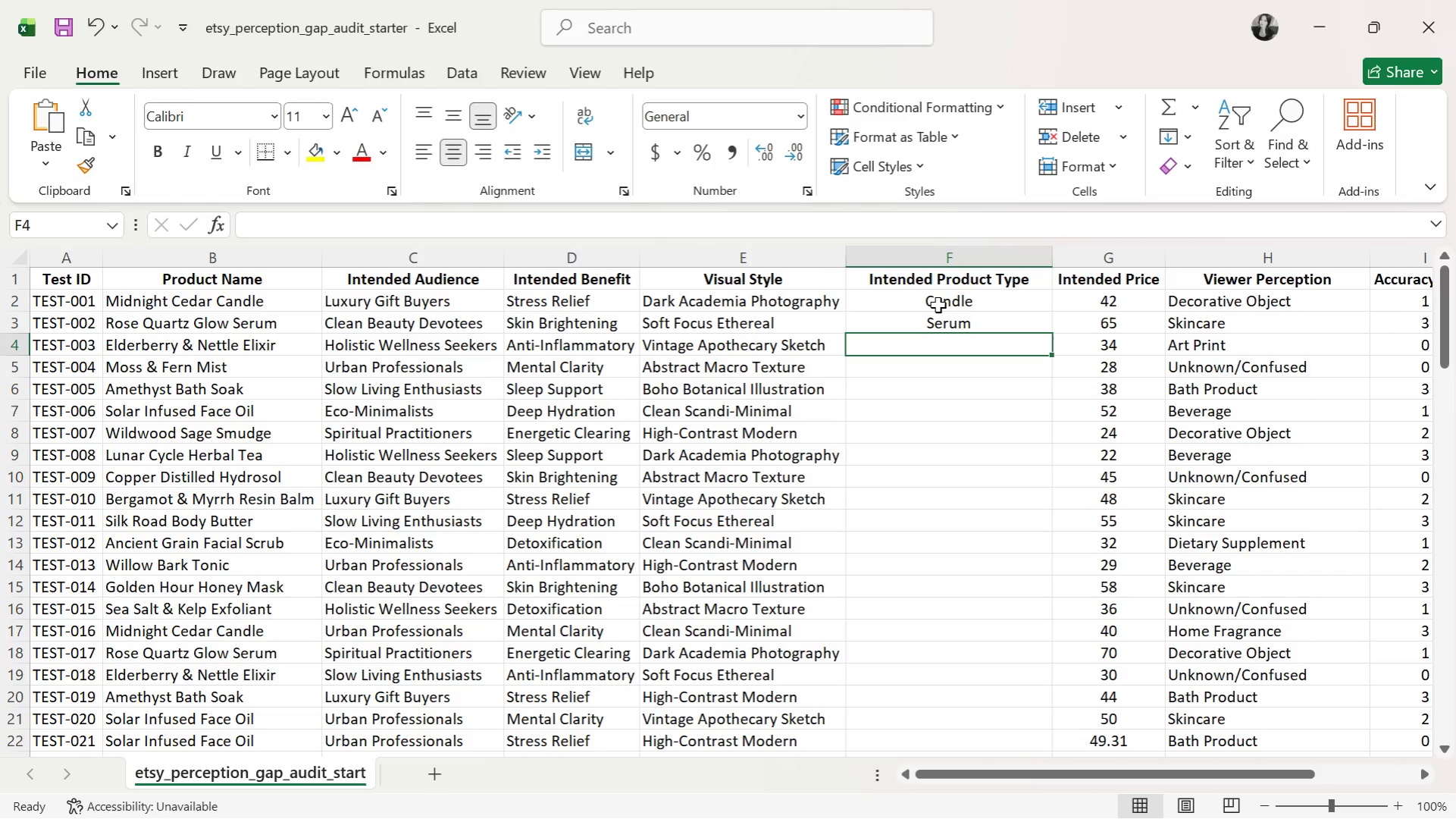 
wait(5.28)
 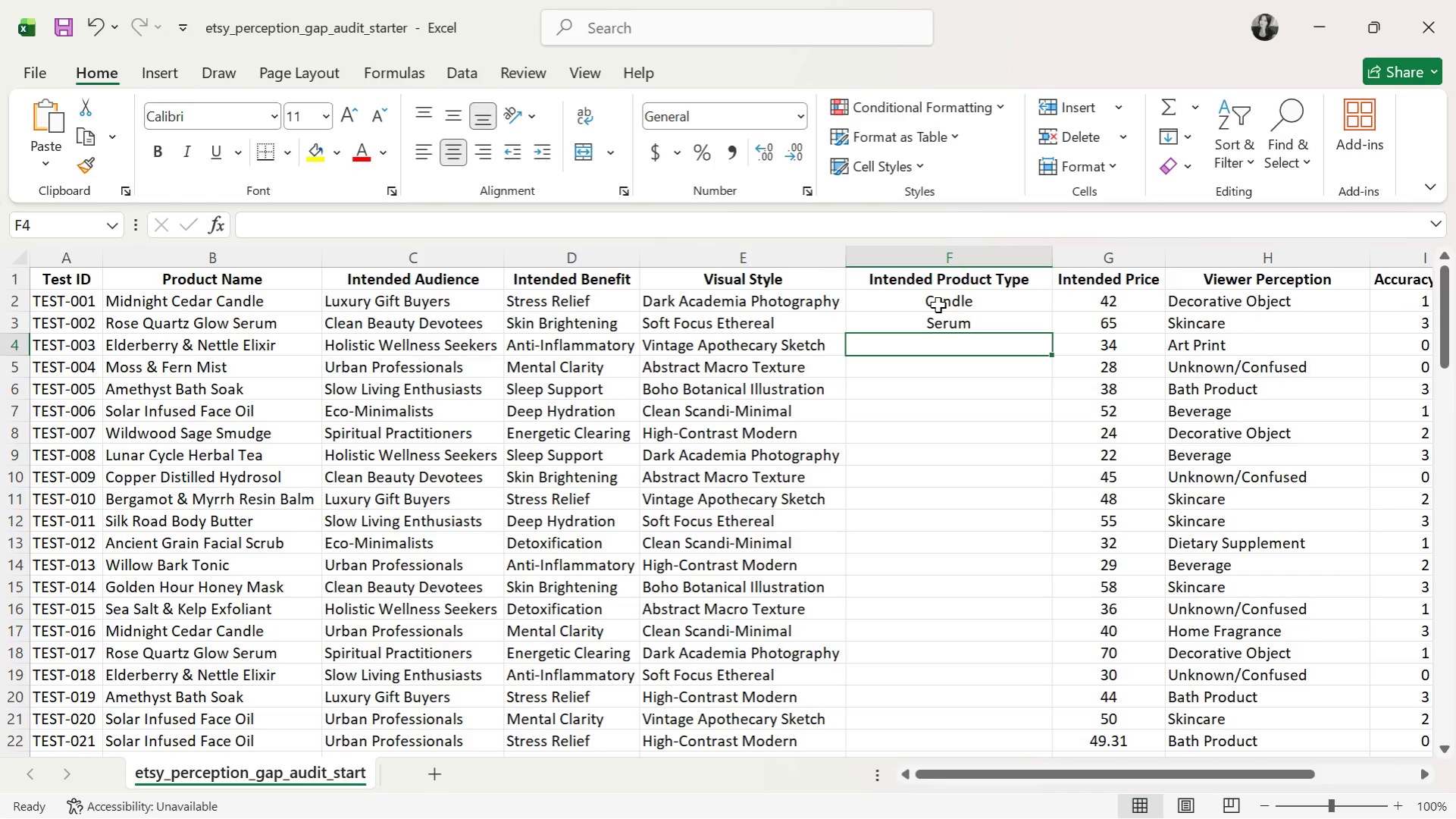 
key(ArrowRight)
 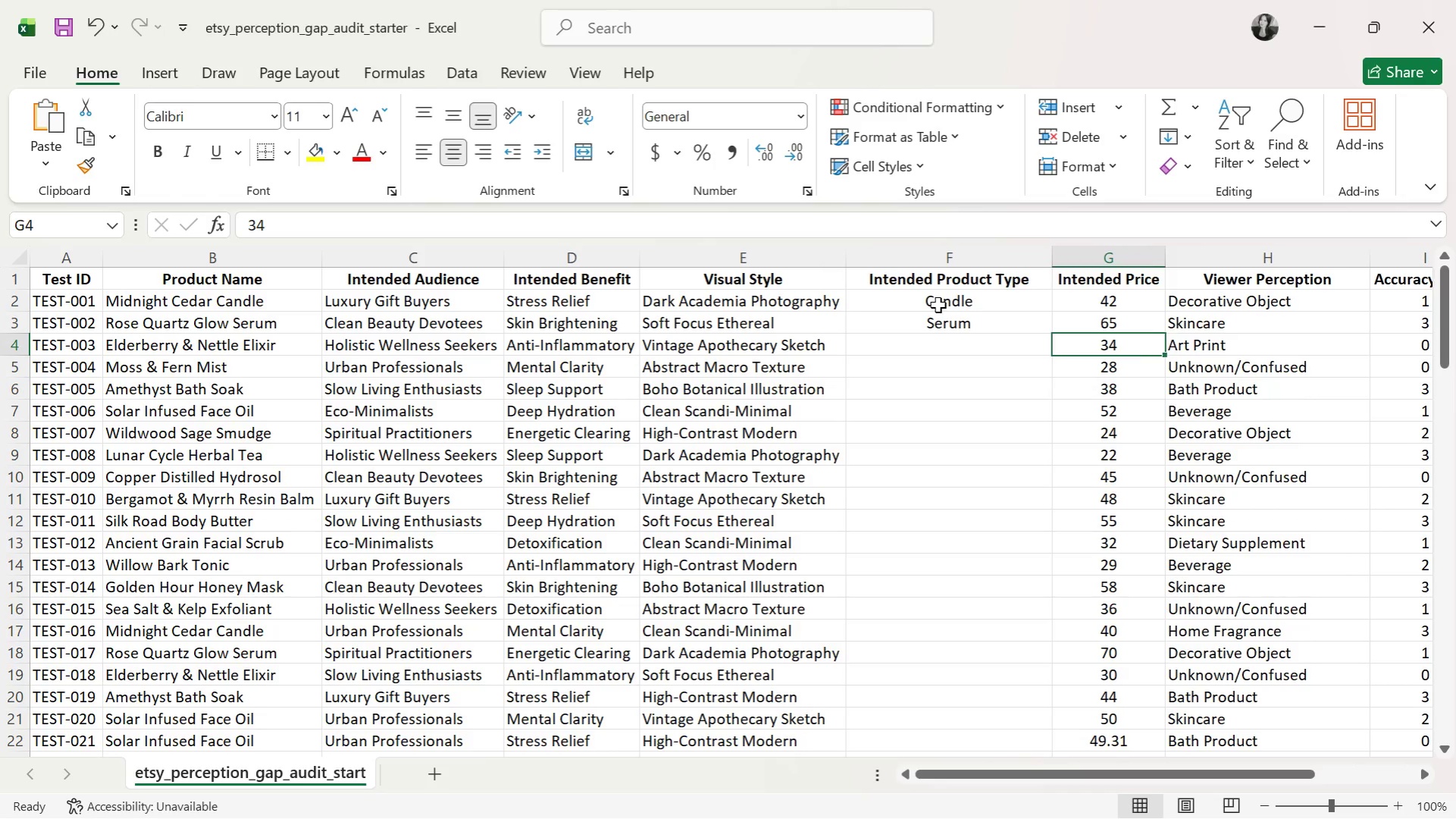 
key(ArrowRight)
 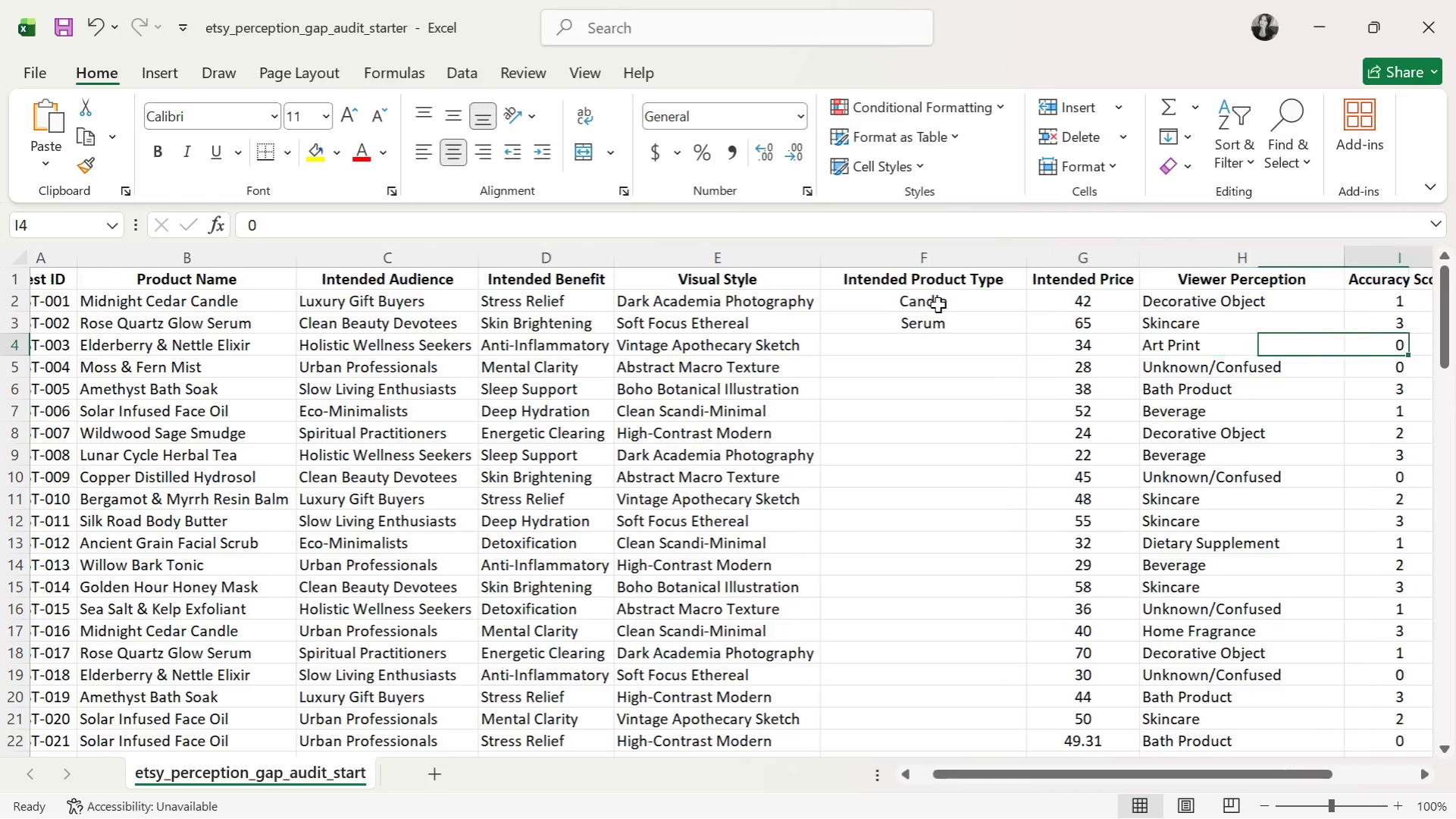 
key(ArrowRight)
 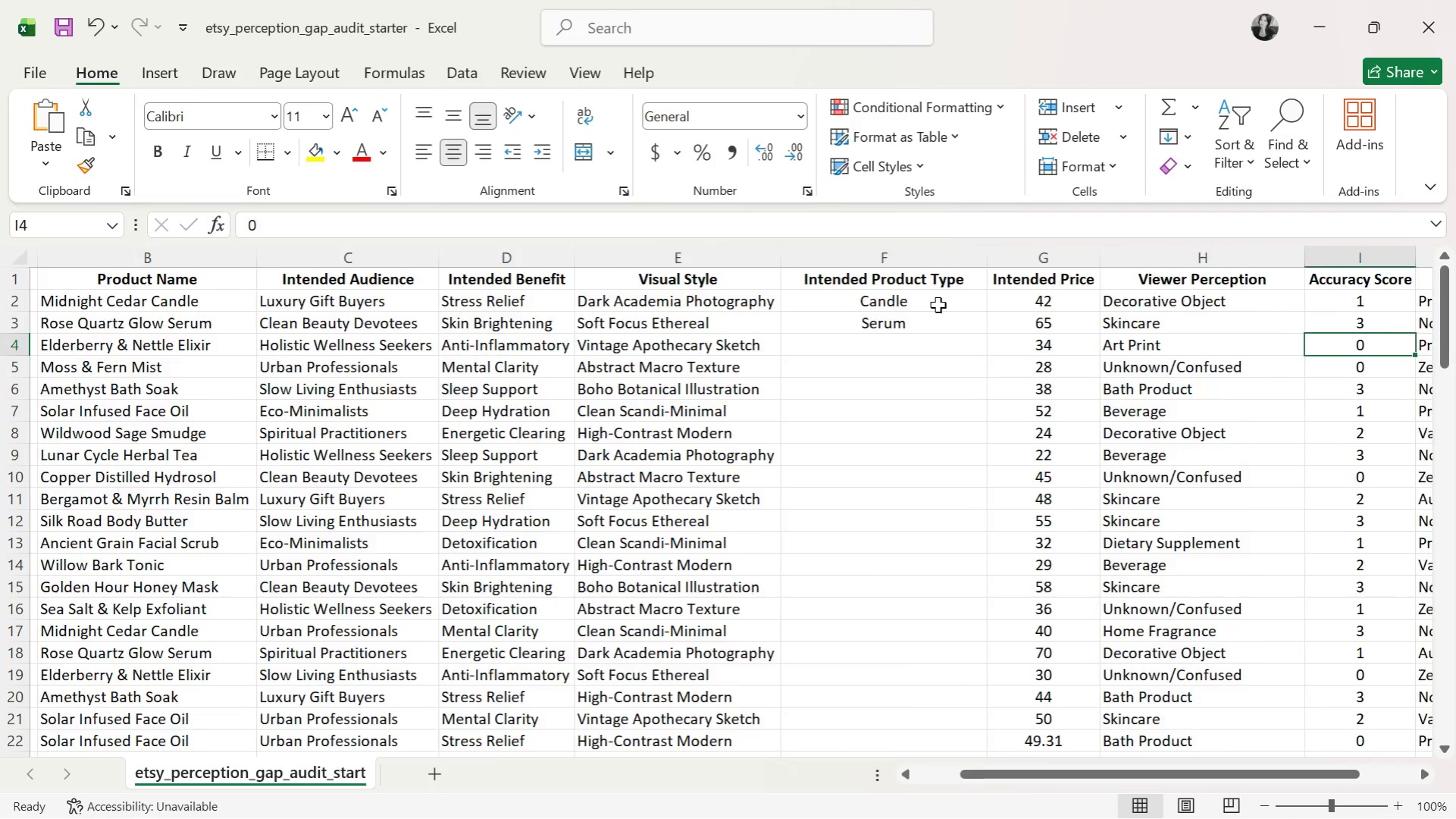 
key(ArrowRight)
 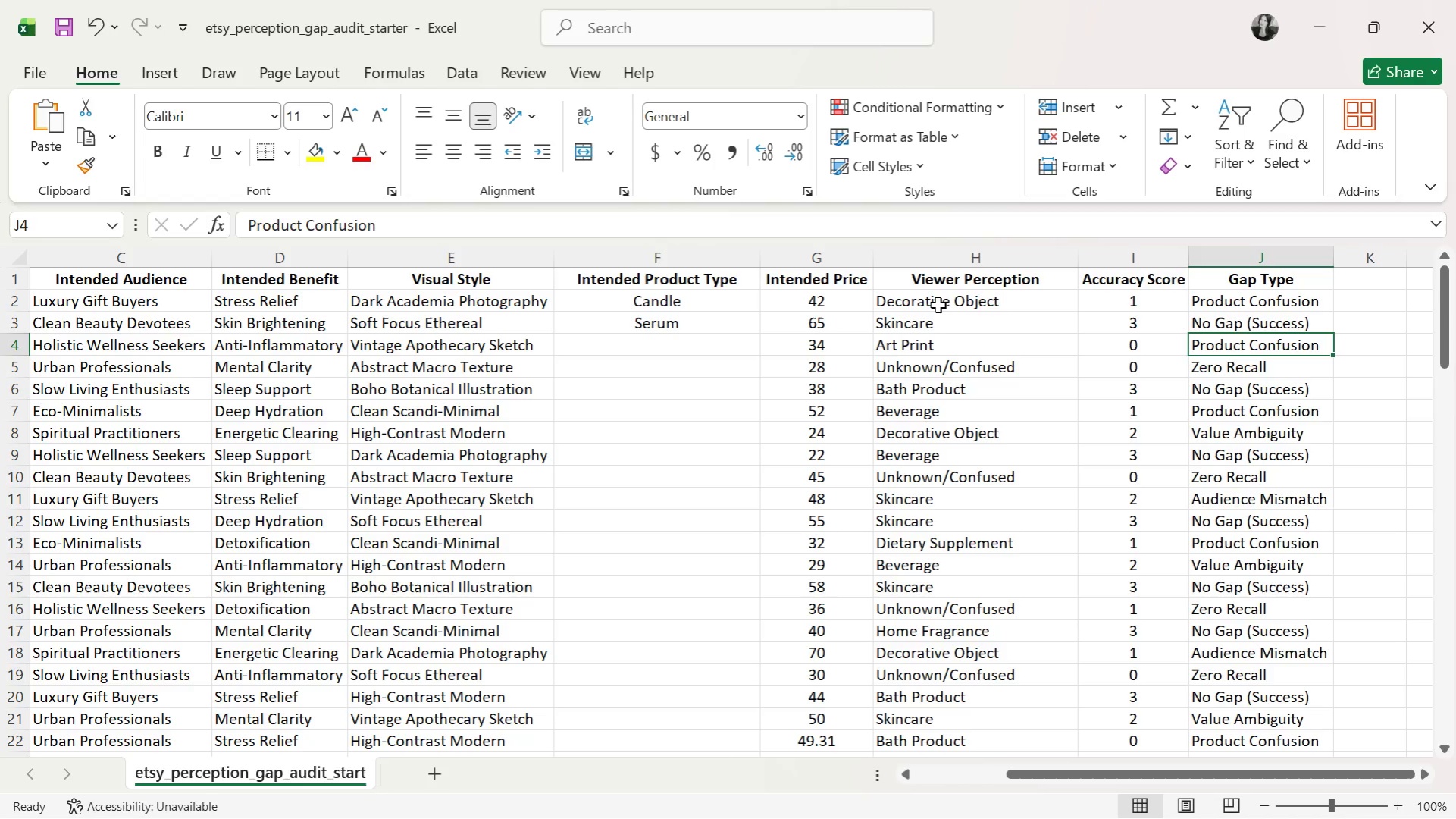 
key(ArrowLeft)
 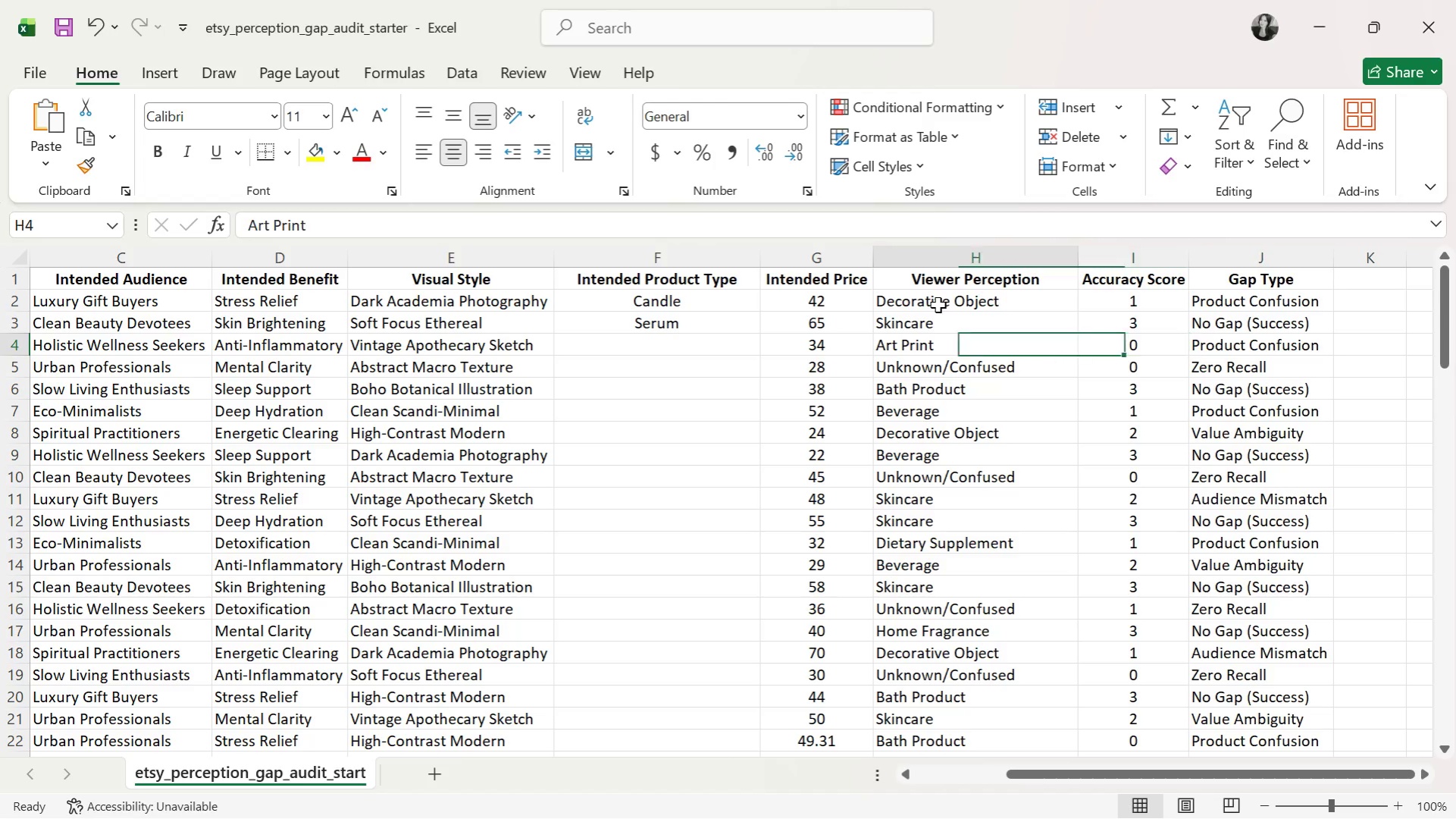 
key(ArrowLeft)
 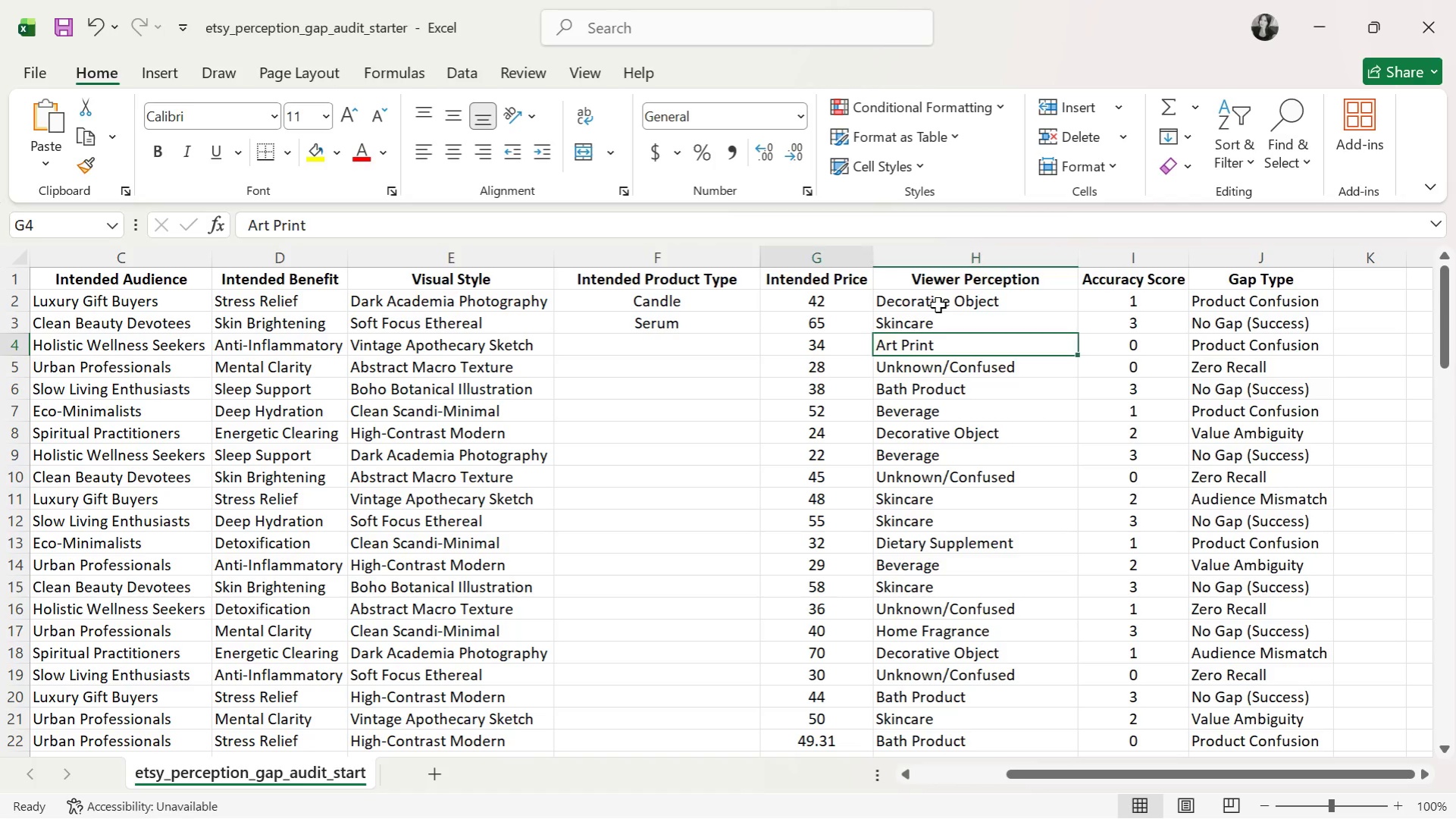 
key(ArrowLeft)
 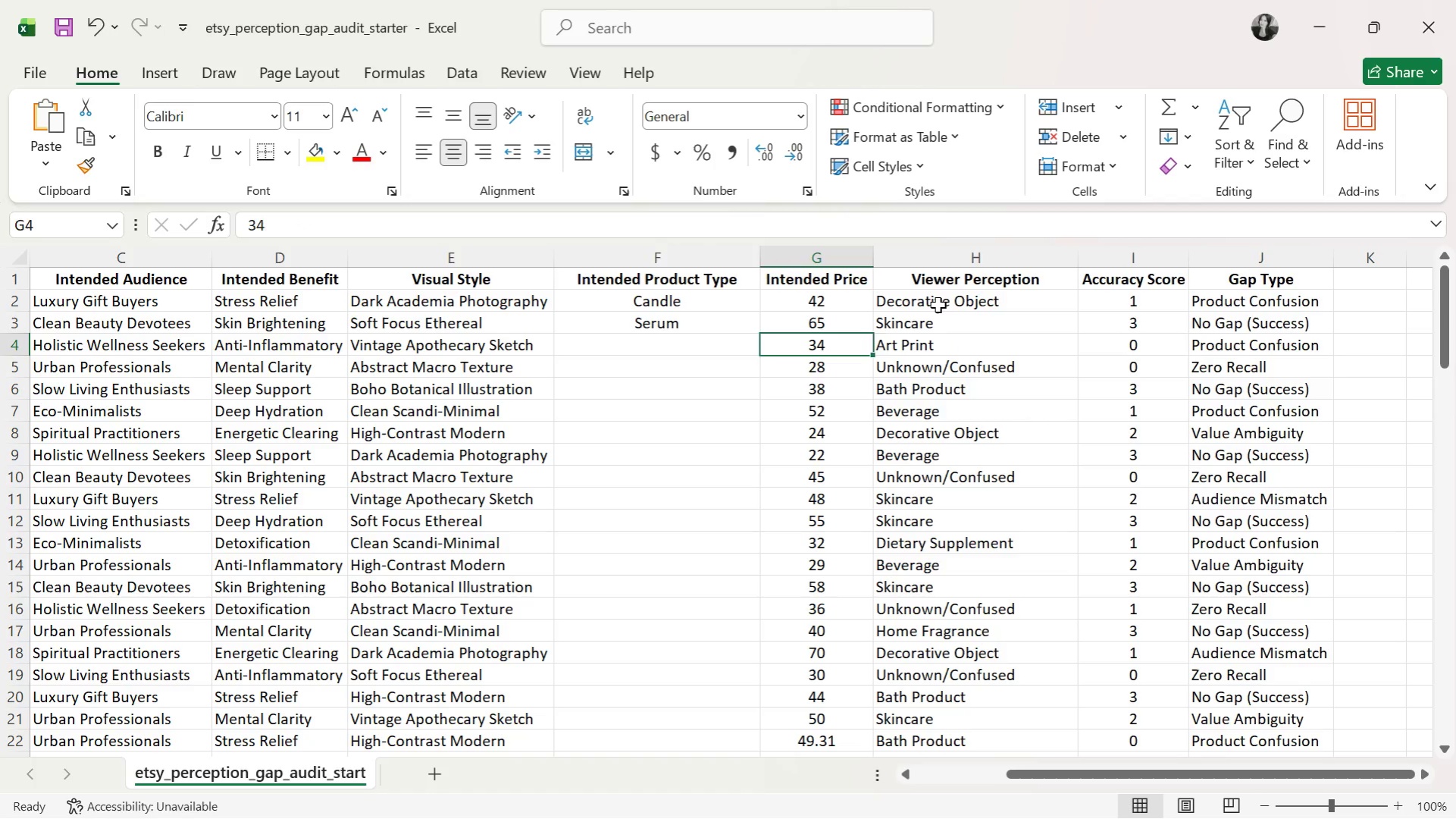 
key(ArrowLeft)
 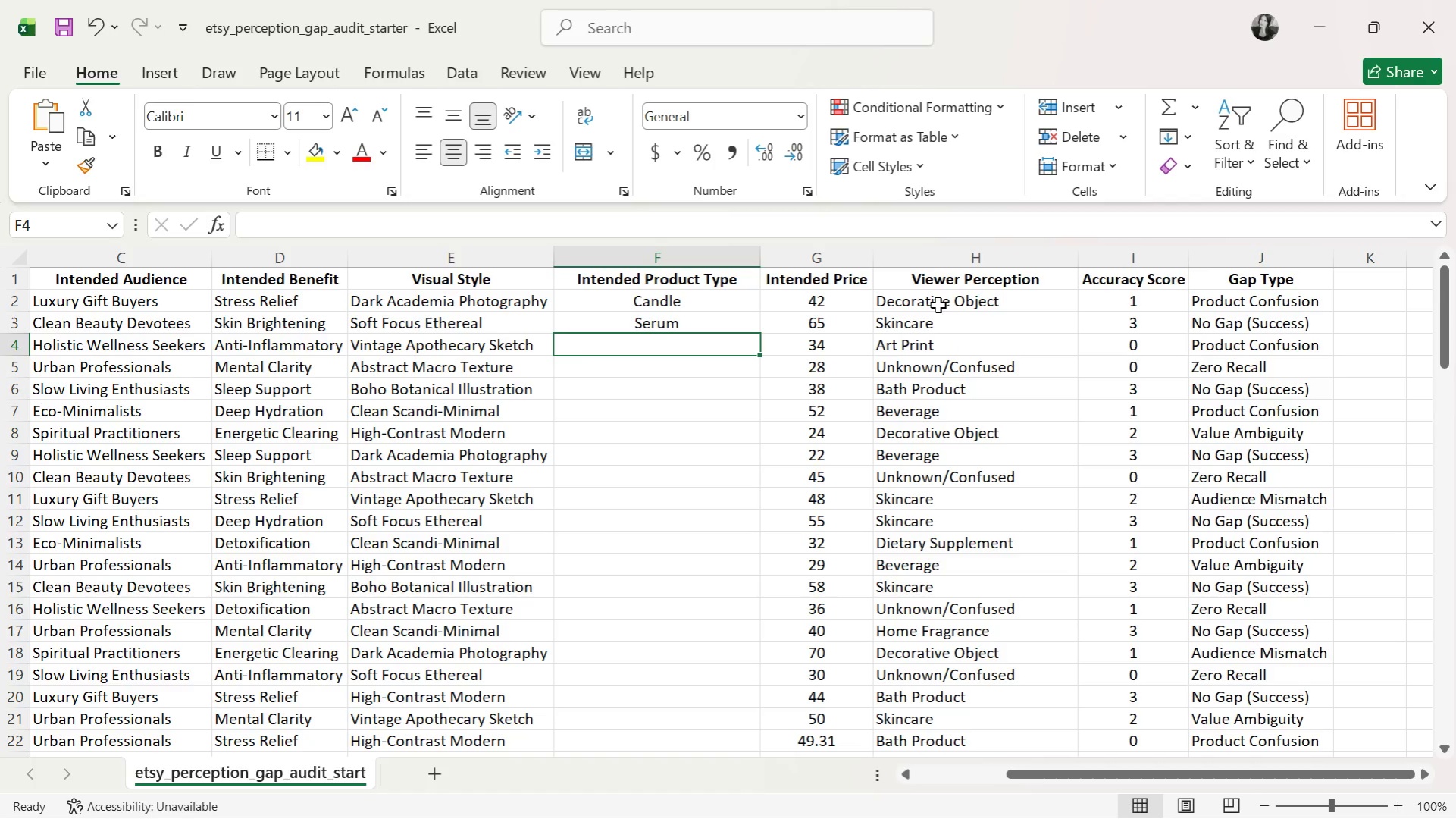 
key(ArrowLeft)
 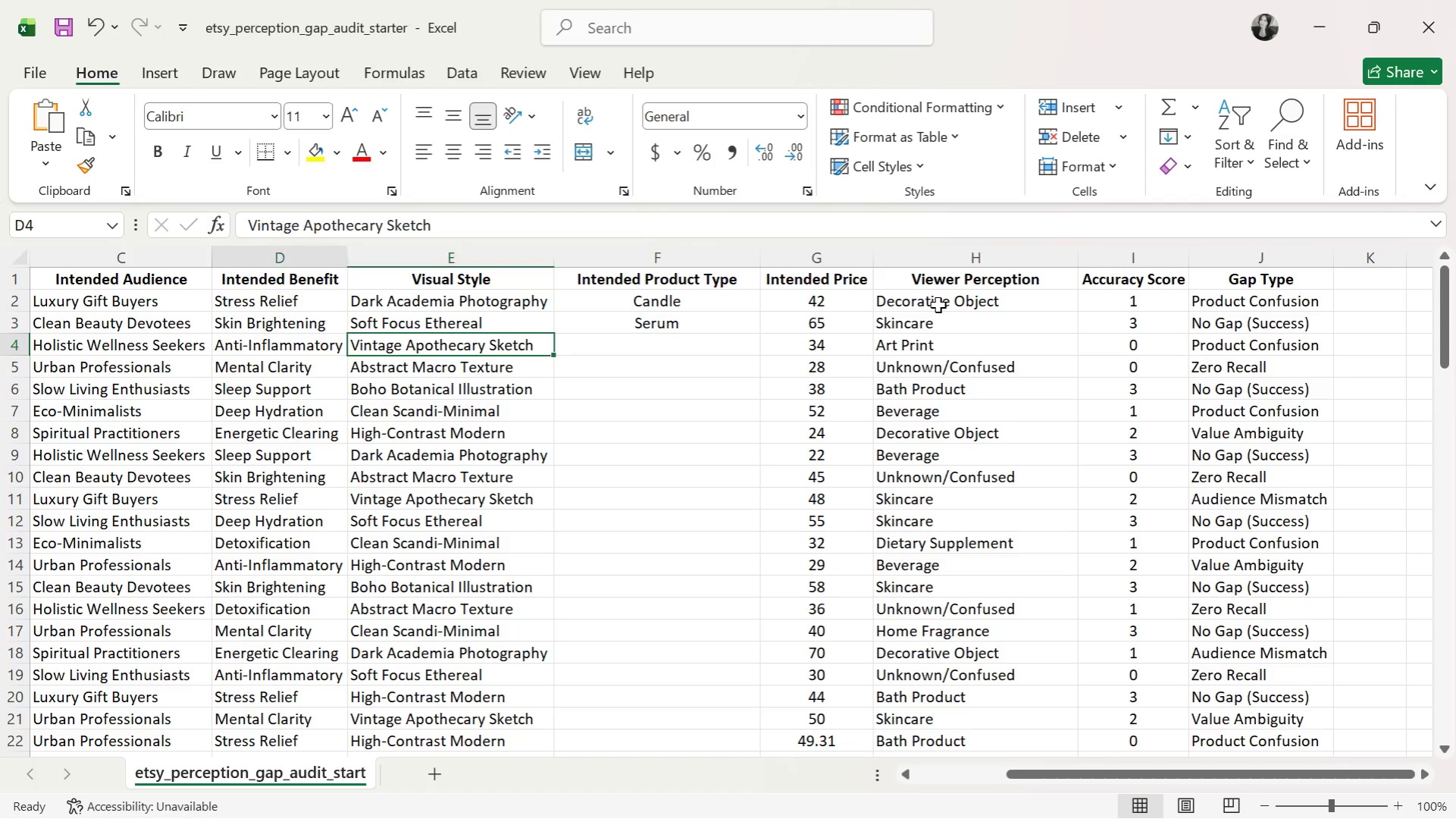 
key(ArrowLeft)
 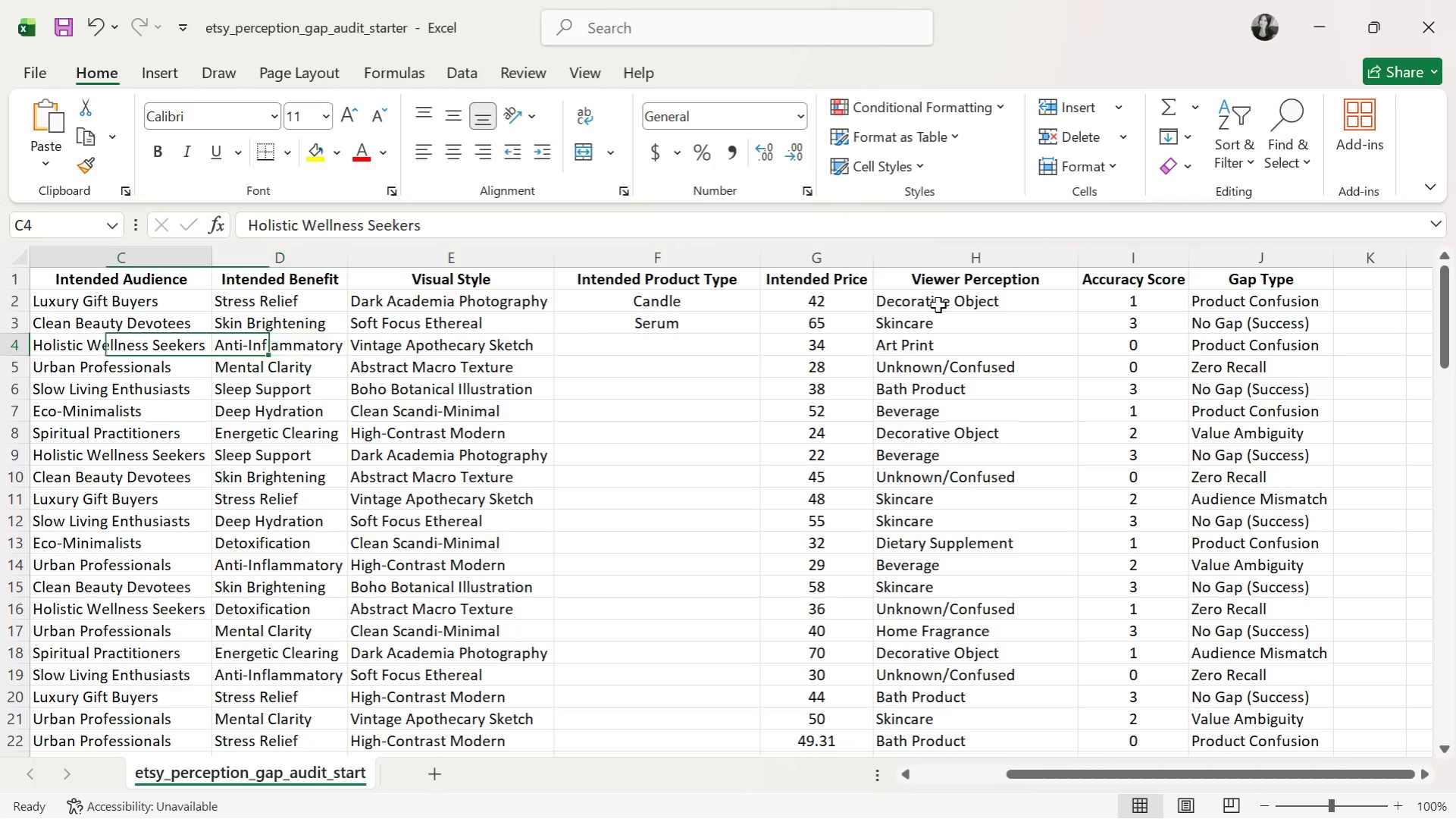 
key(ArrowLeft)
 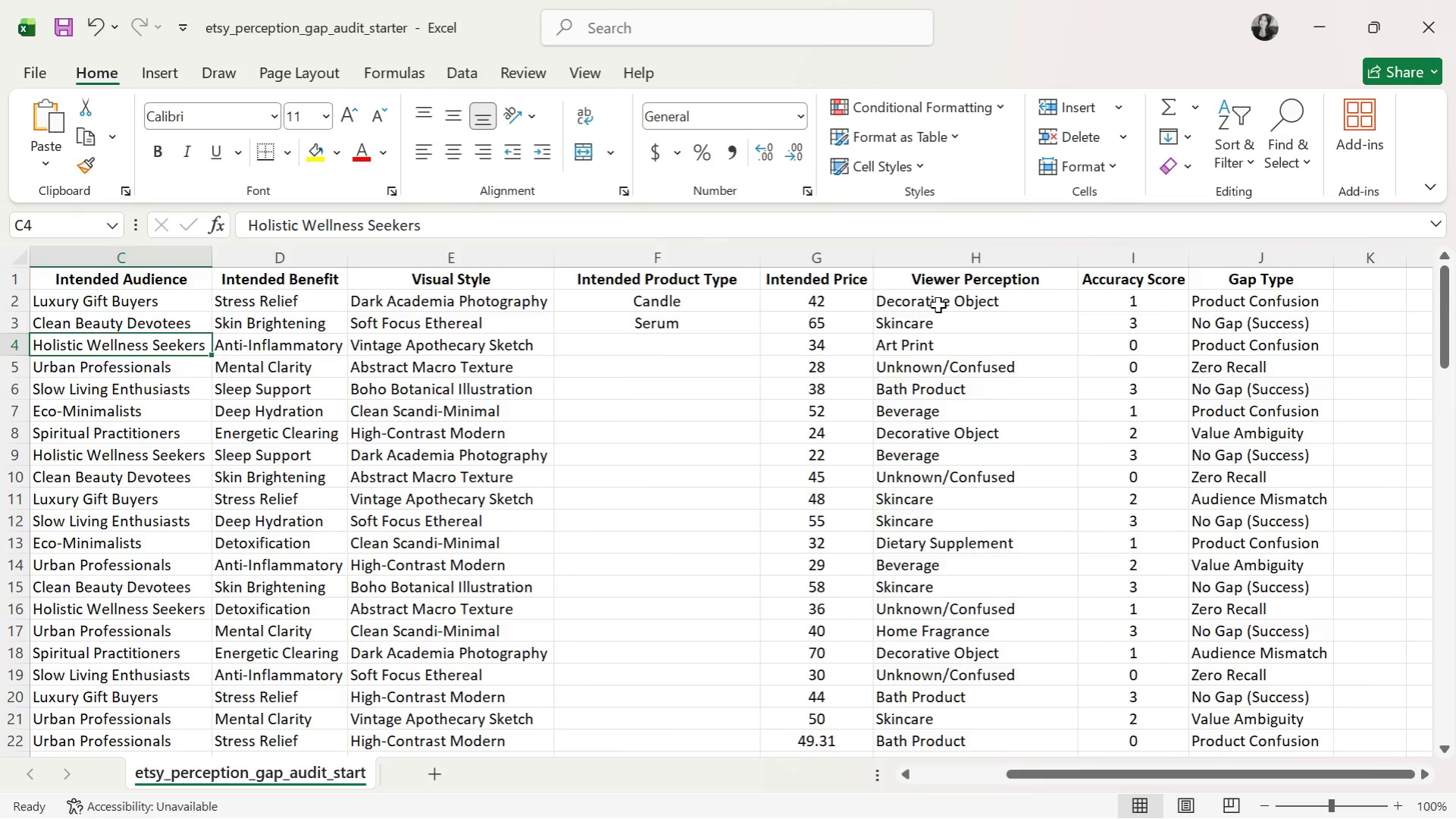 
key(ArrowLeft)
 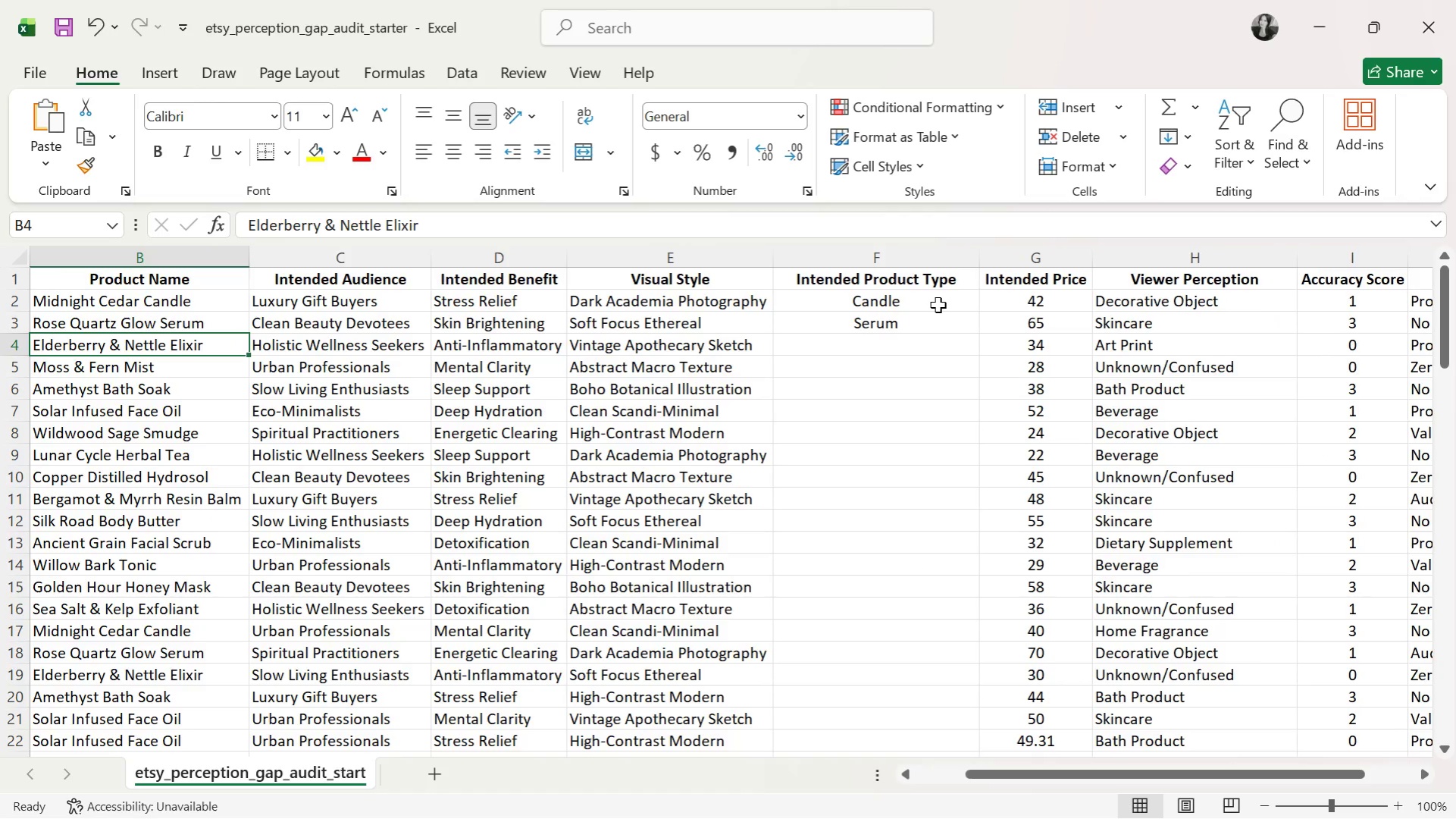 
key(ArrowLeft)
 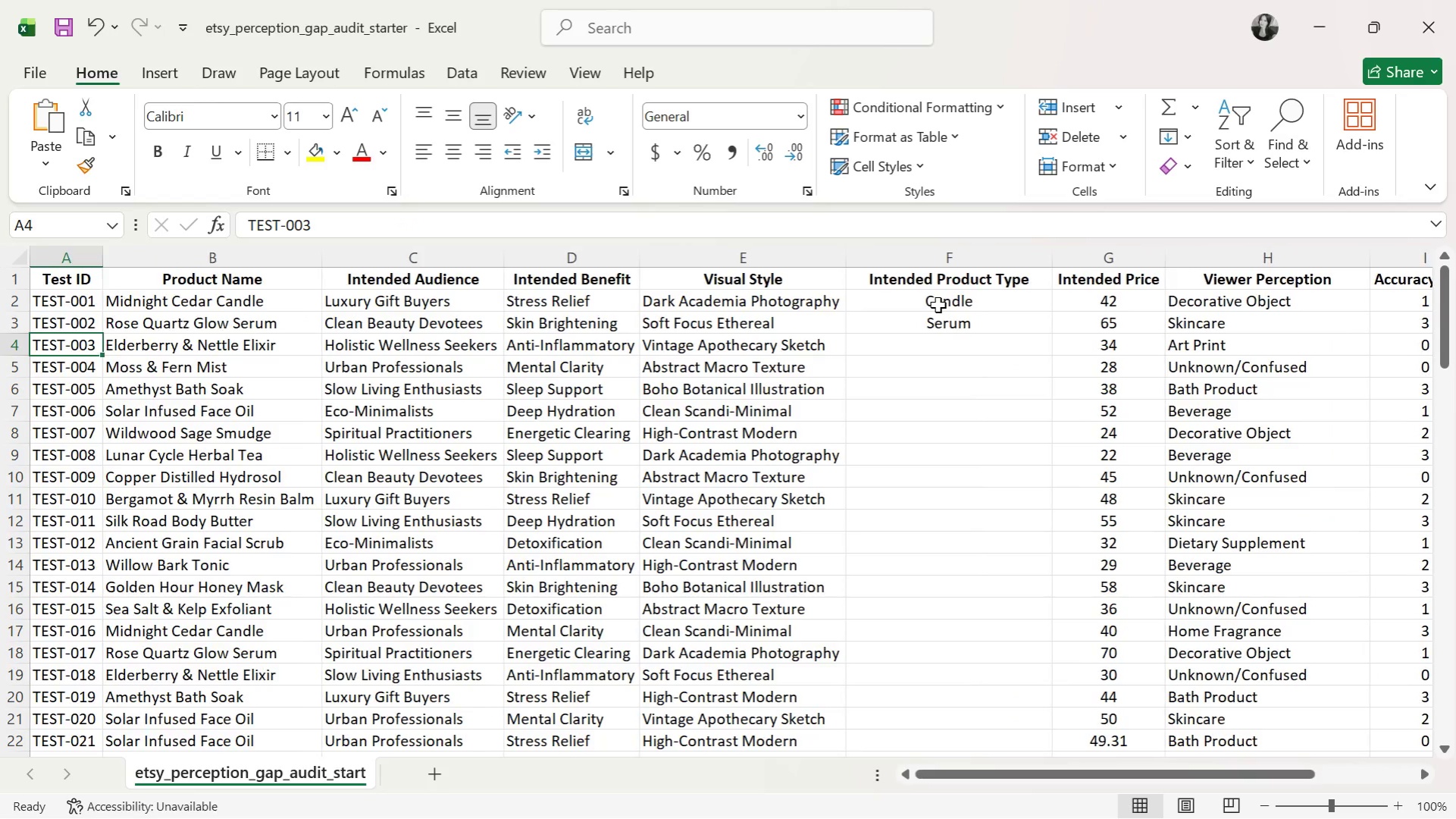 
key(ArrowRight)
 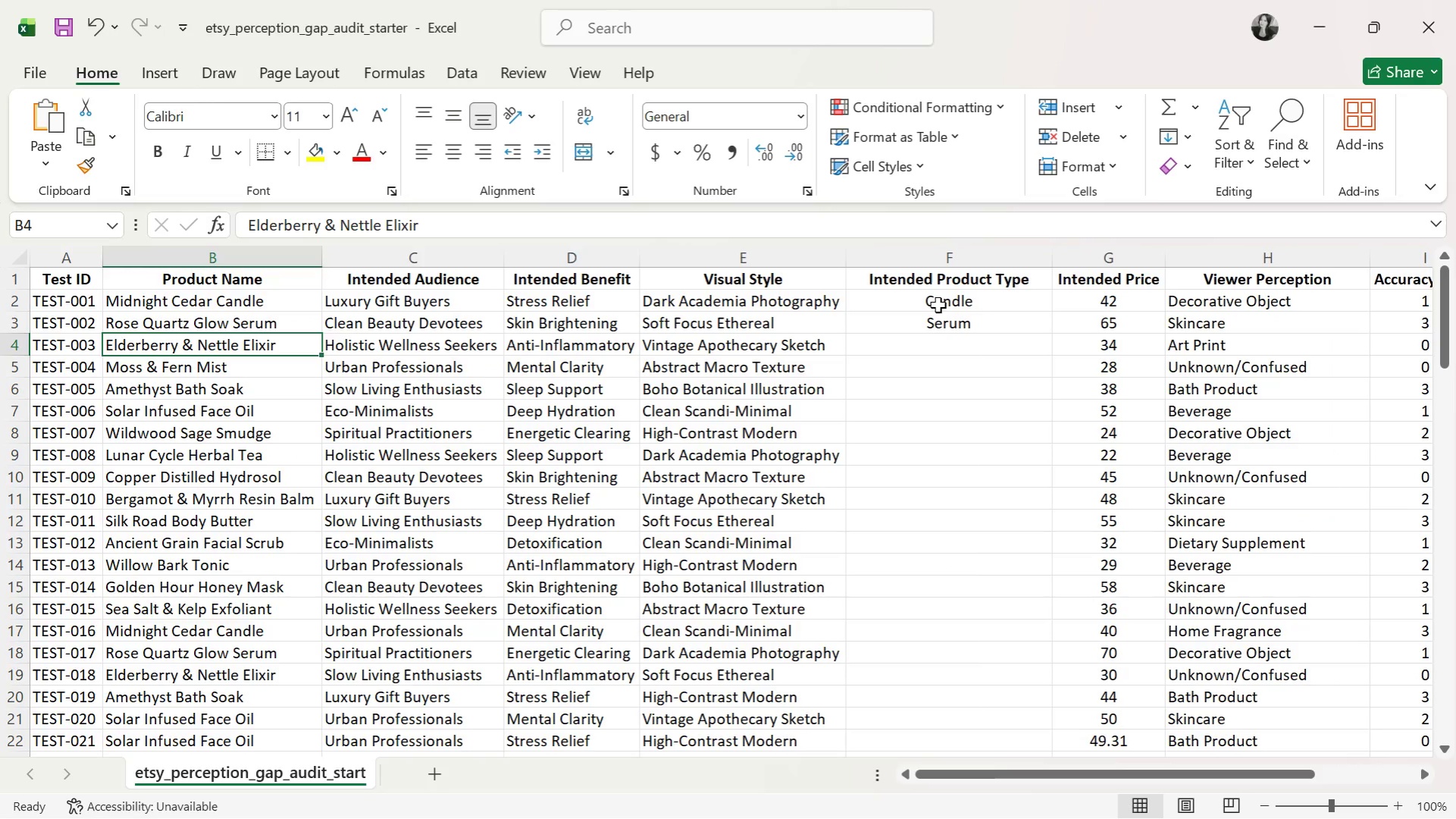 
key(ArrowRight)
 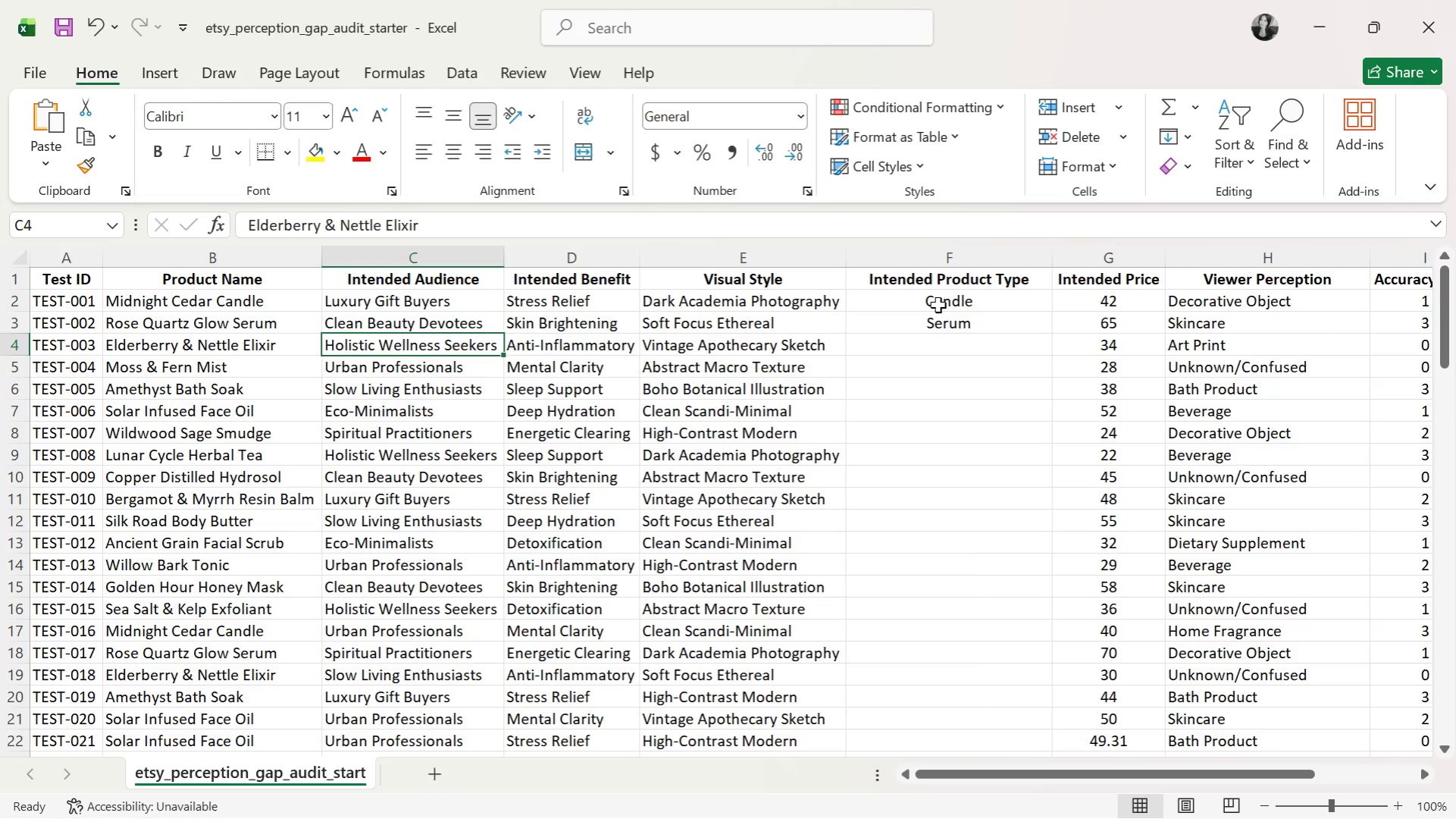 
key(ArrowRight)
 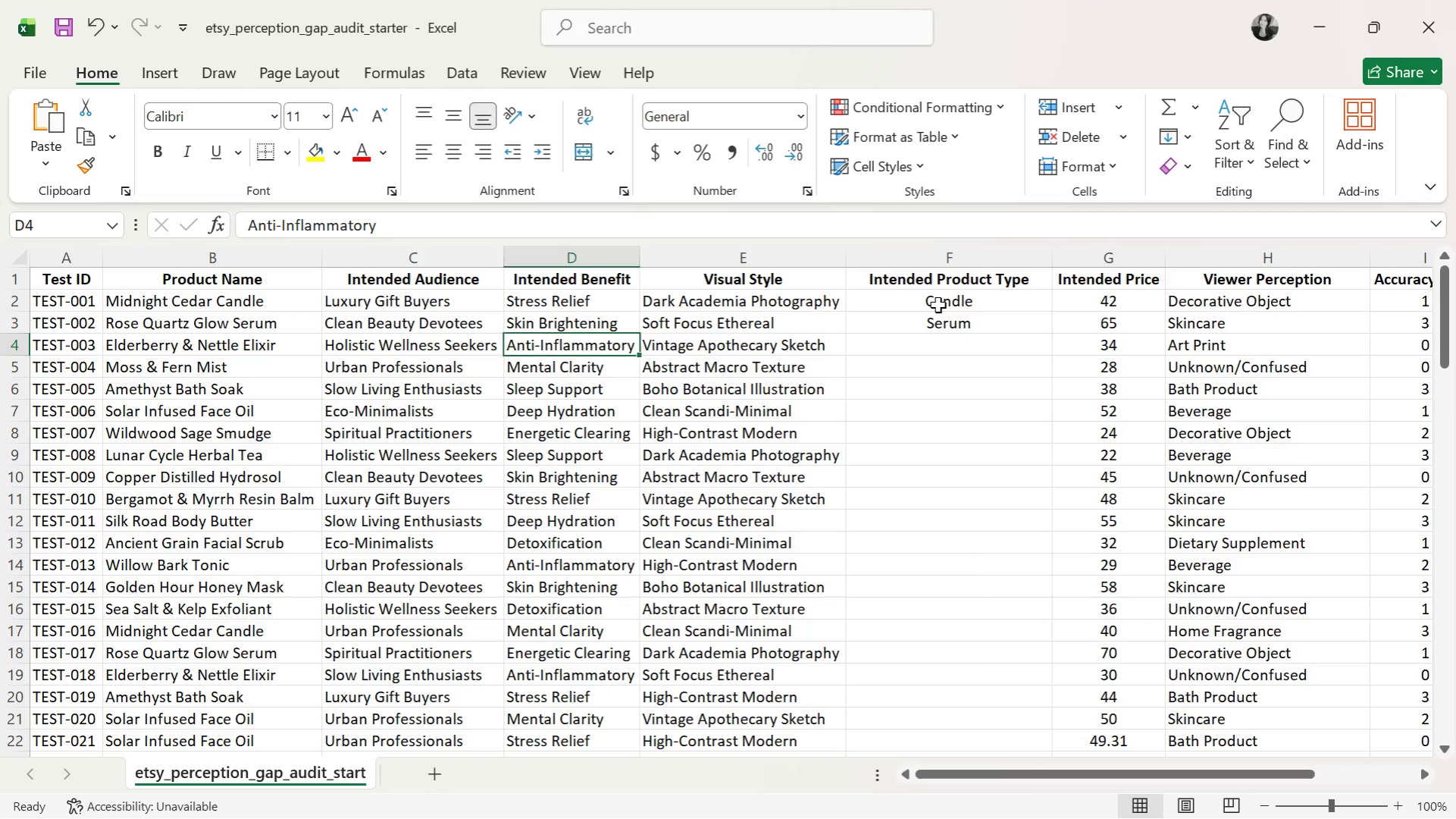 
key(ArrowRight)
 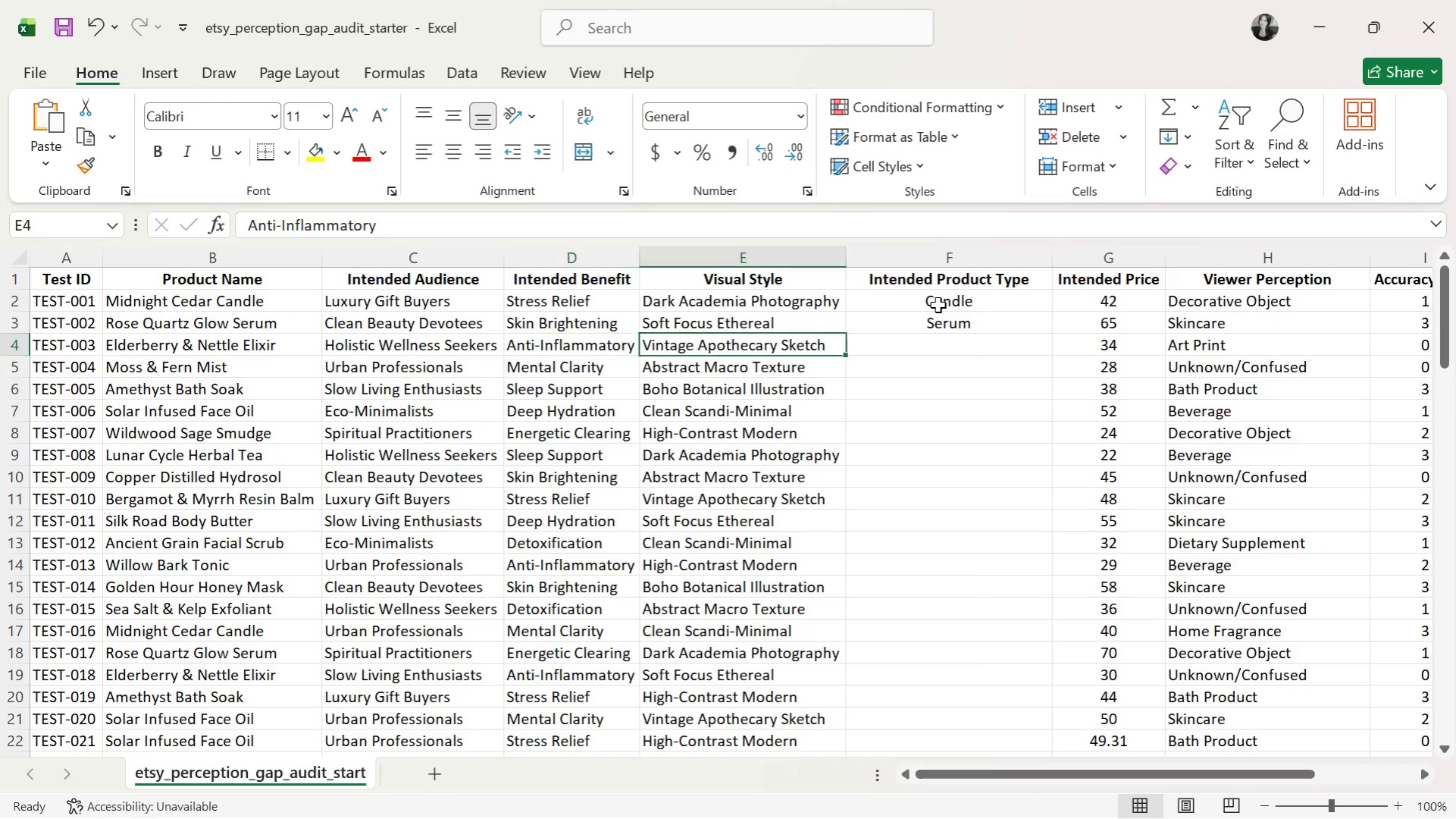 
key(ArrowRight)
 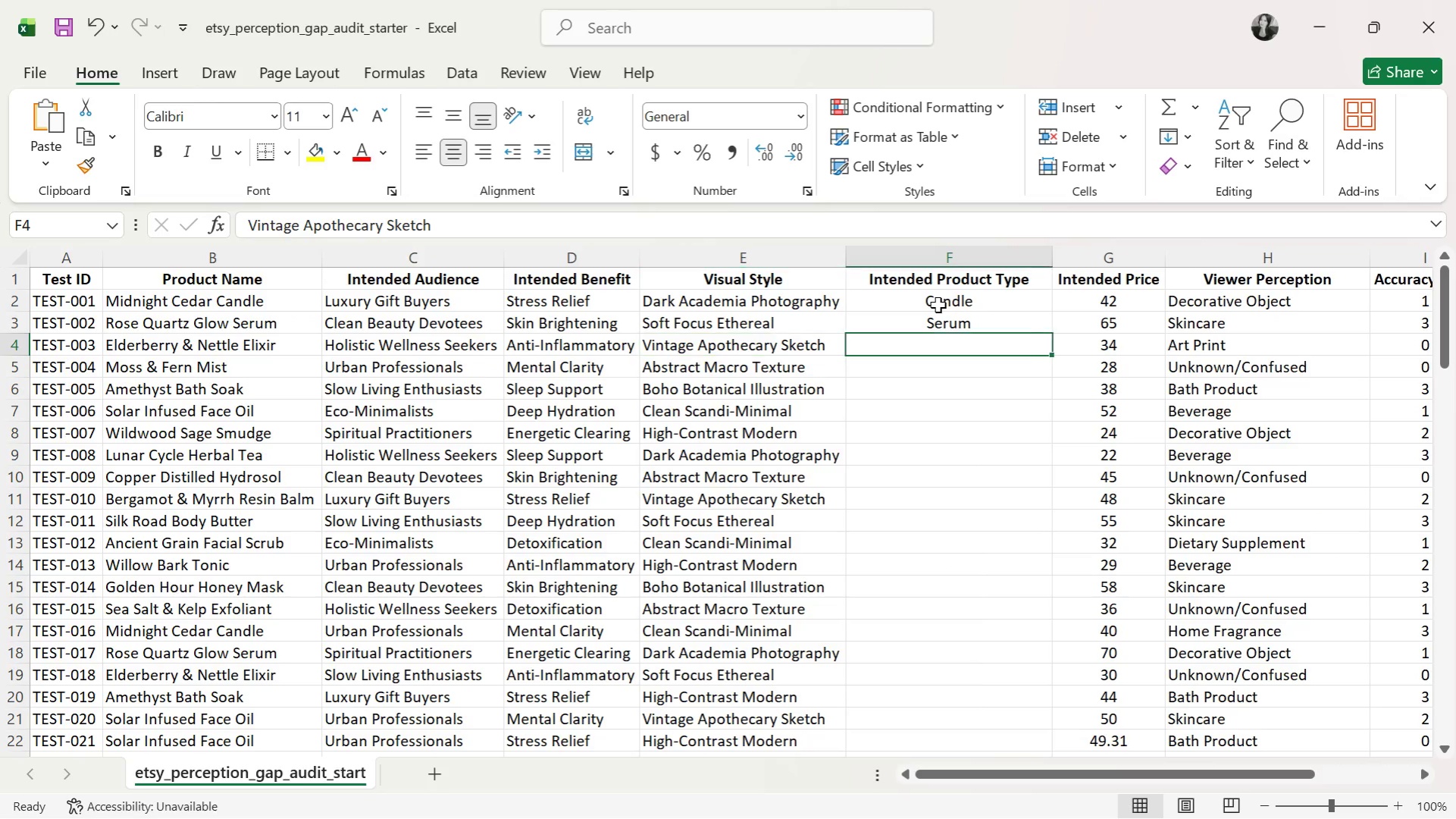 
key(ArrowRight)
 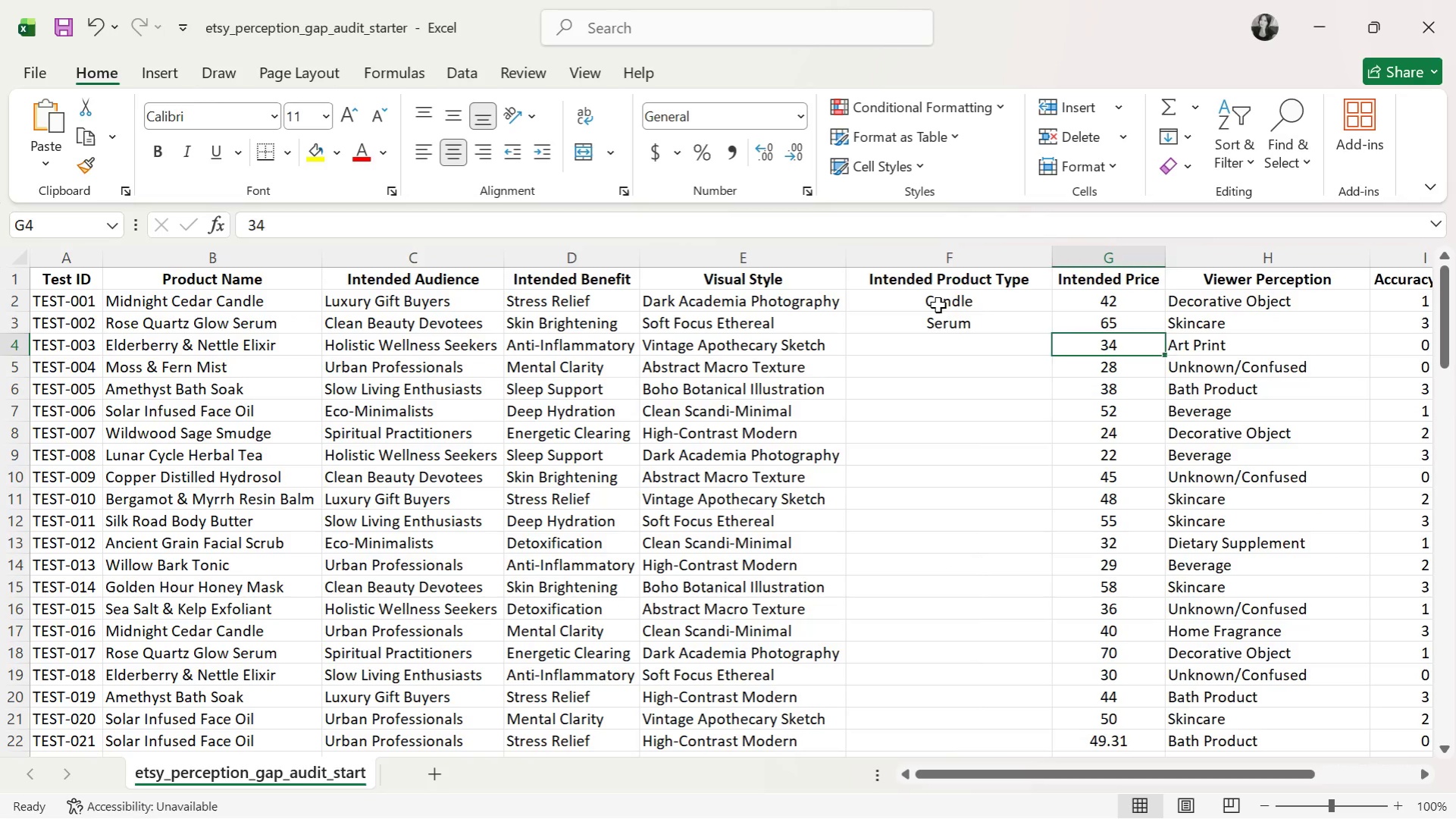 
key(ArrowLeft)
 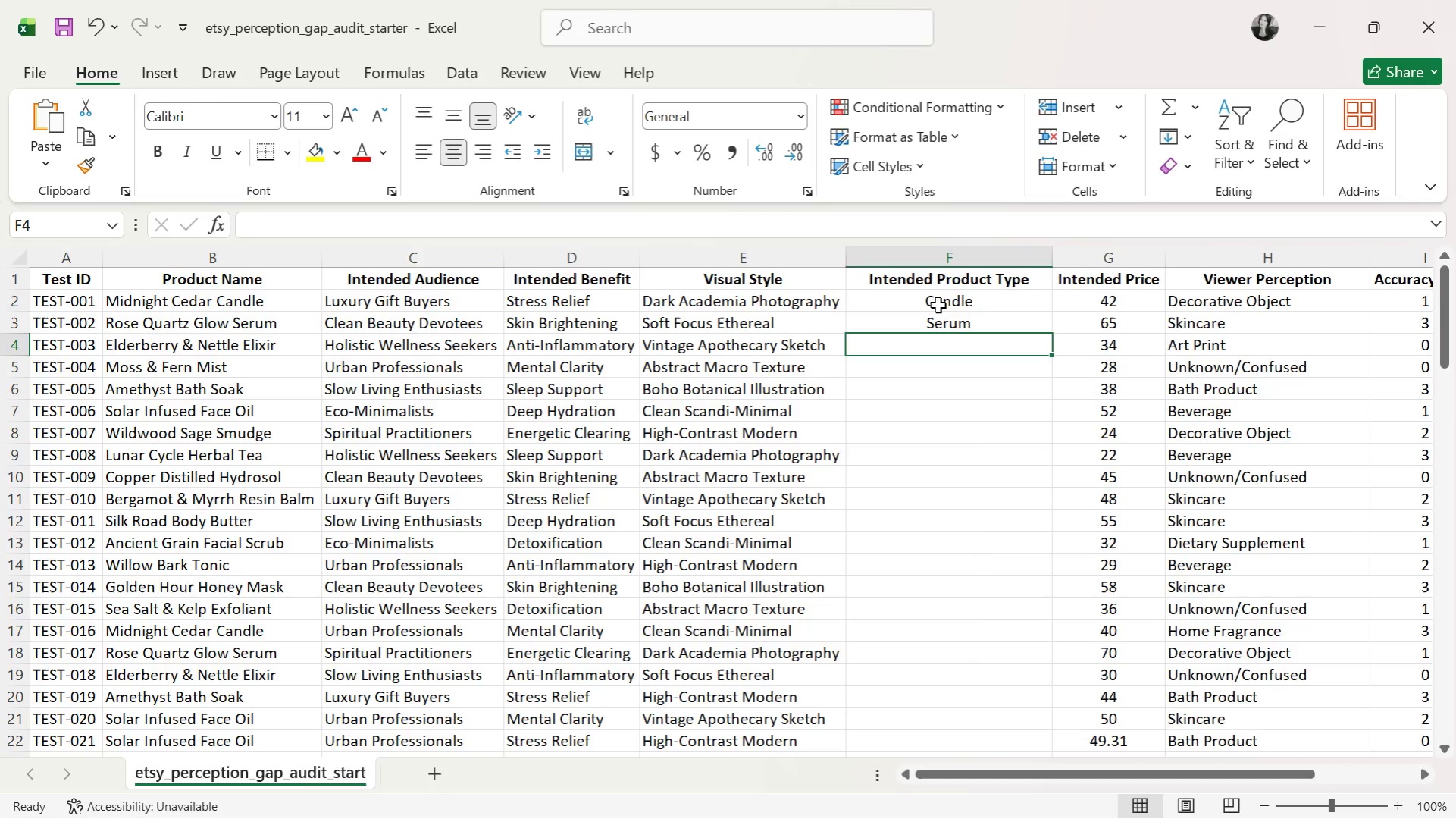 
key(ArrowLeft)
 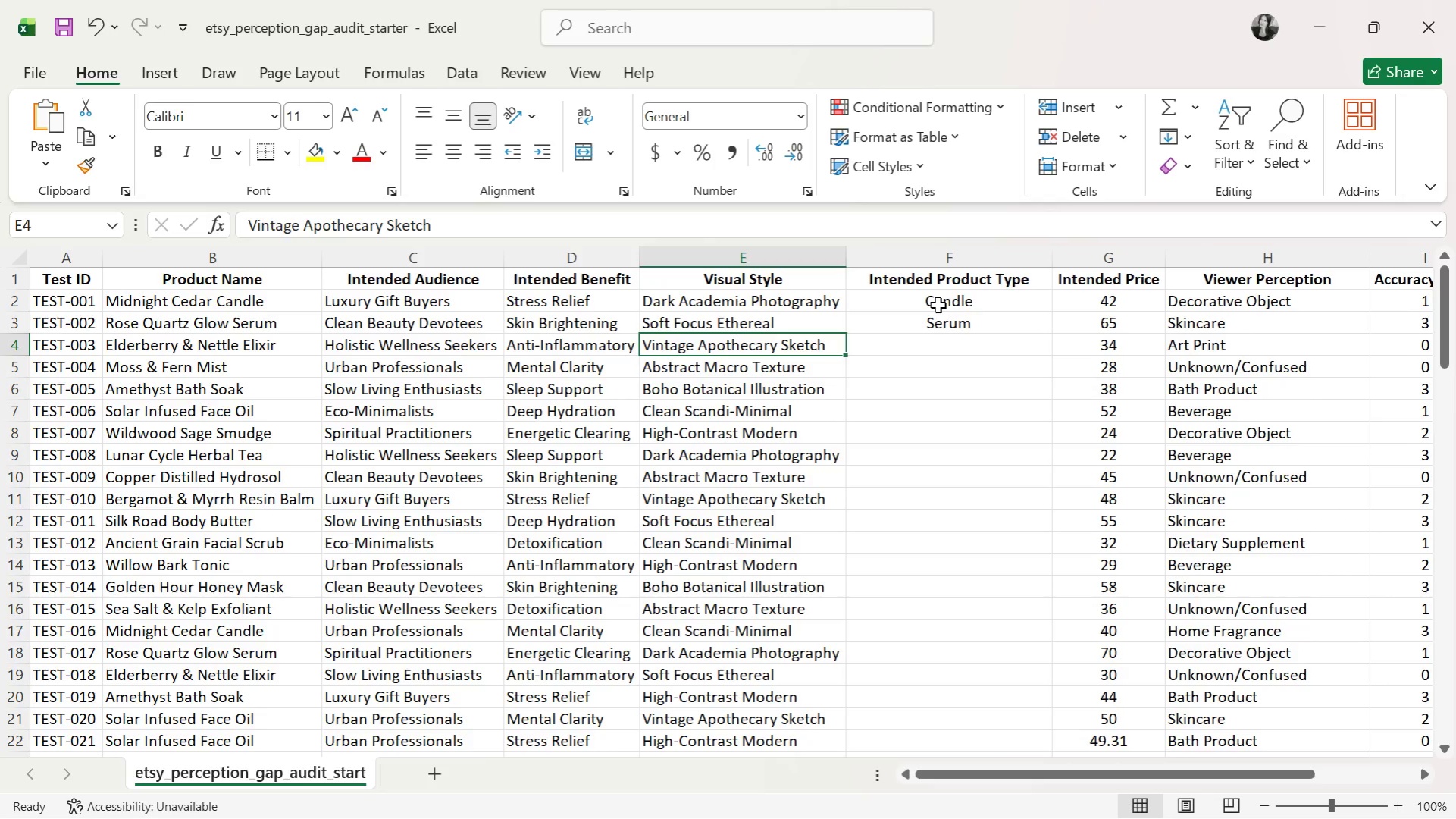 
key(ArrowLeft)
 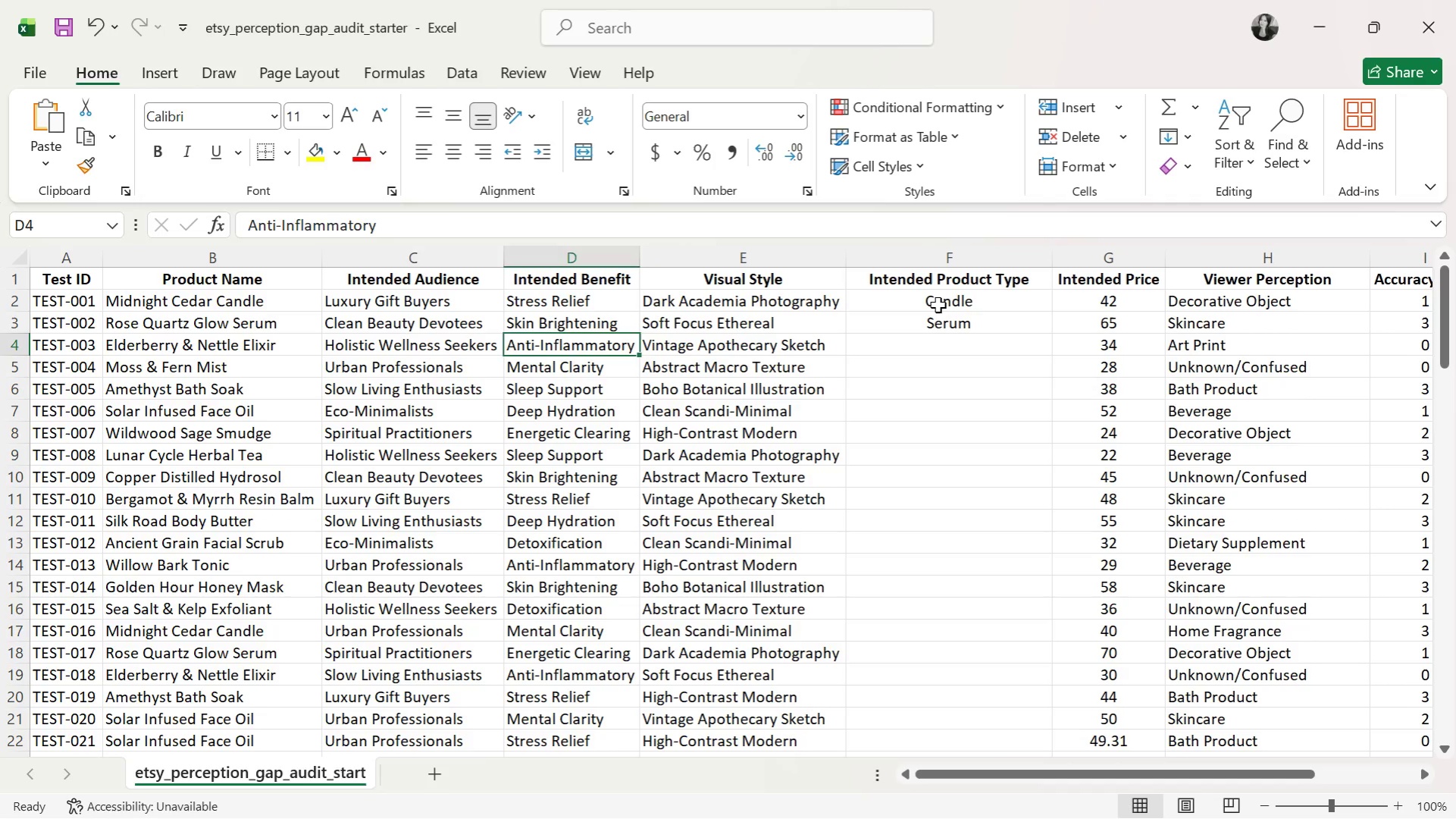 
key(ArrowLeft)
 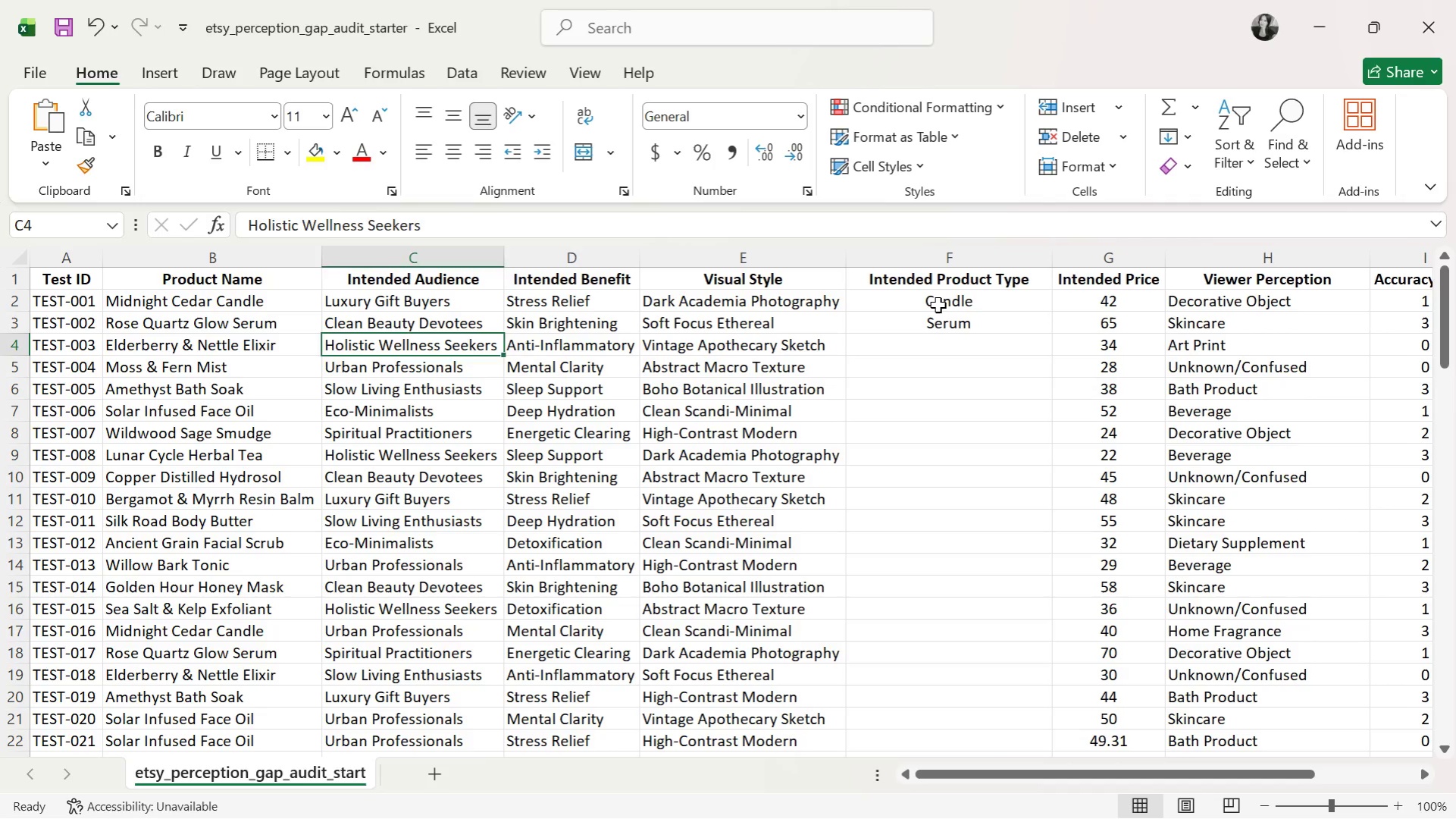 
key(ArrowLeft)
 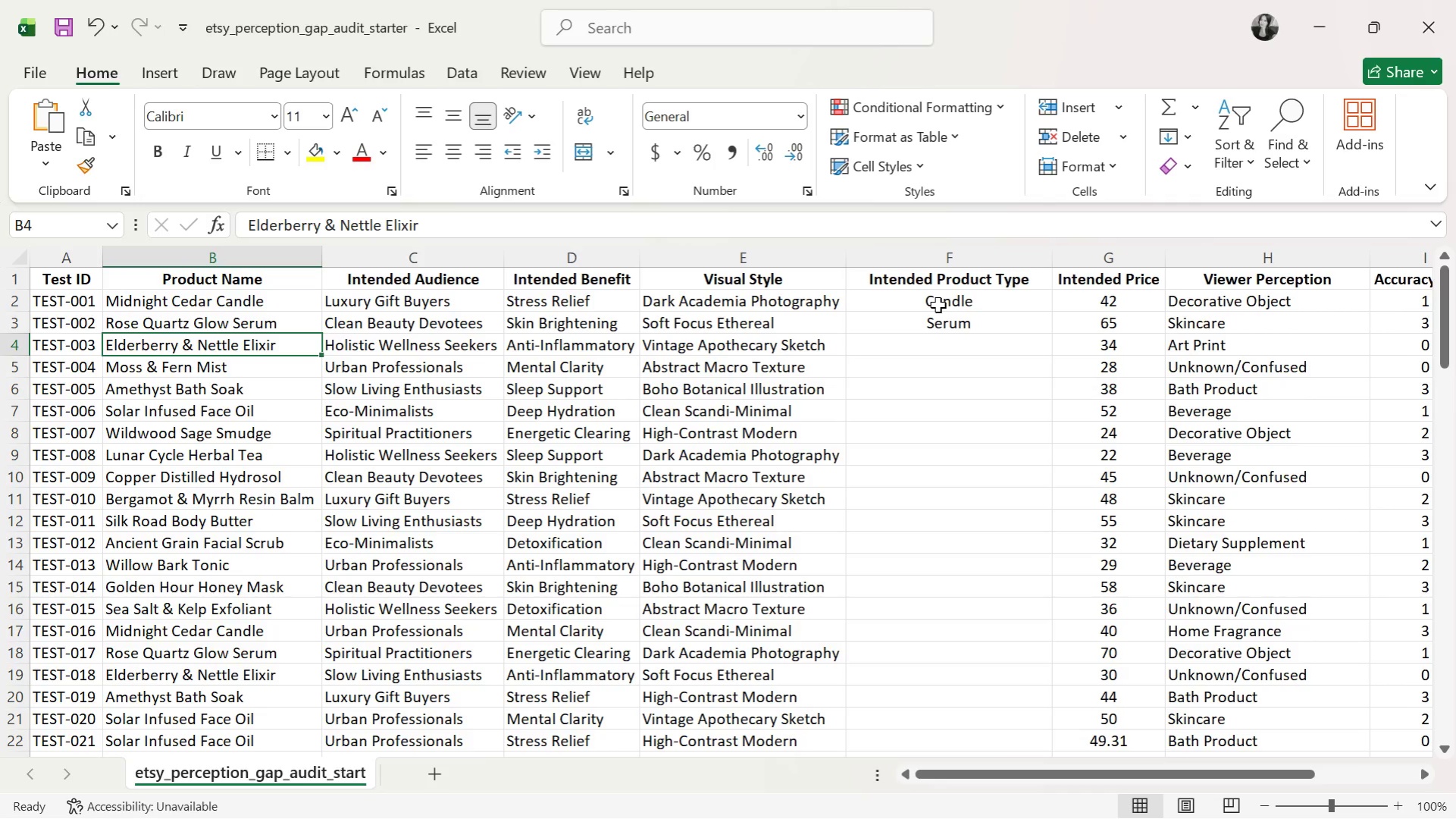 
key(ArrowRight)
 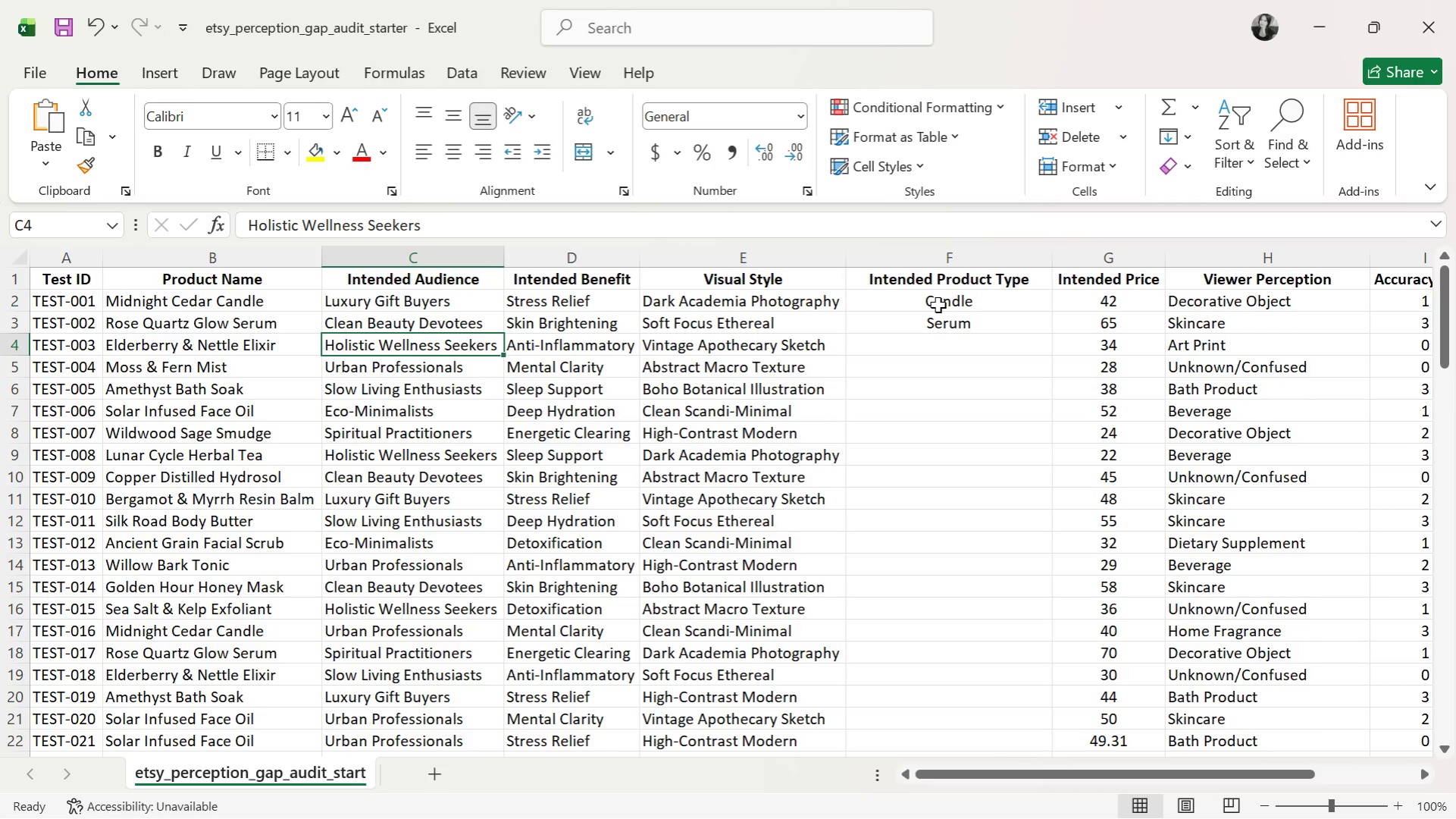 
key(ArrowRight)
 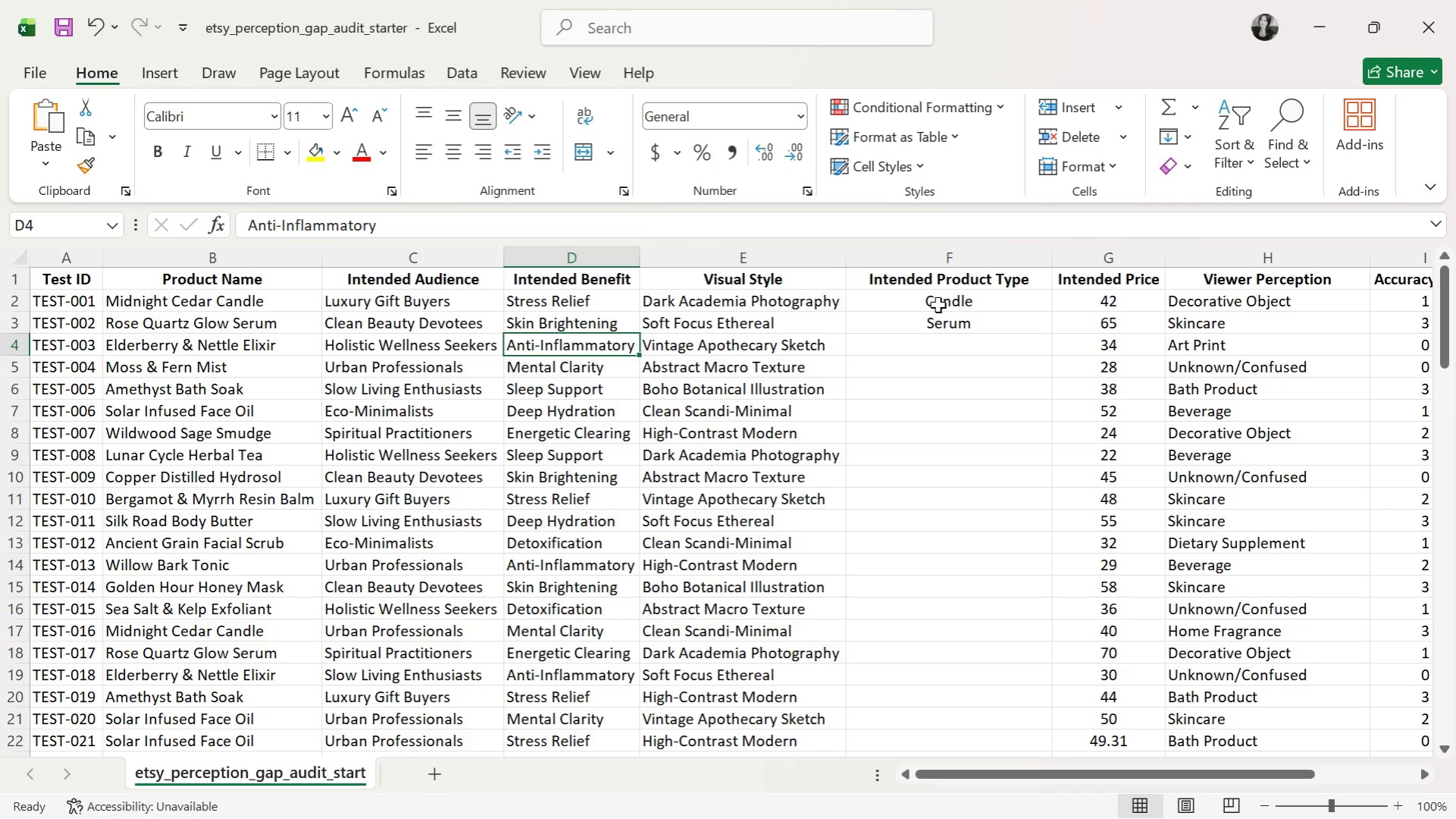 
key(ArrowRight)
 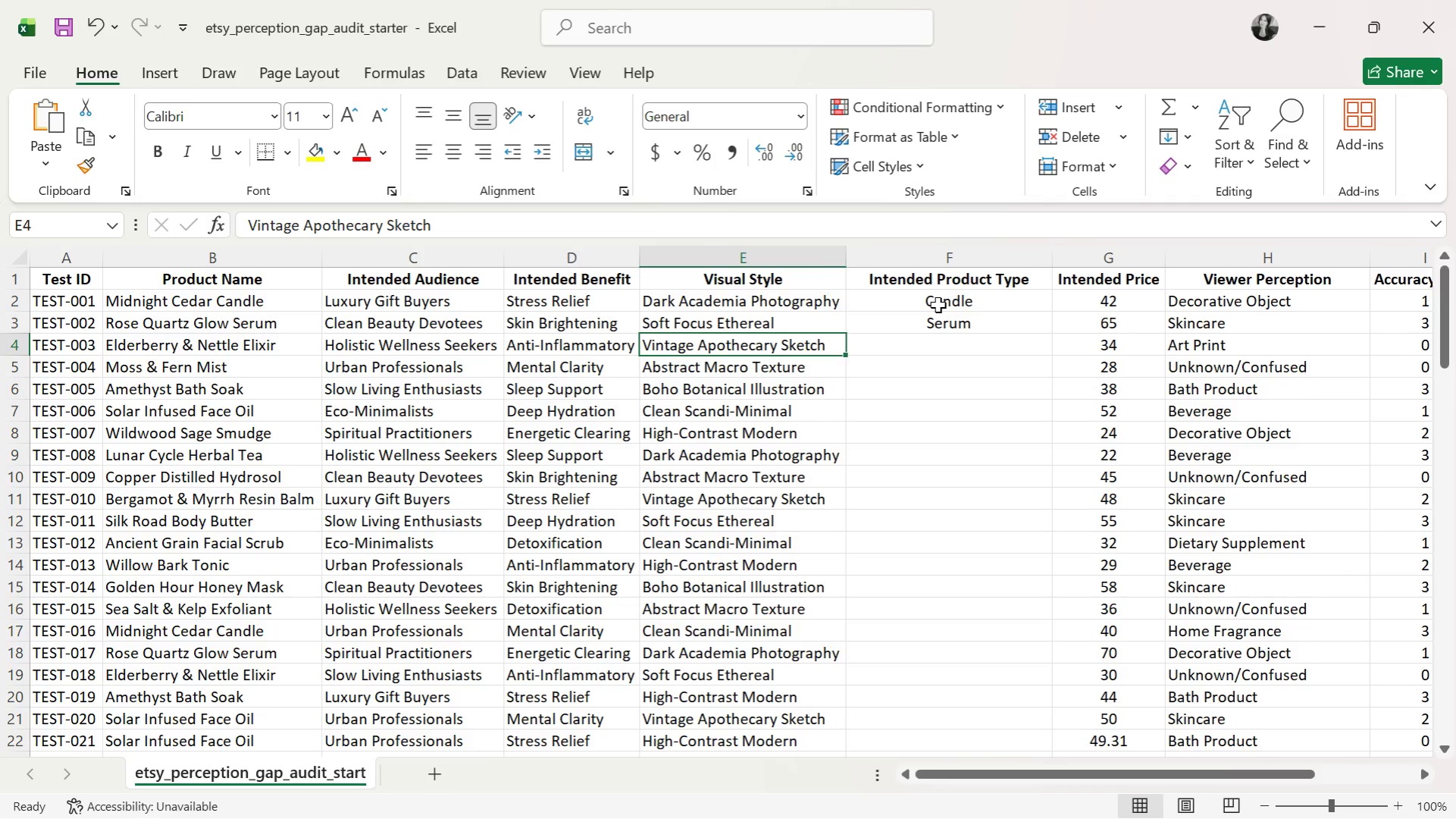 
key(ArrowRight)
 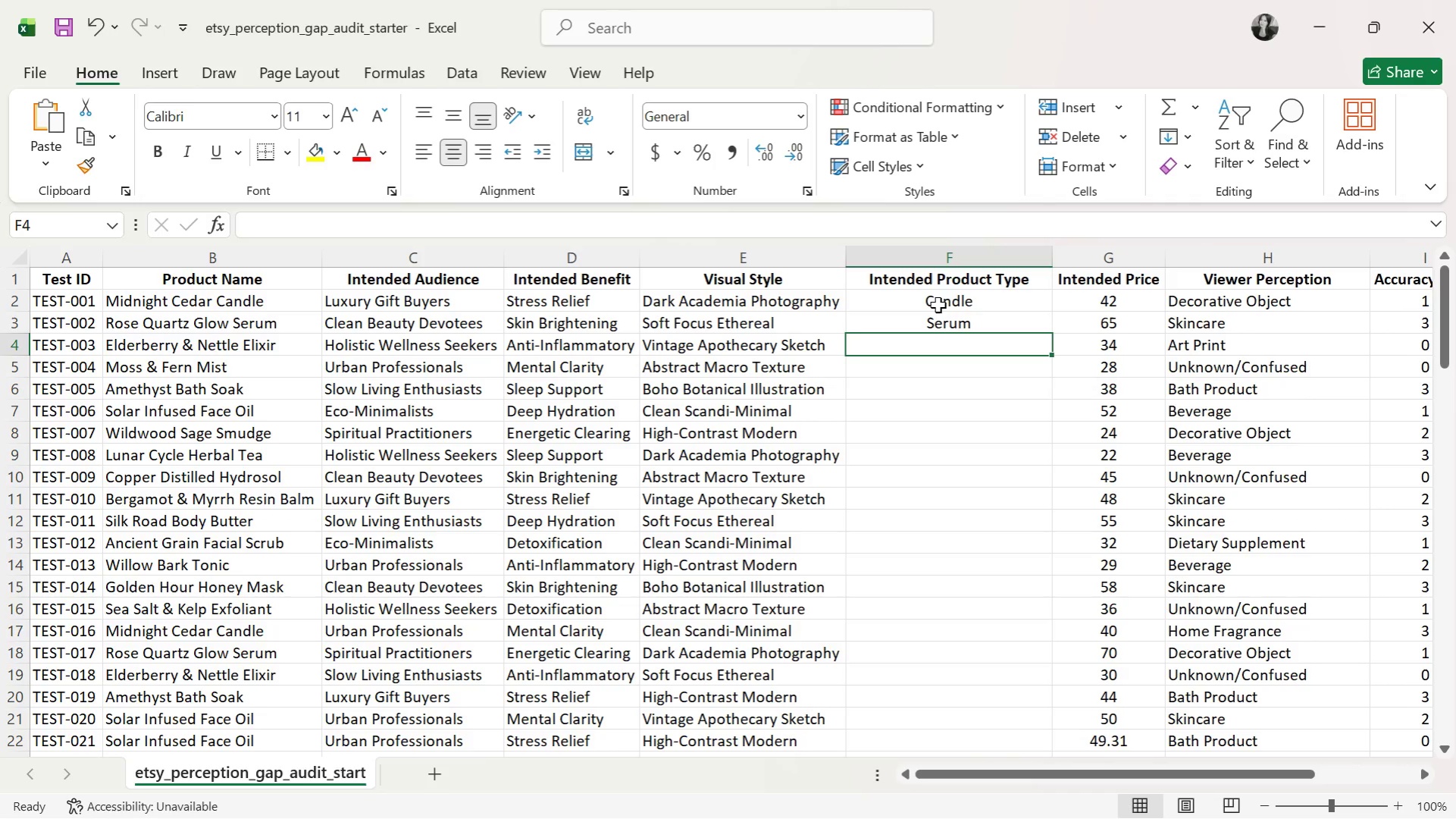 
key(CapsLock)
 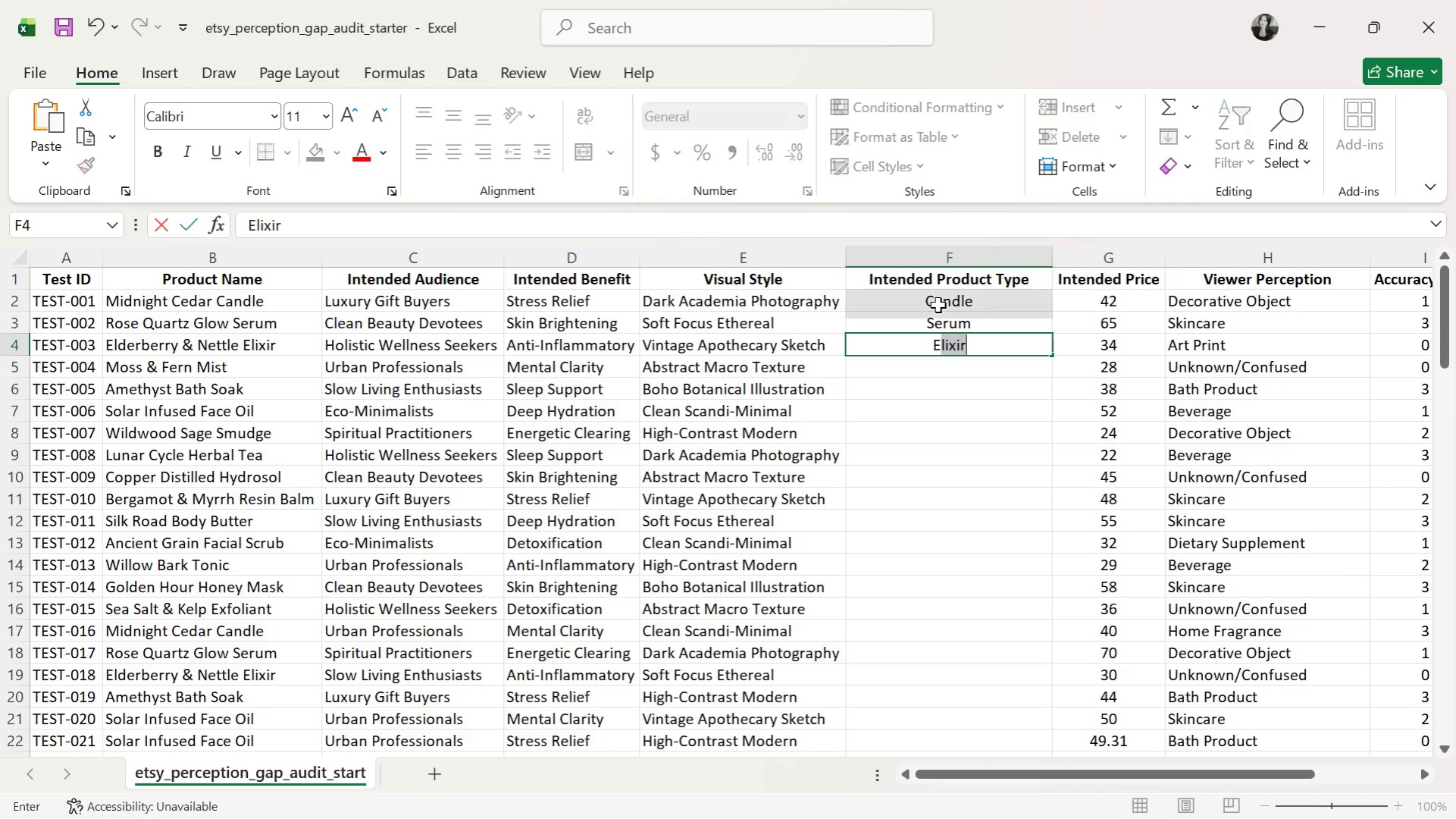 
key(E)
 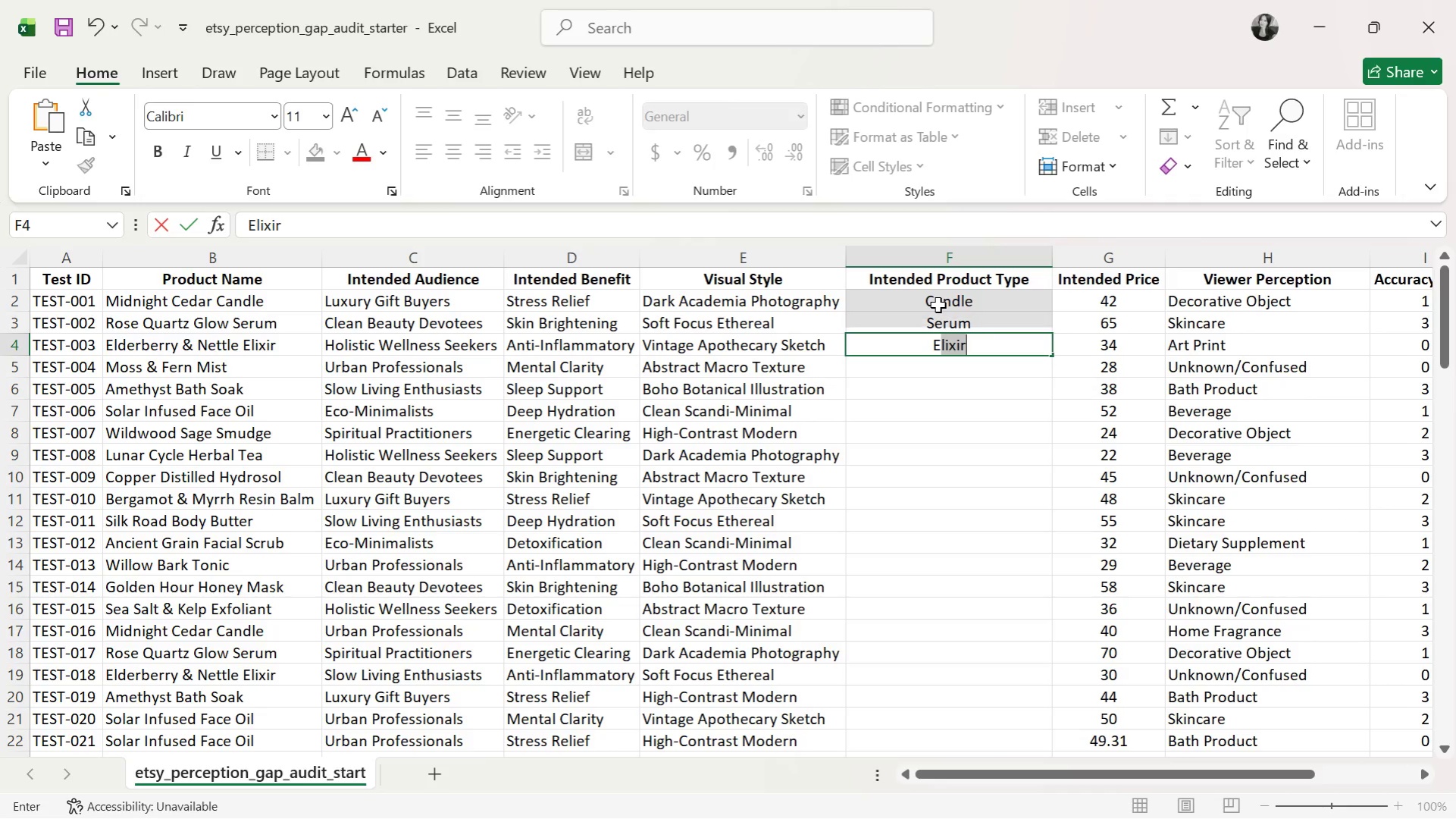 
key(CapsLock)
 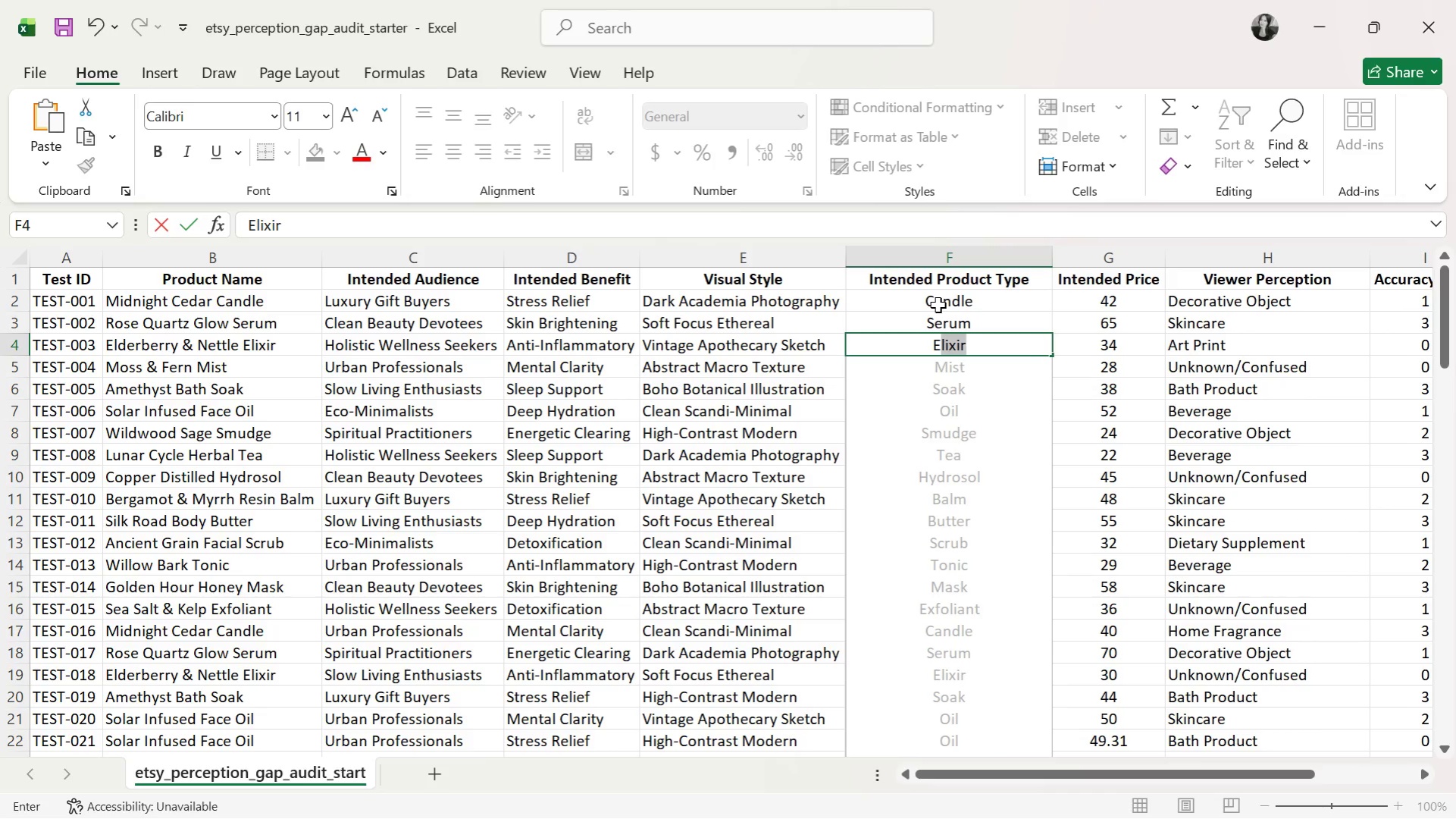 
wait(6.12)
 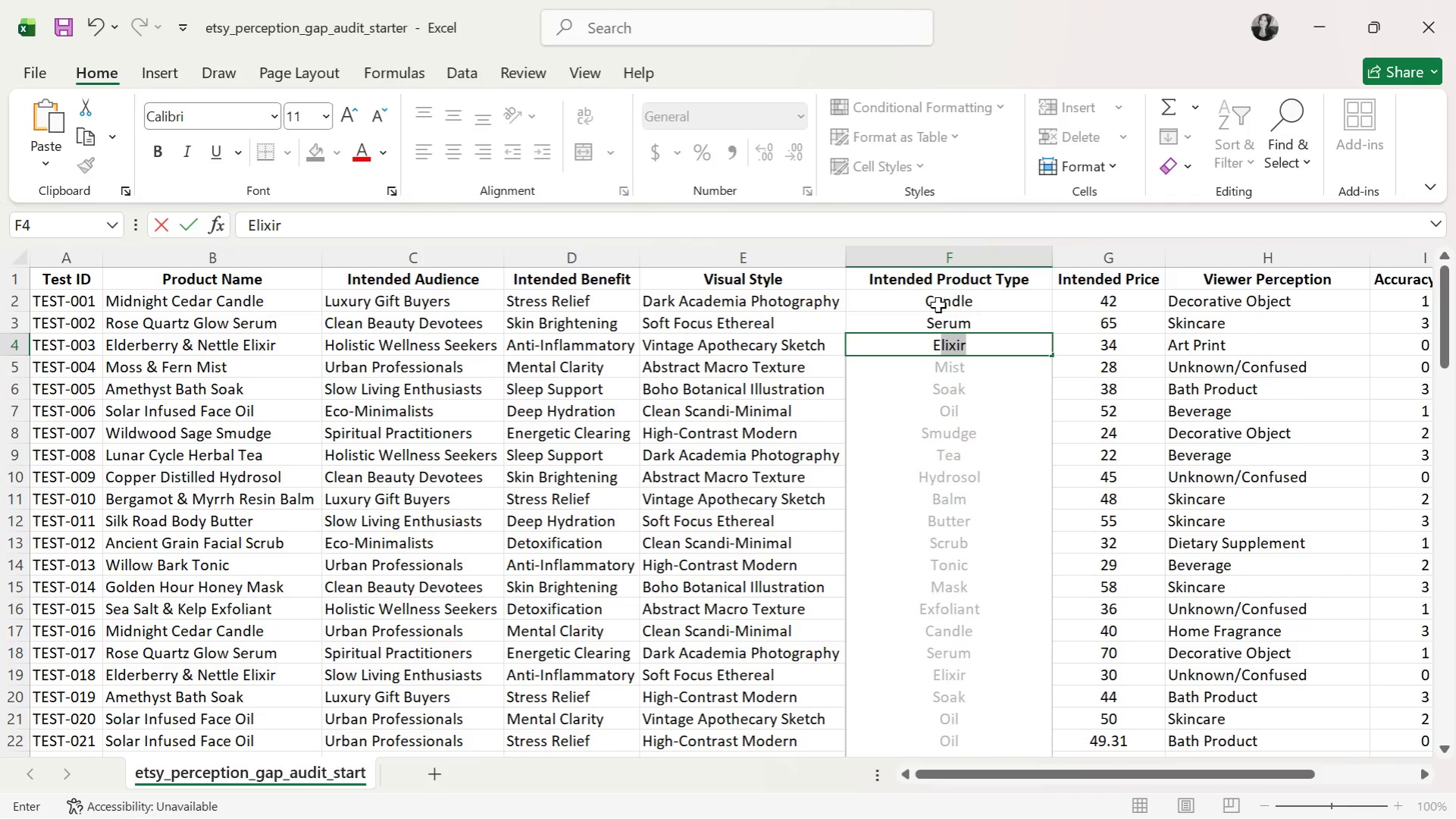 
key(Enter)
 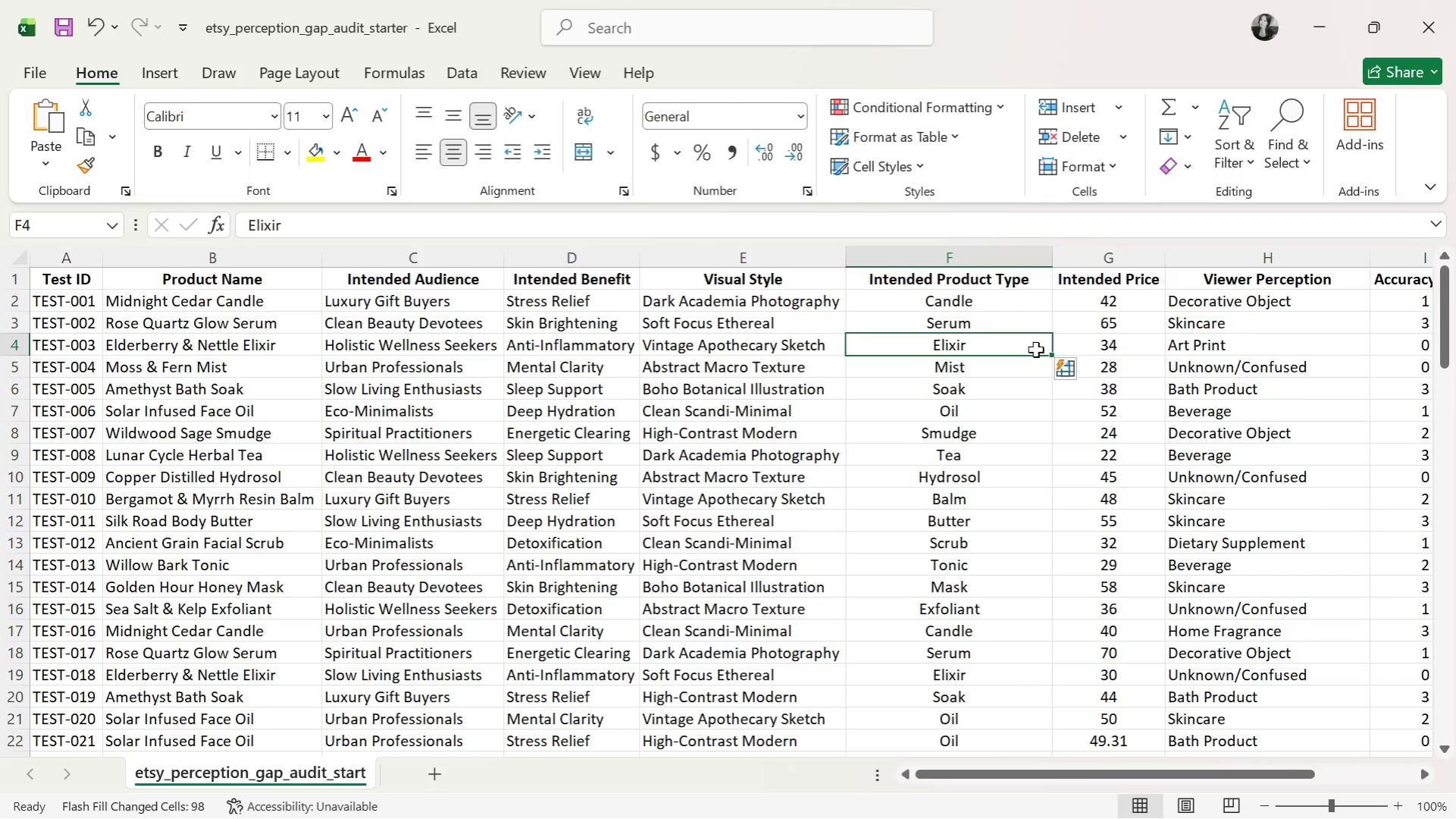 
key(ArrowDown)
 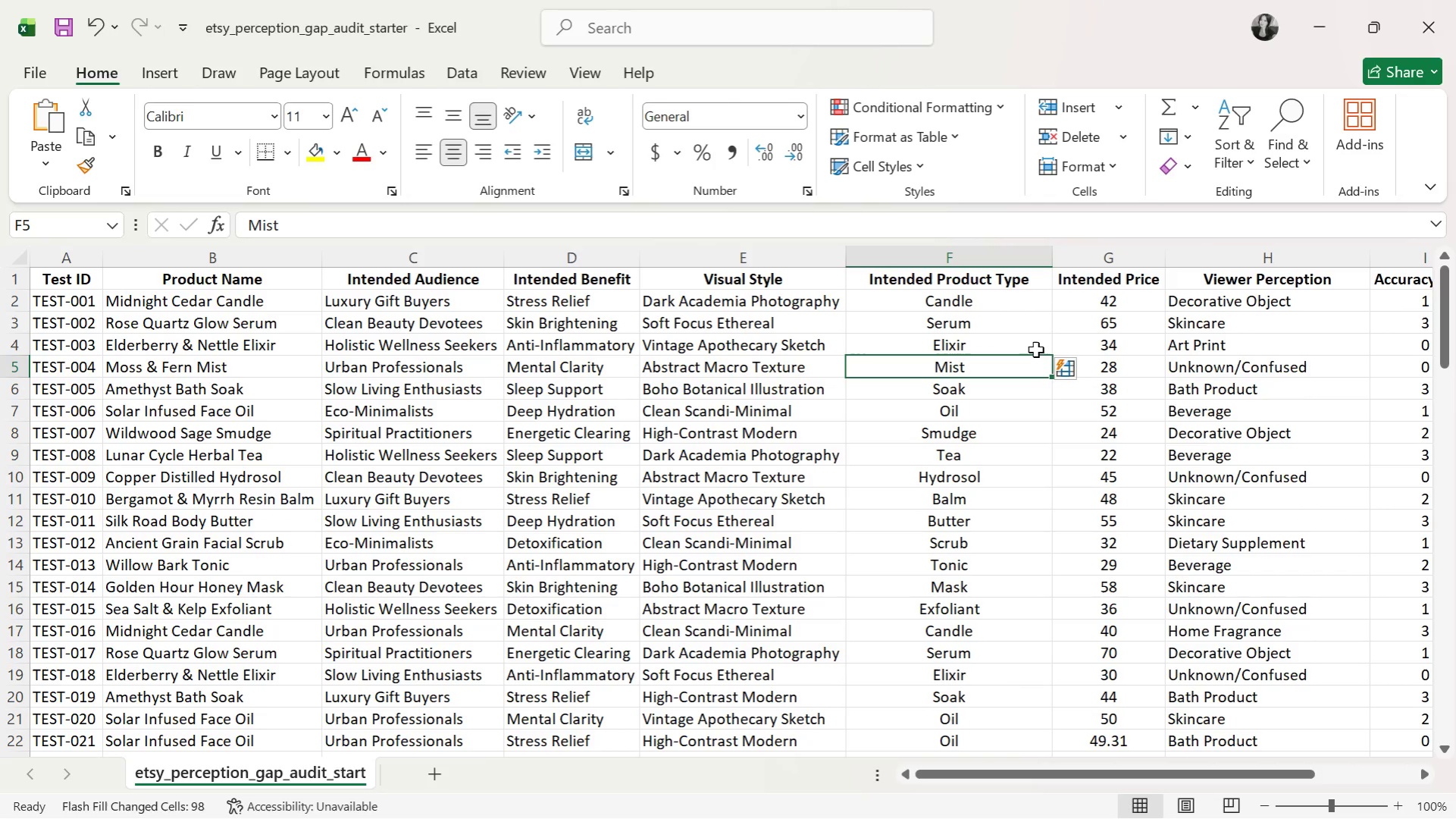 
key(ArrowDown)
 